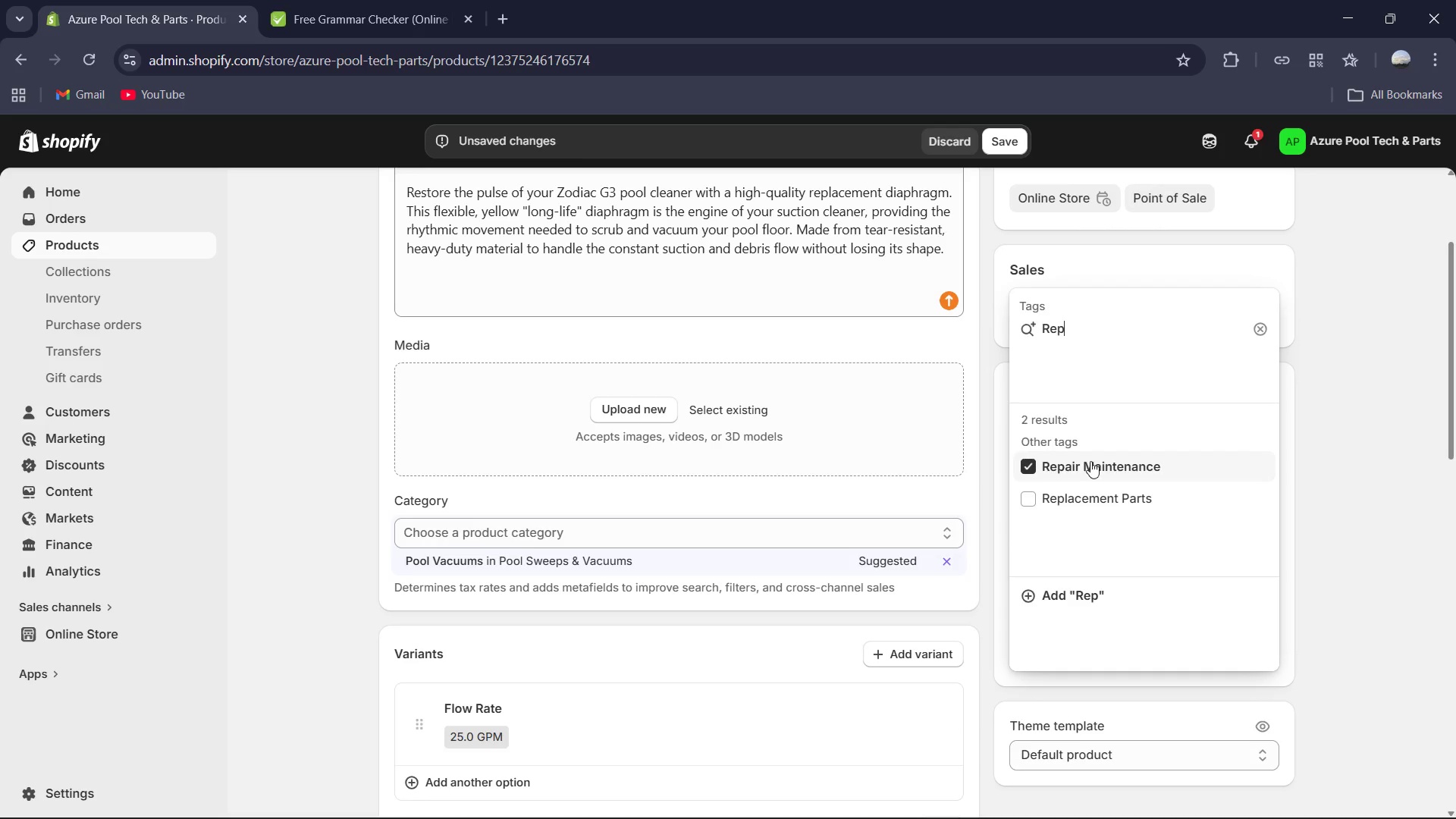 
left_click([1074, 504])
 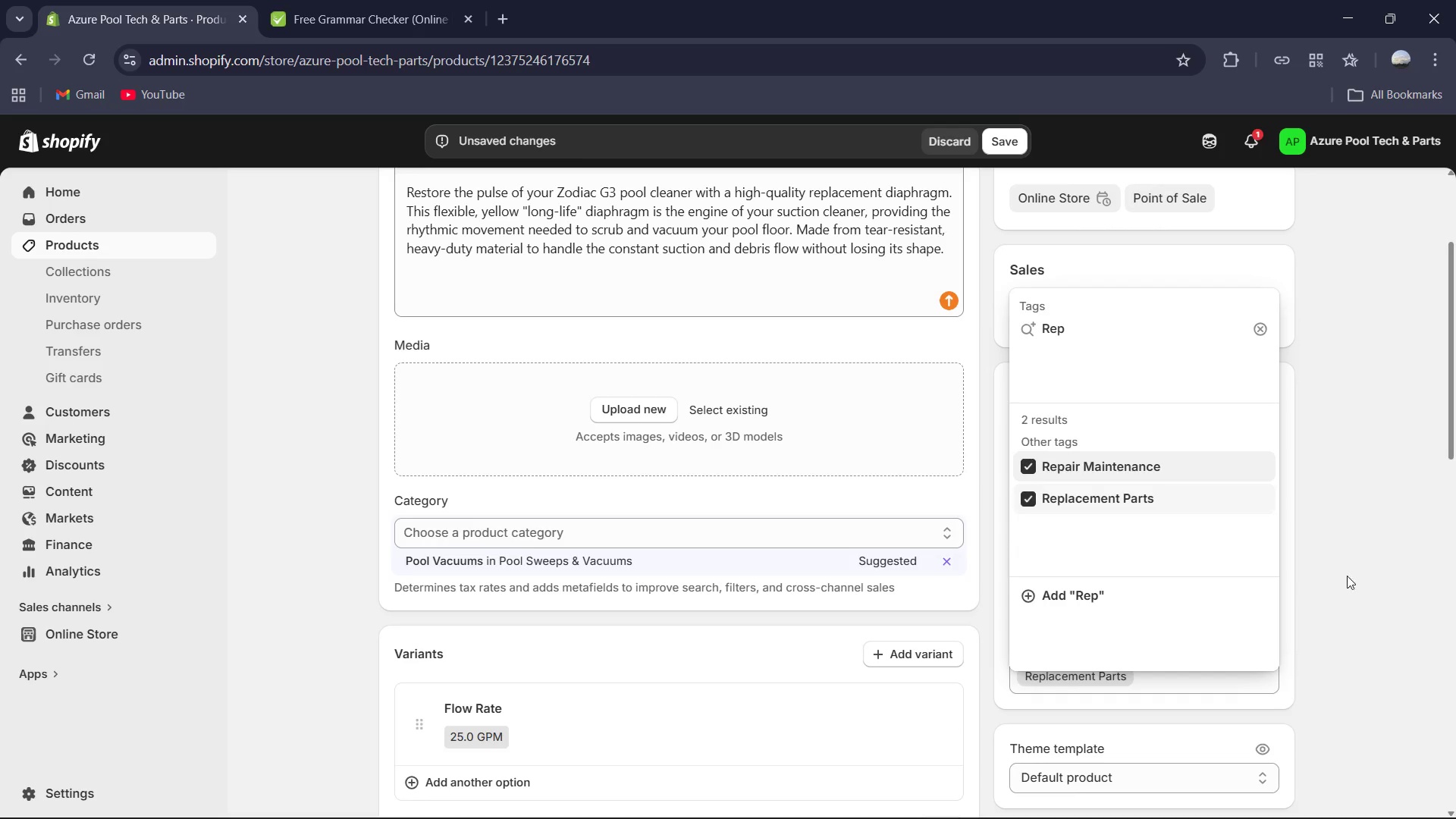 
left_click([1371, 551])
 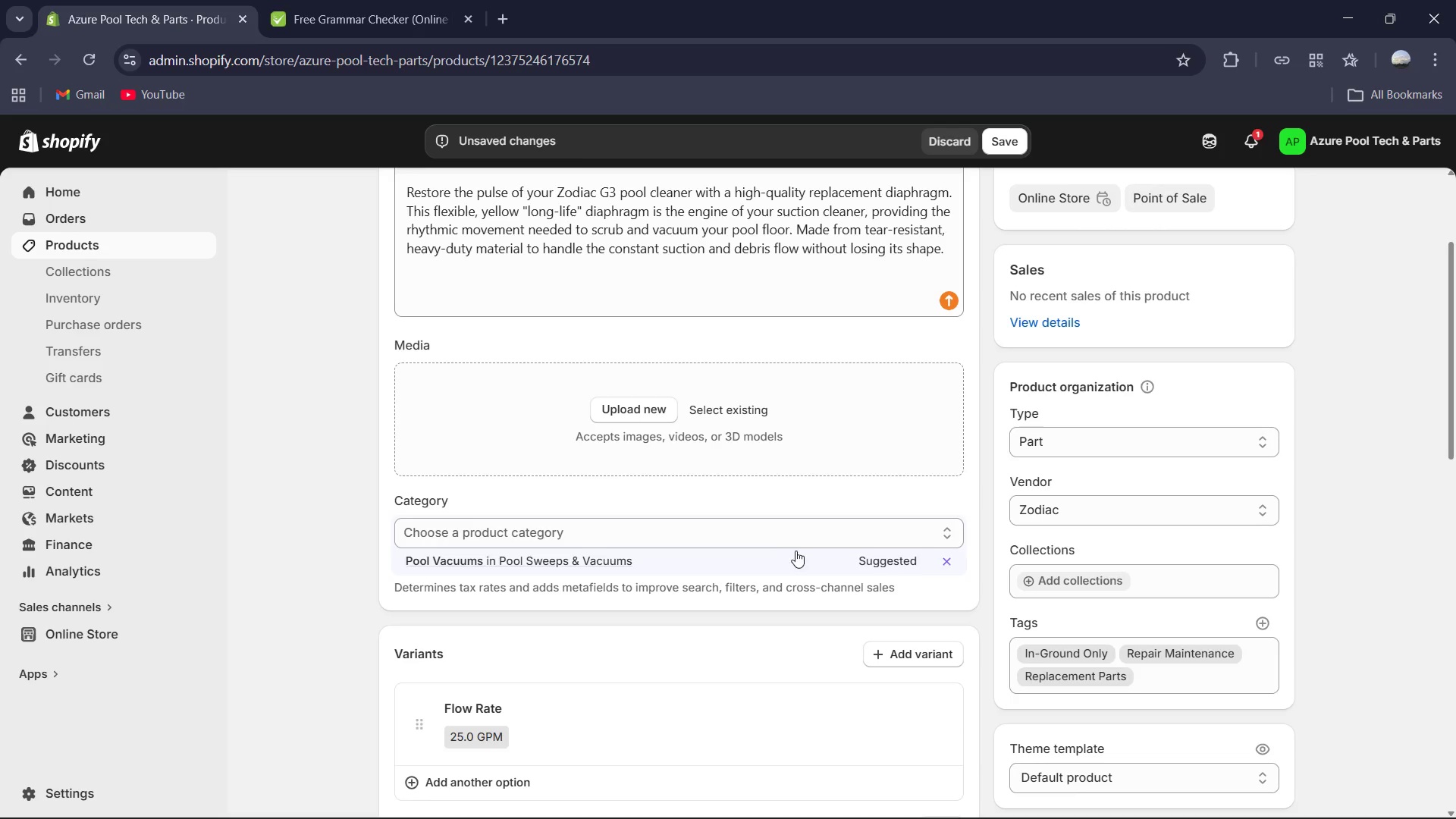 
scroll: coordinate [788, 551], scroll_direction: up, amount: 2.0
 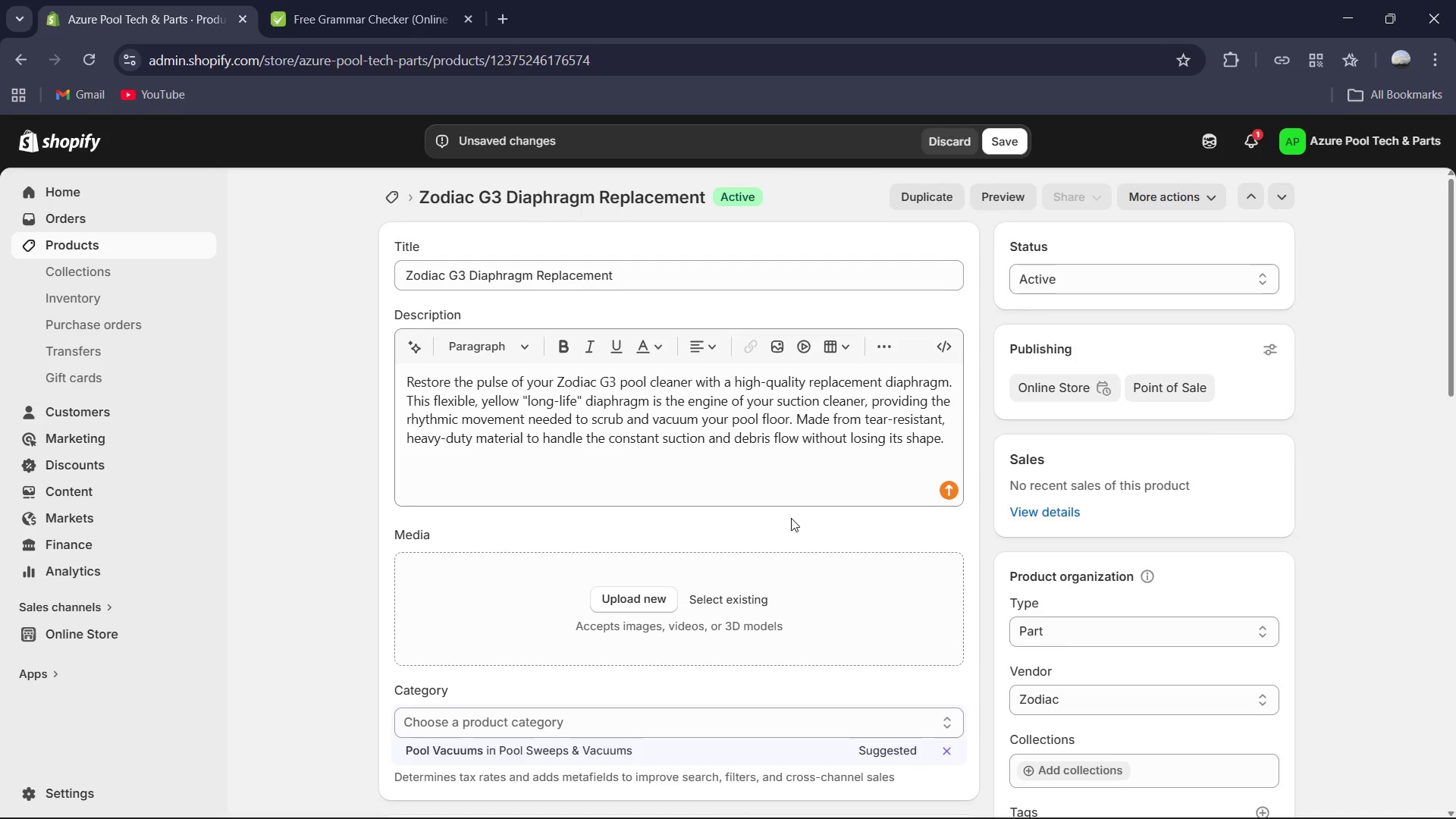 
scroll: coordinate [1044, 68], scroll_direction: down, amount: 5.0
 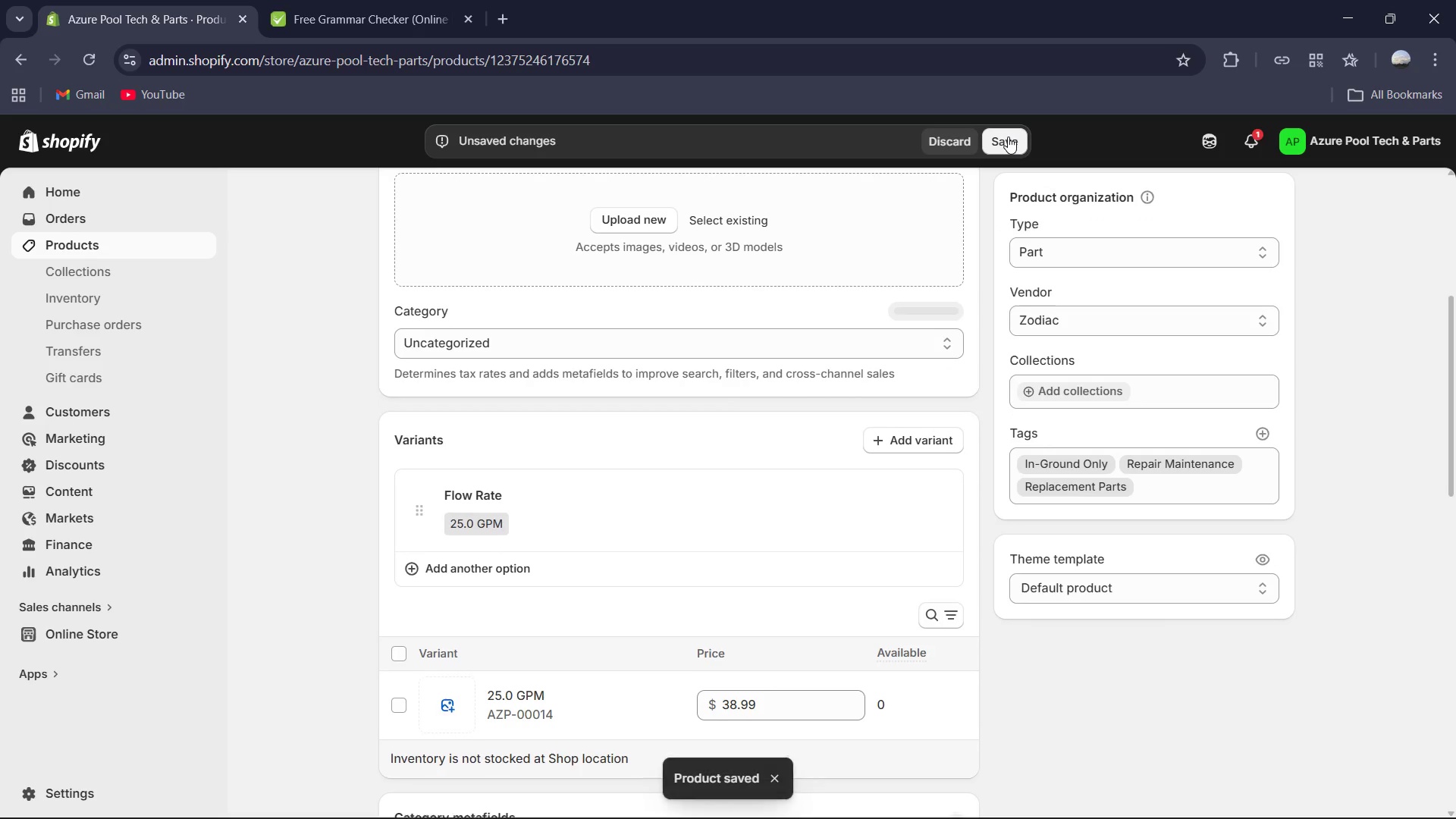 
wait(8.74)
 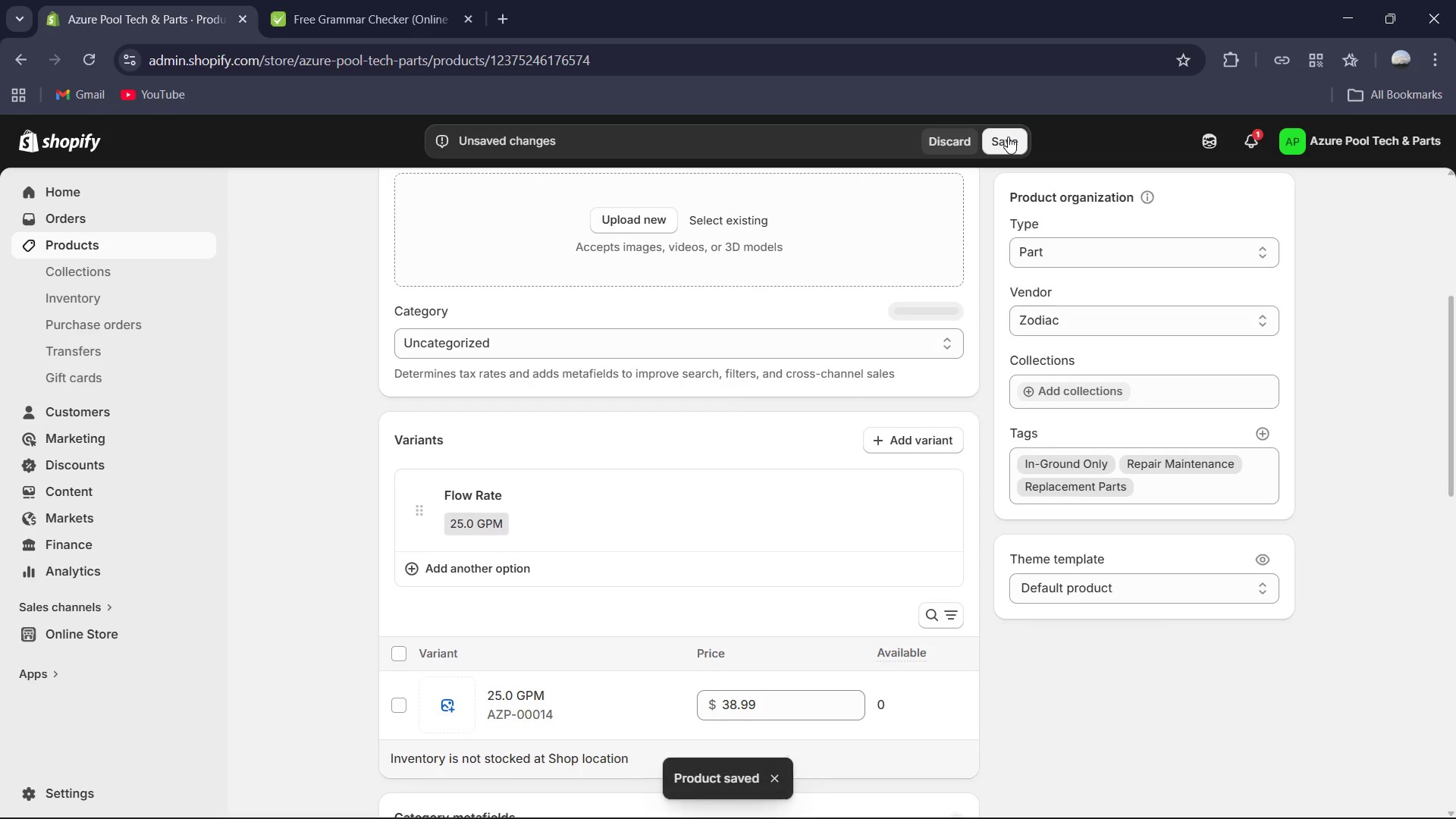 
scroll: coordinate [774, 435], scroll_direction: up, amount: 1.0
 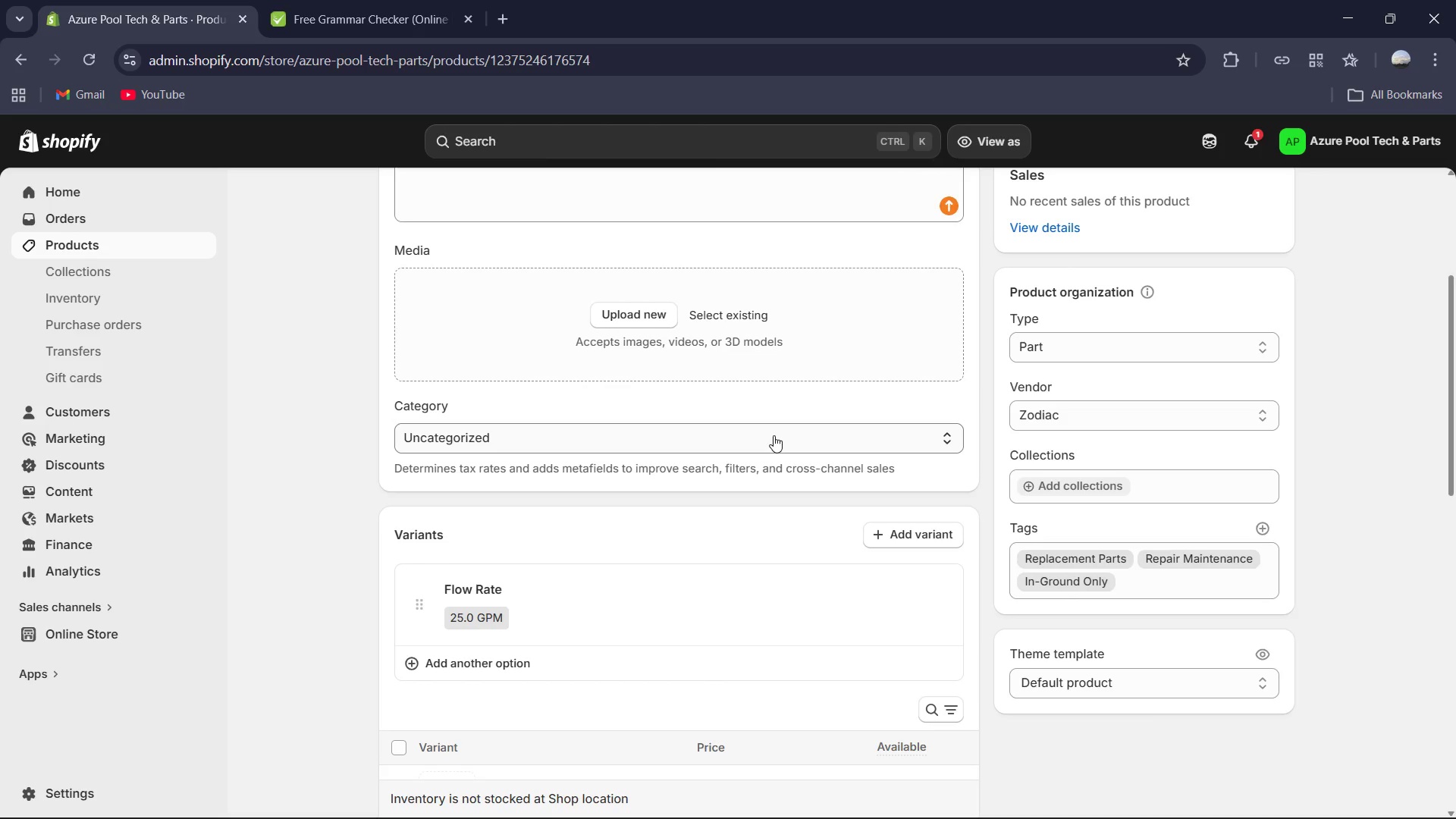 
scroll: coordinate [774, 435], scroll_direction: down, amount: 2.0
 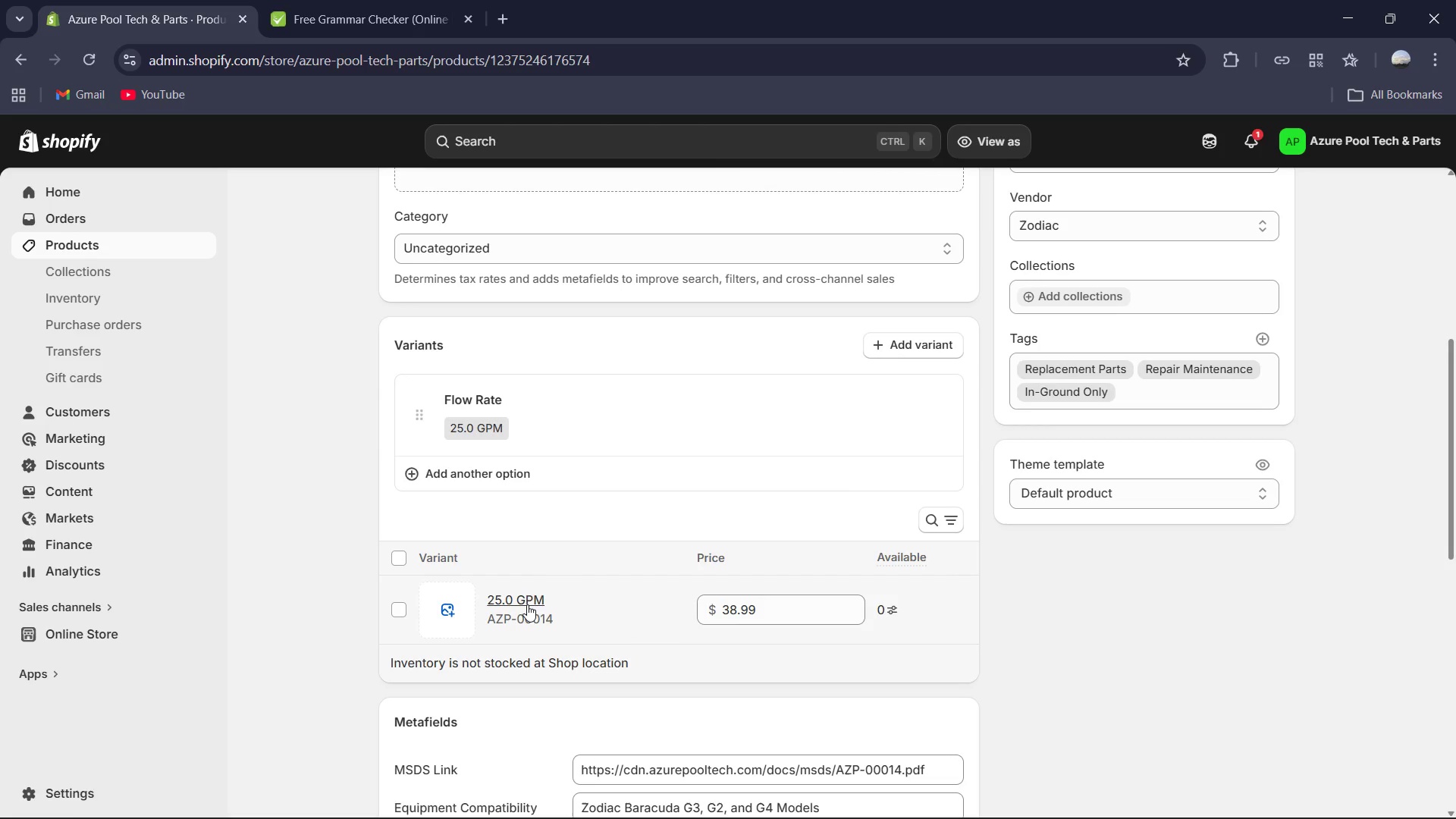 
left_click([525, 600])
 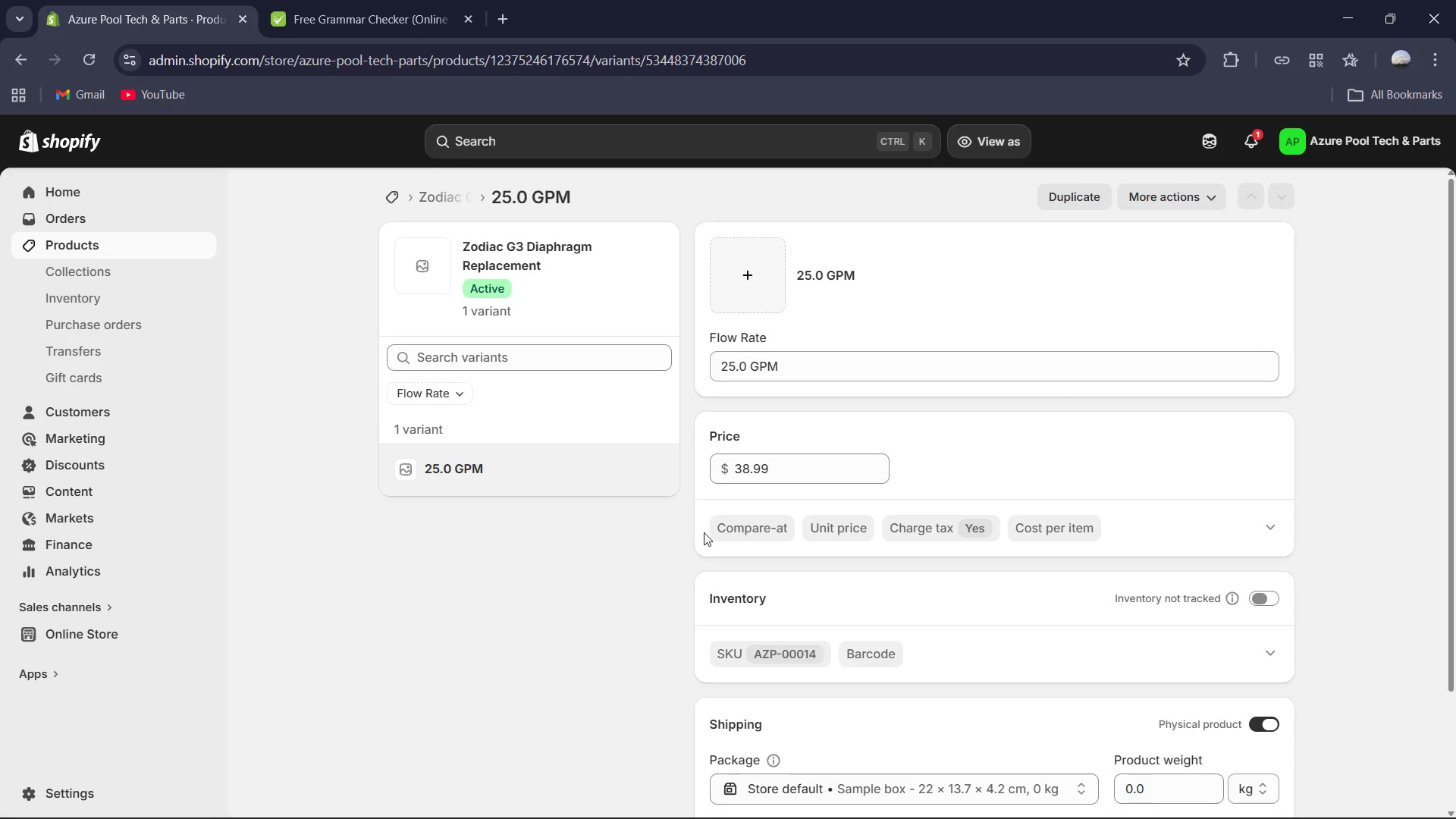 
wait(5.42)
 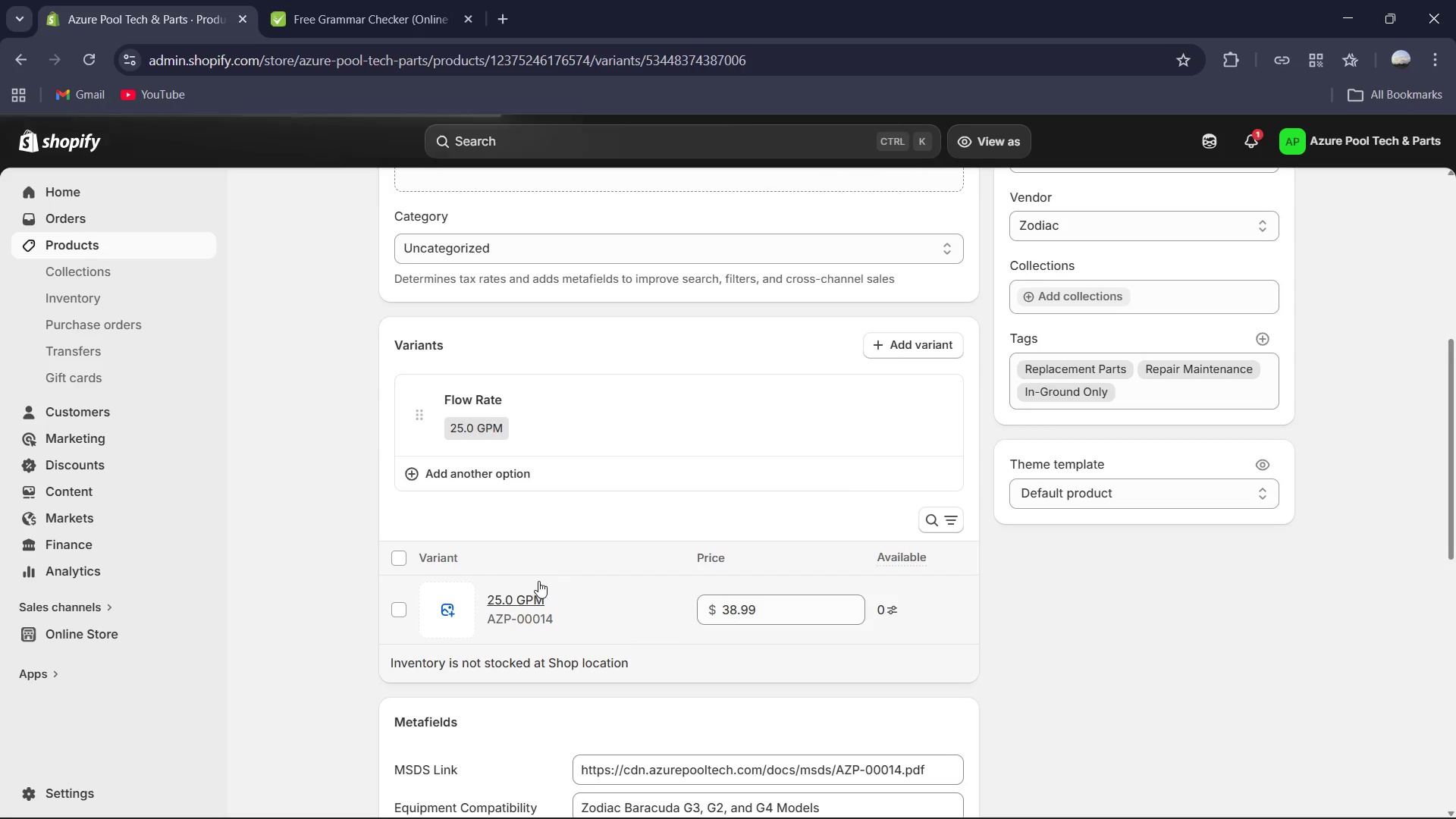 
scroll: coordinate [705, 532], scroll_direction: down, amount: 2.0
 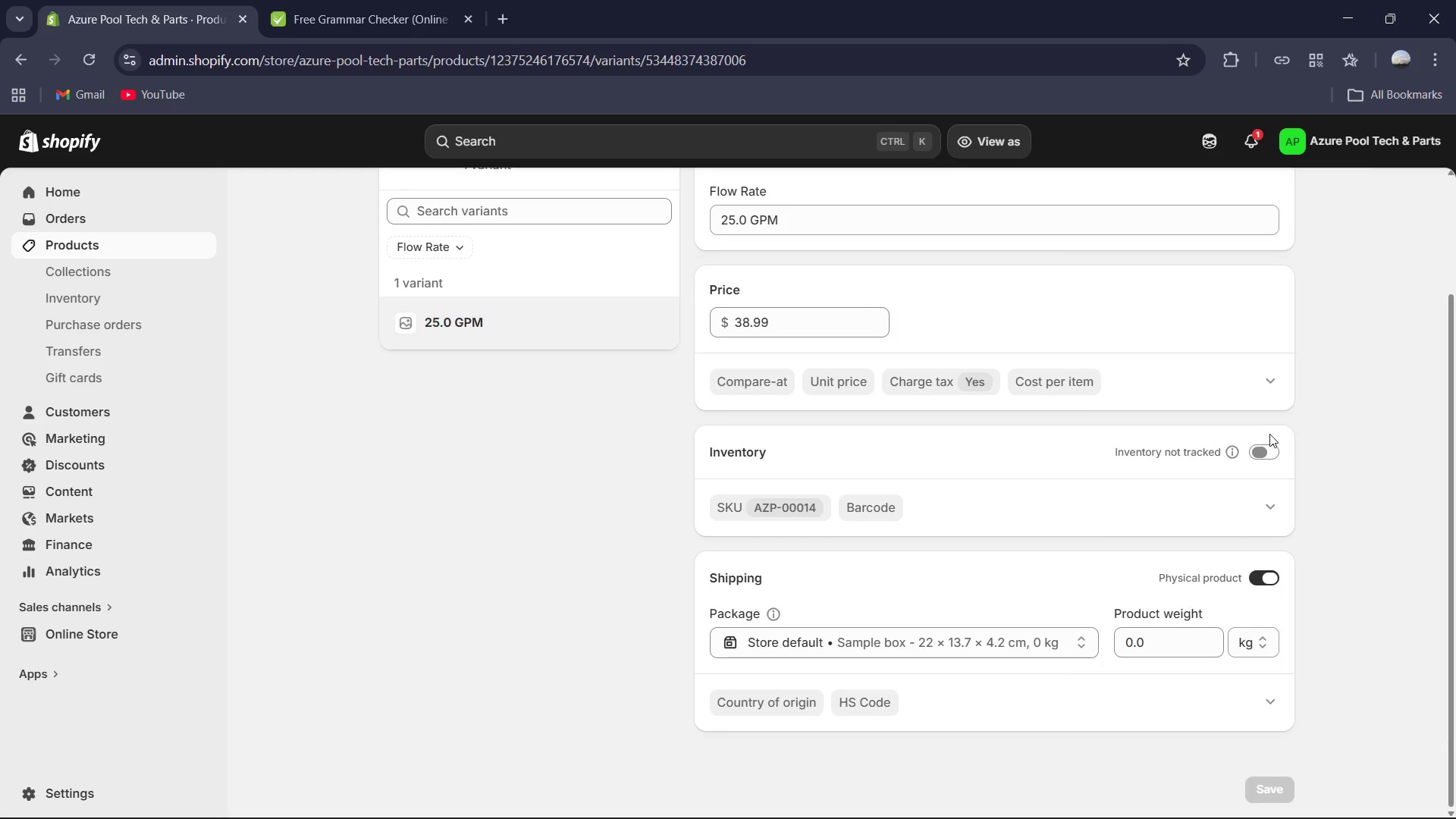 
left_click([1258, 452])
 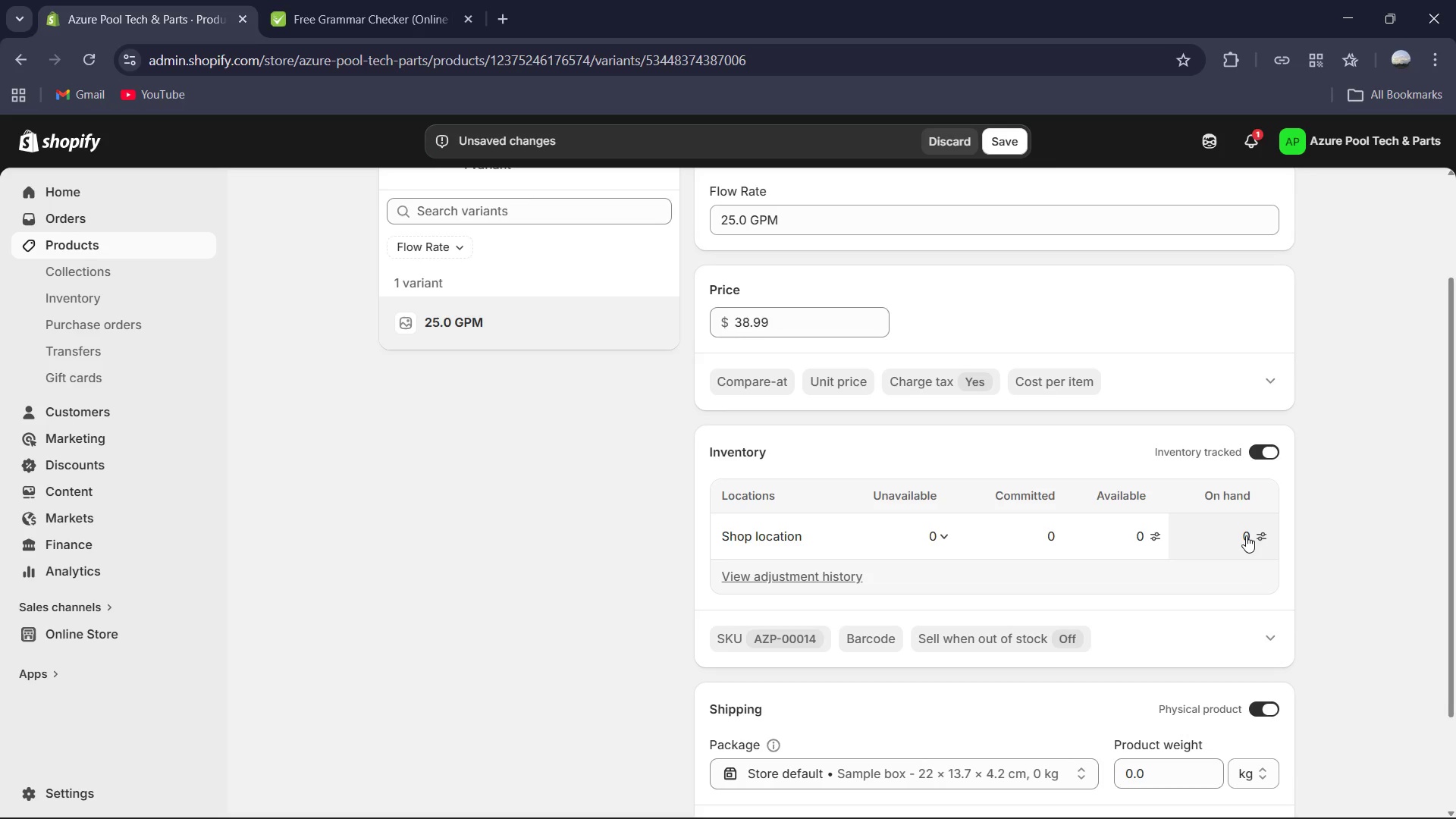 
left_click([1246, 535])
 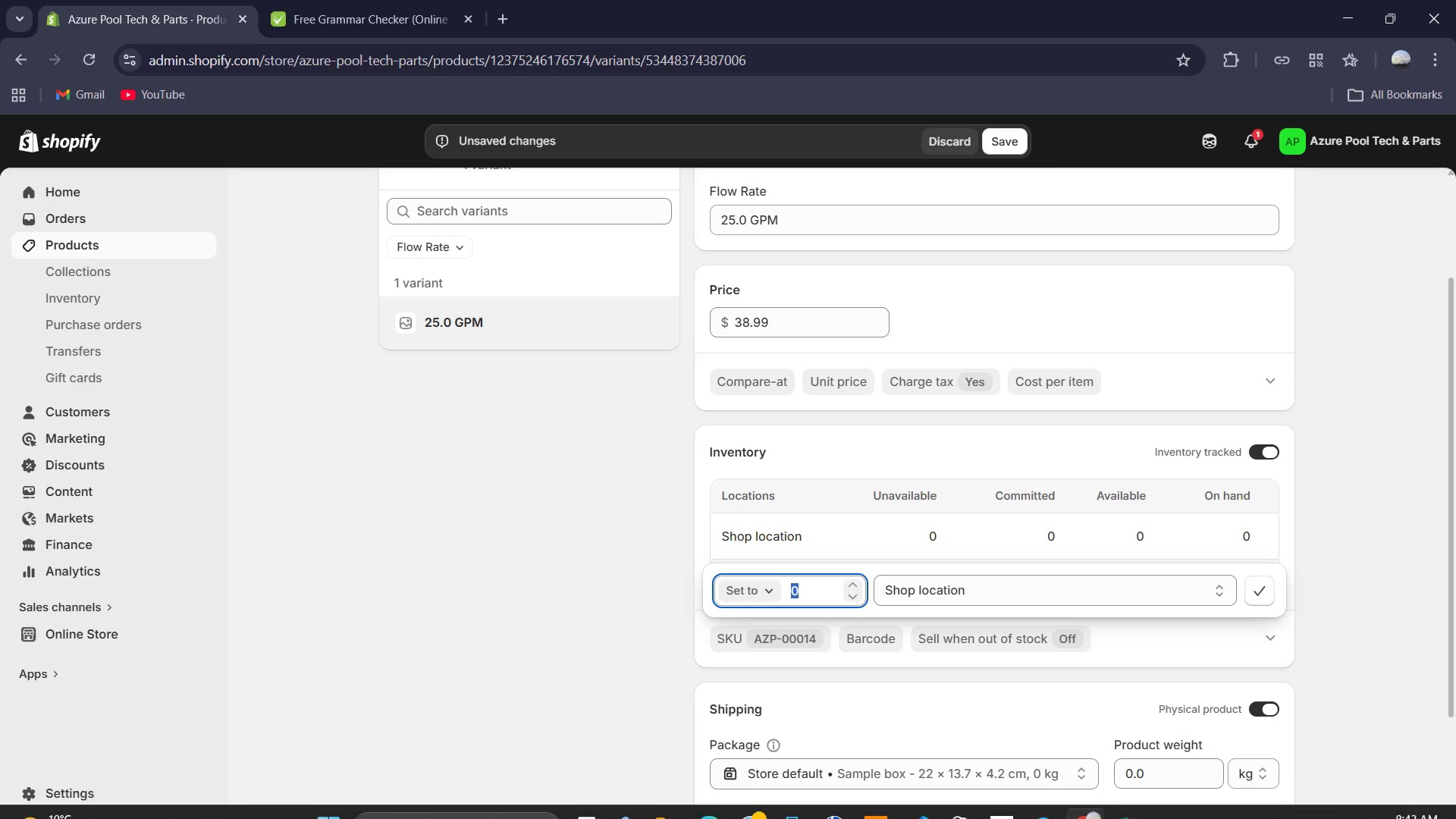 
left_click([1130, 792])
 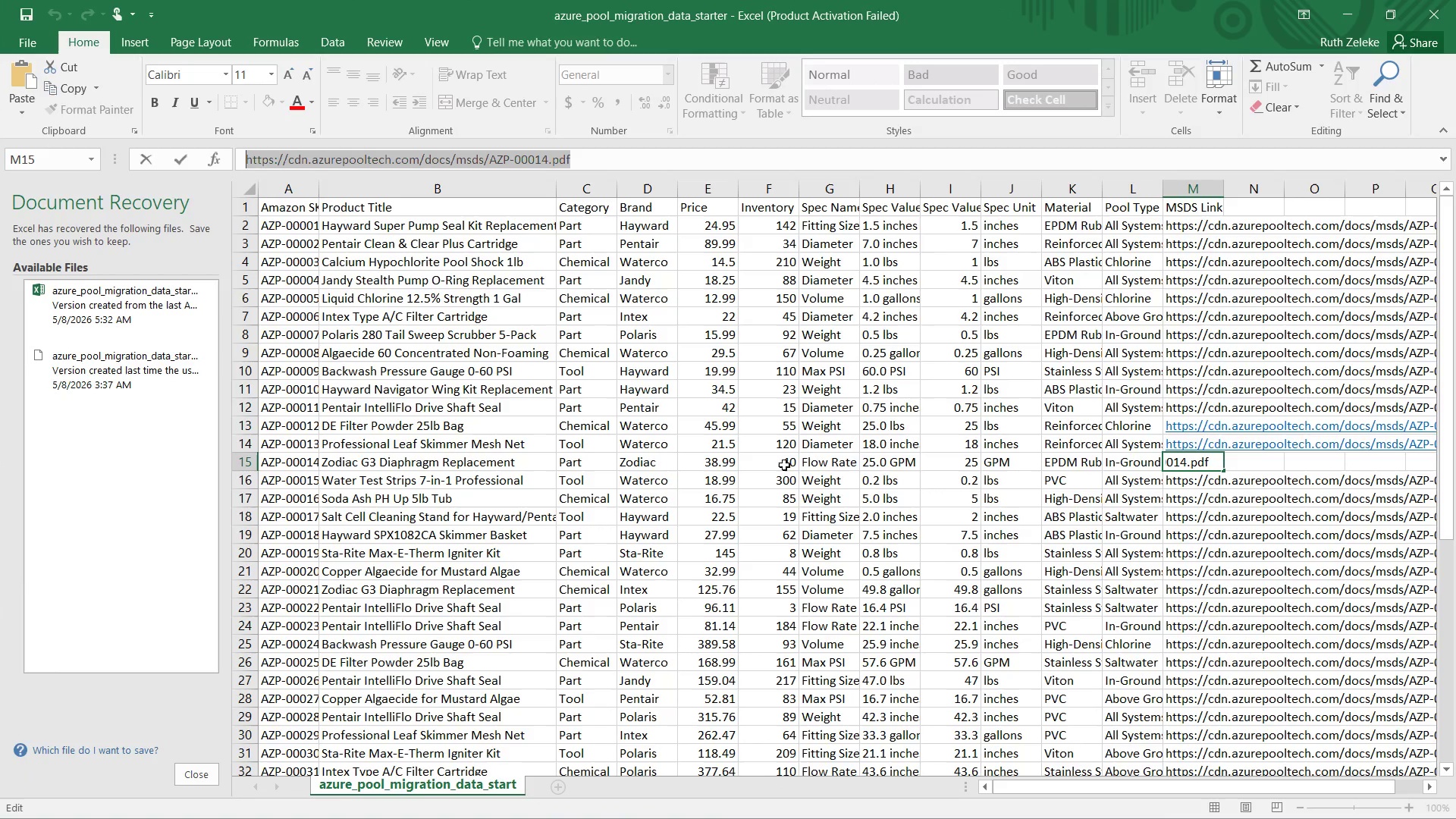 
wait(6.06)
 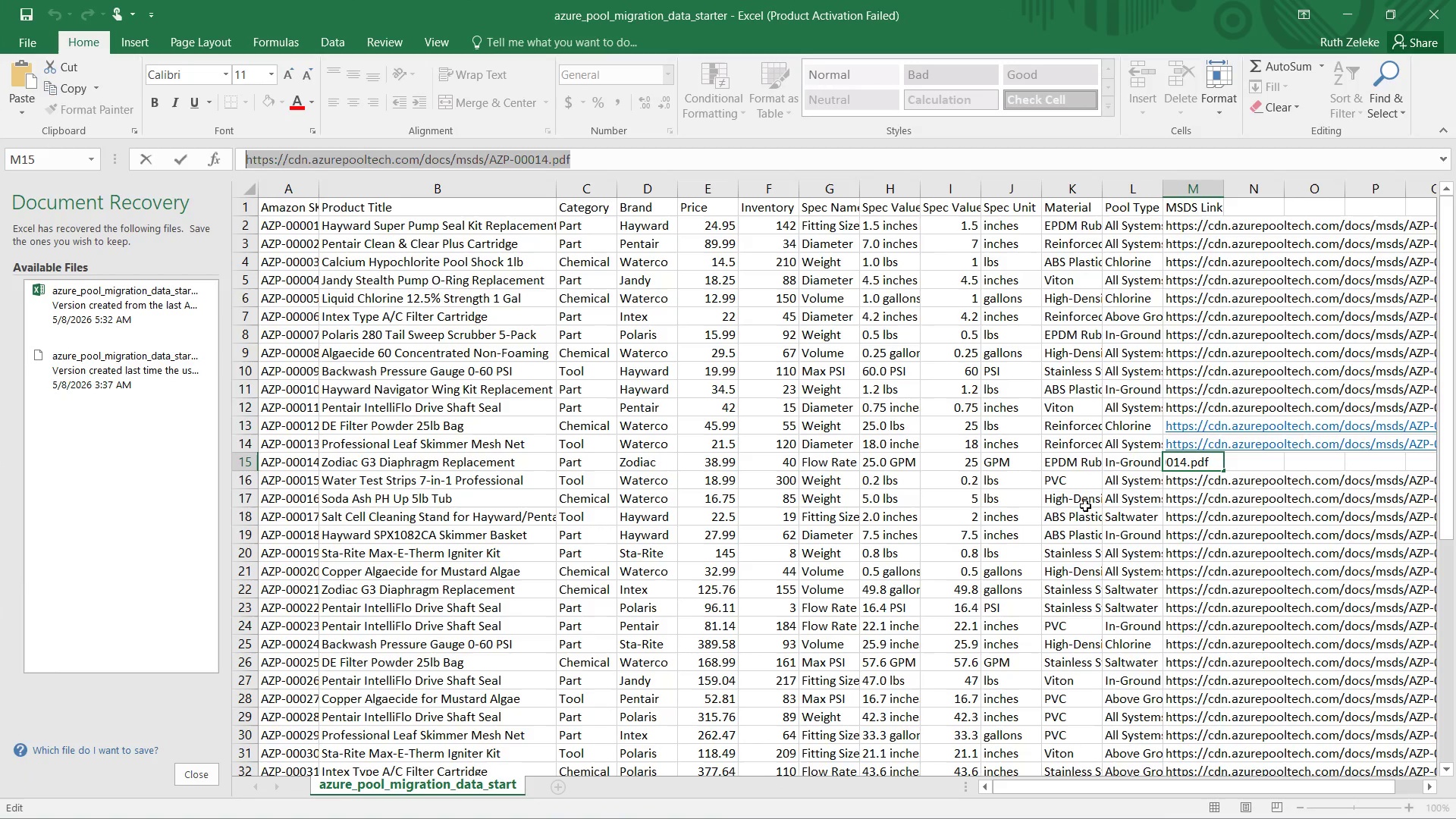 
left_click([1338, 11])
 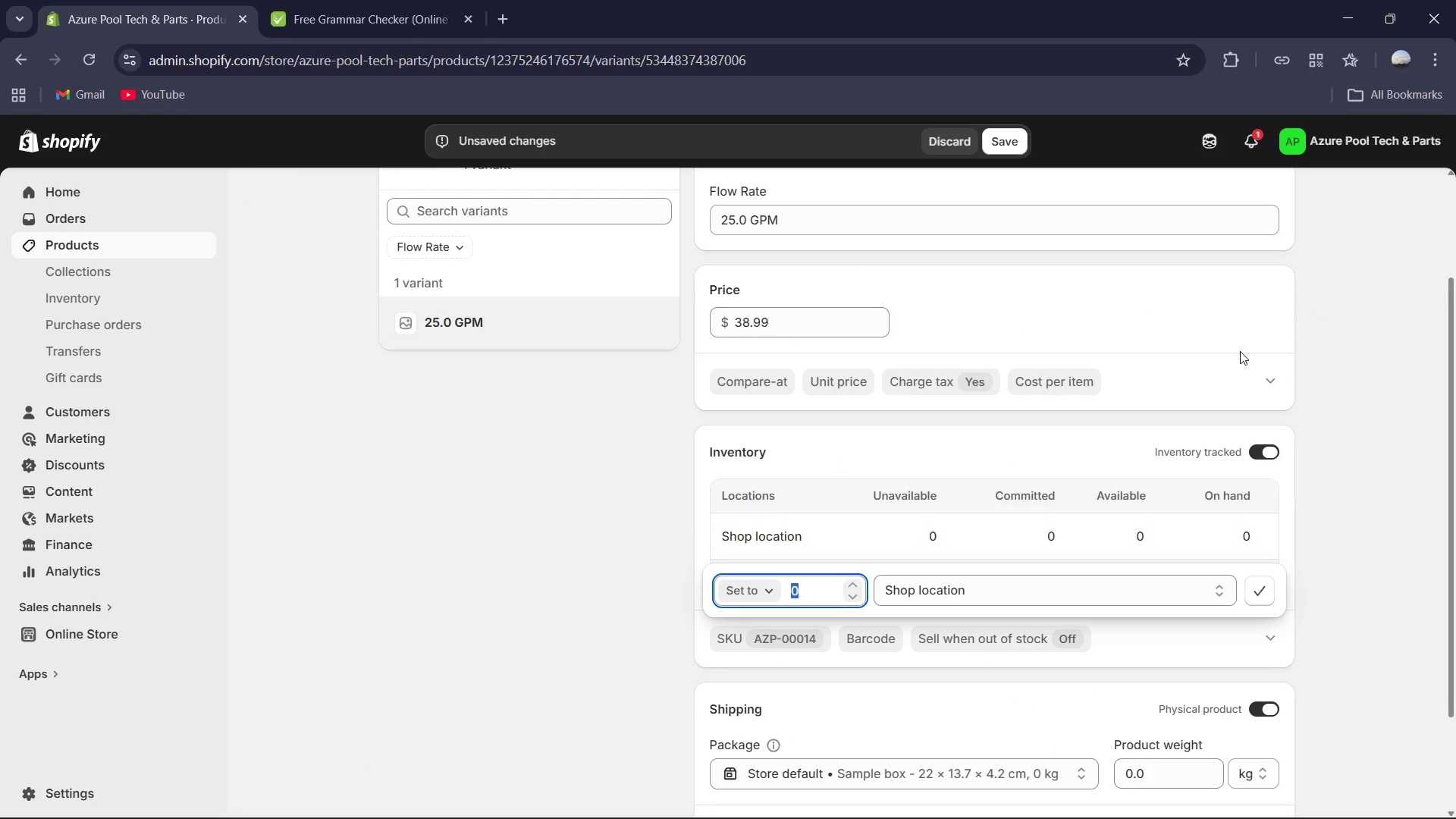 
key(Numpad4)
 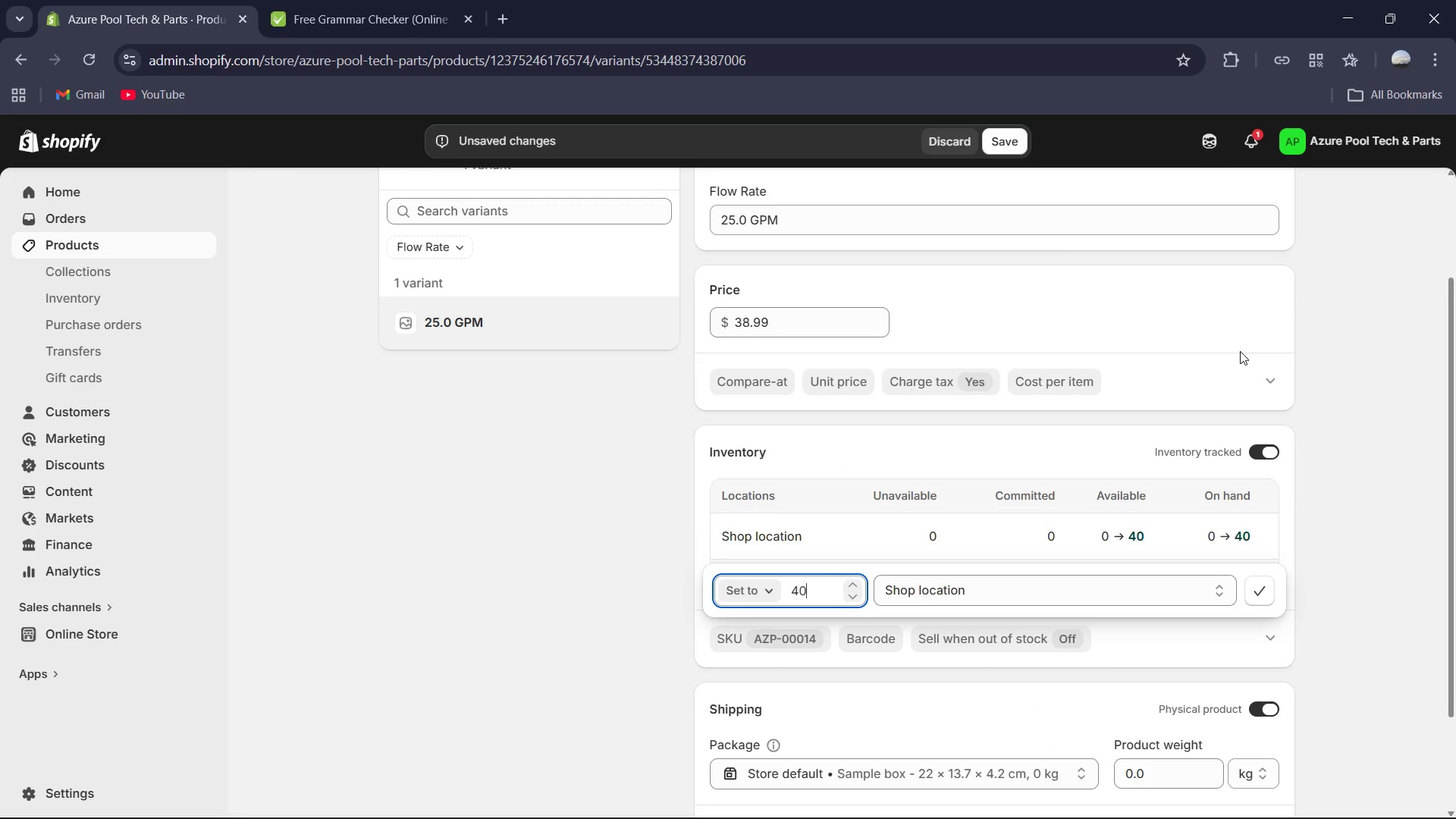 
key(Numpad0)
 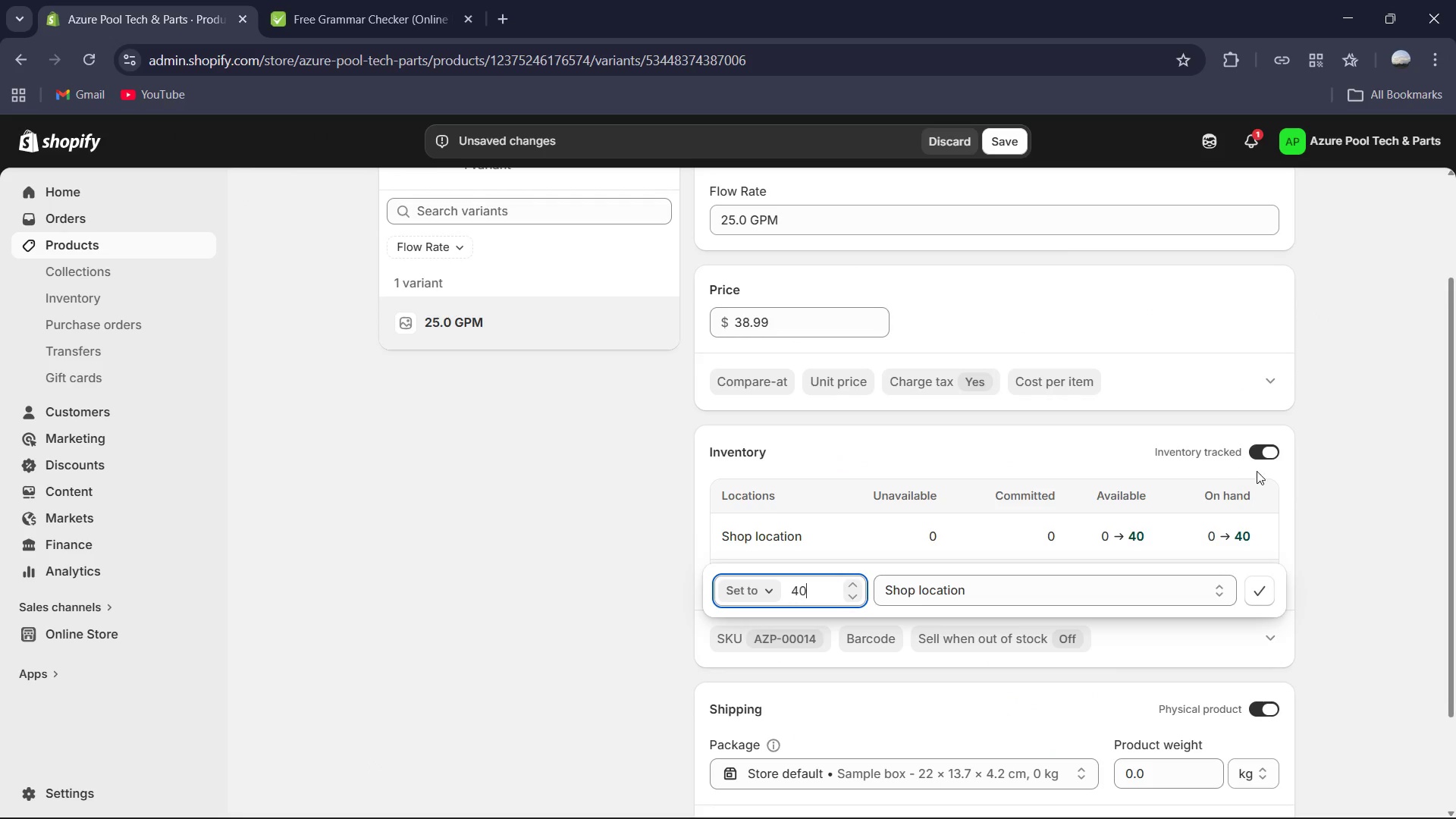 
wait(5.95)
 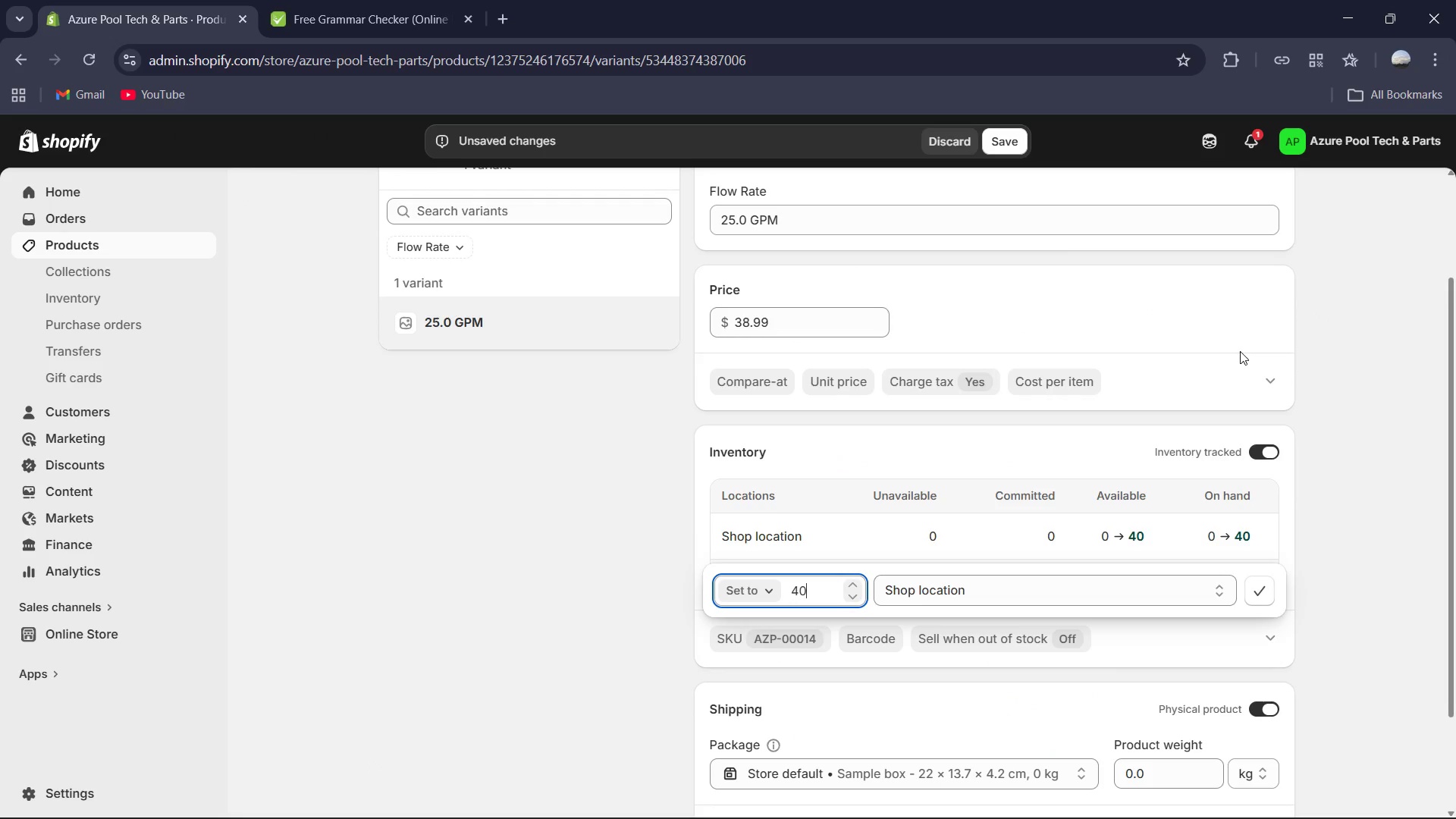 
left_click([1259, 595])
 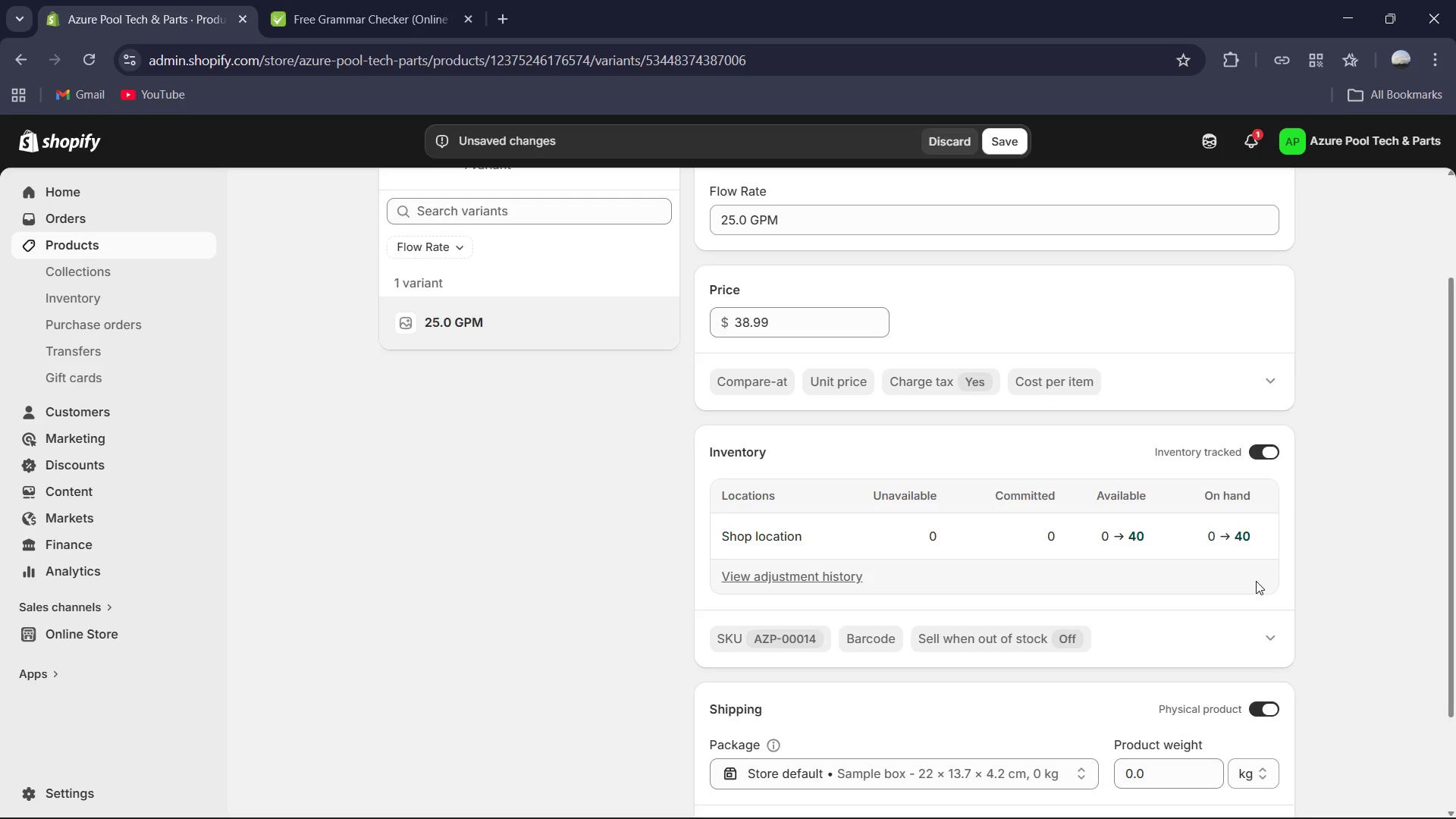 
wait(9.73)
 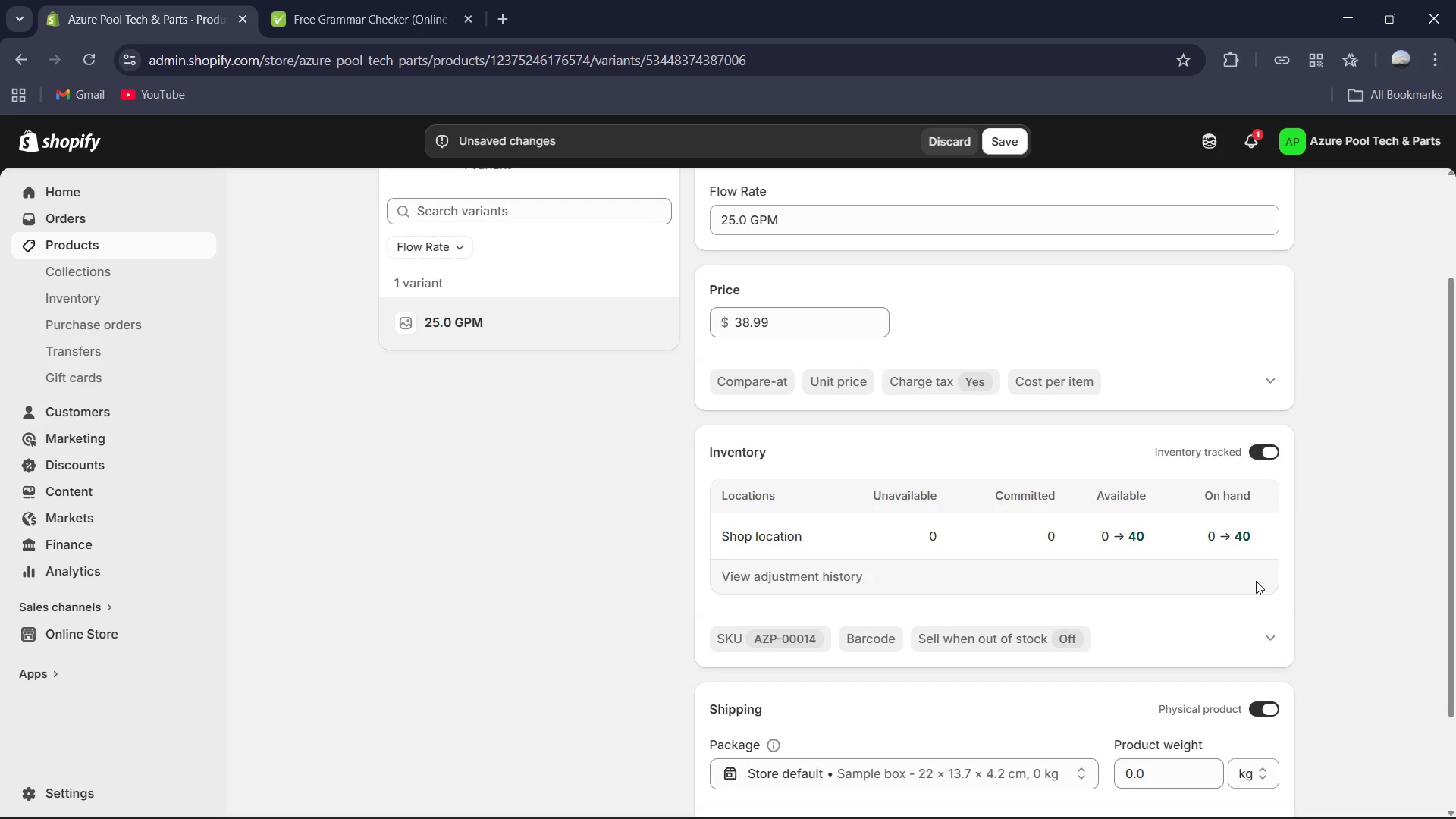 
left_click([1006, 146])
 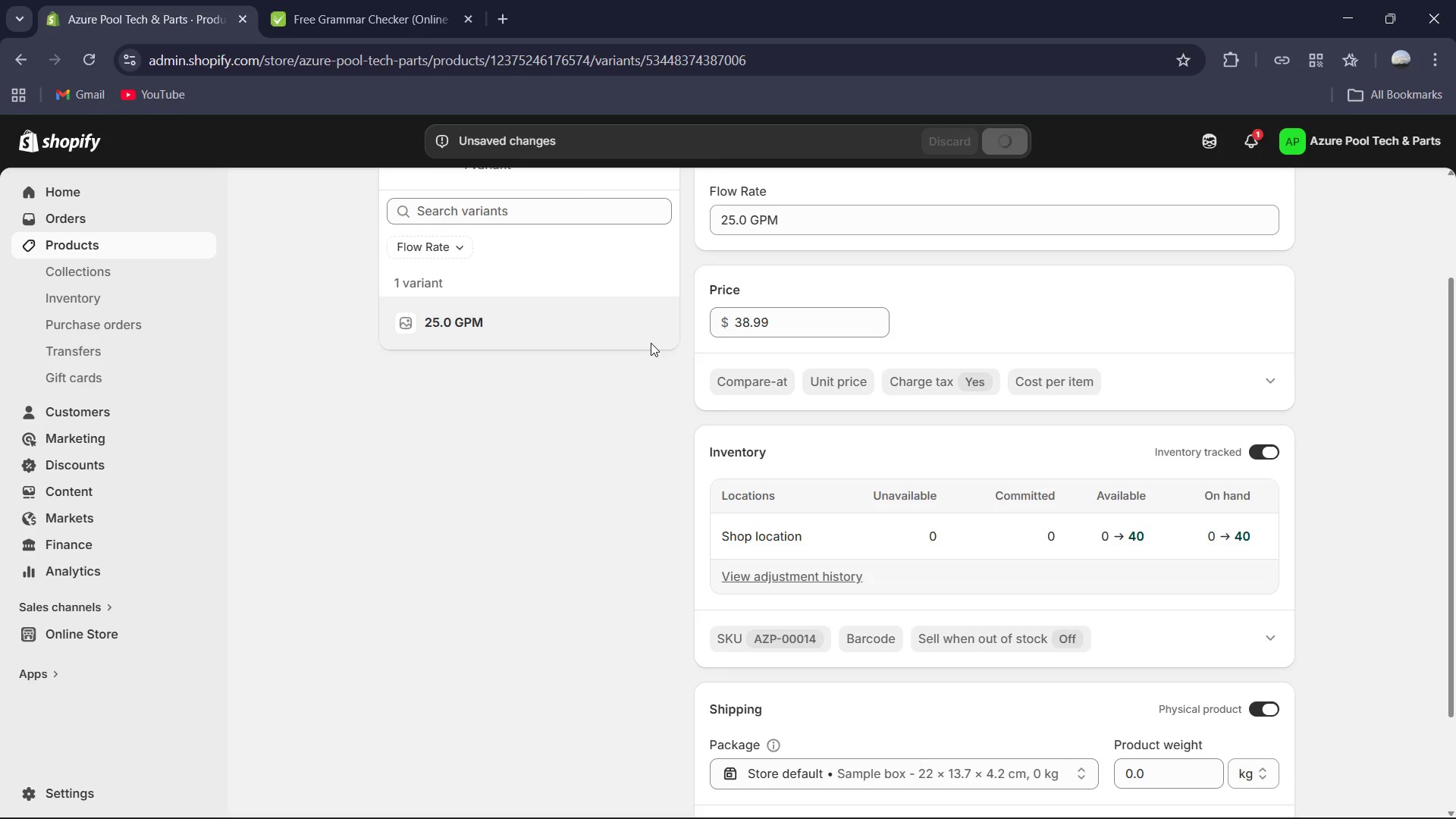 
scroll: coordinate [651, 343], scroll_direction: up, amount: 5.0
 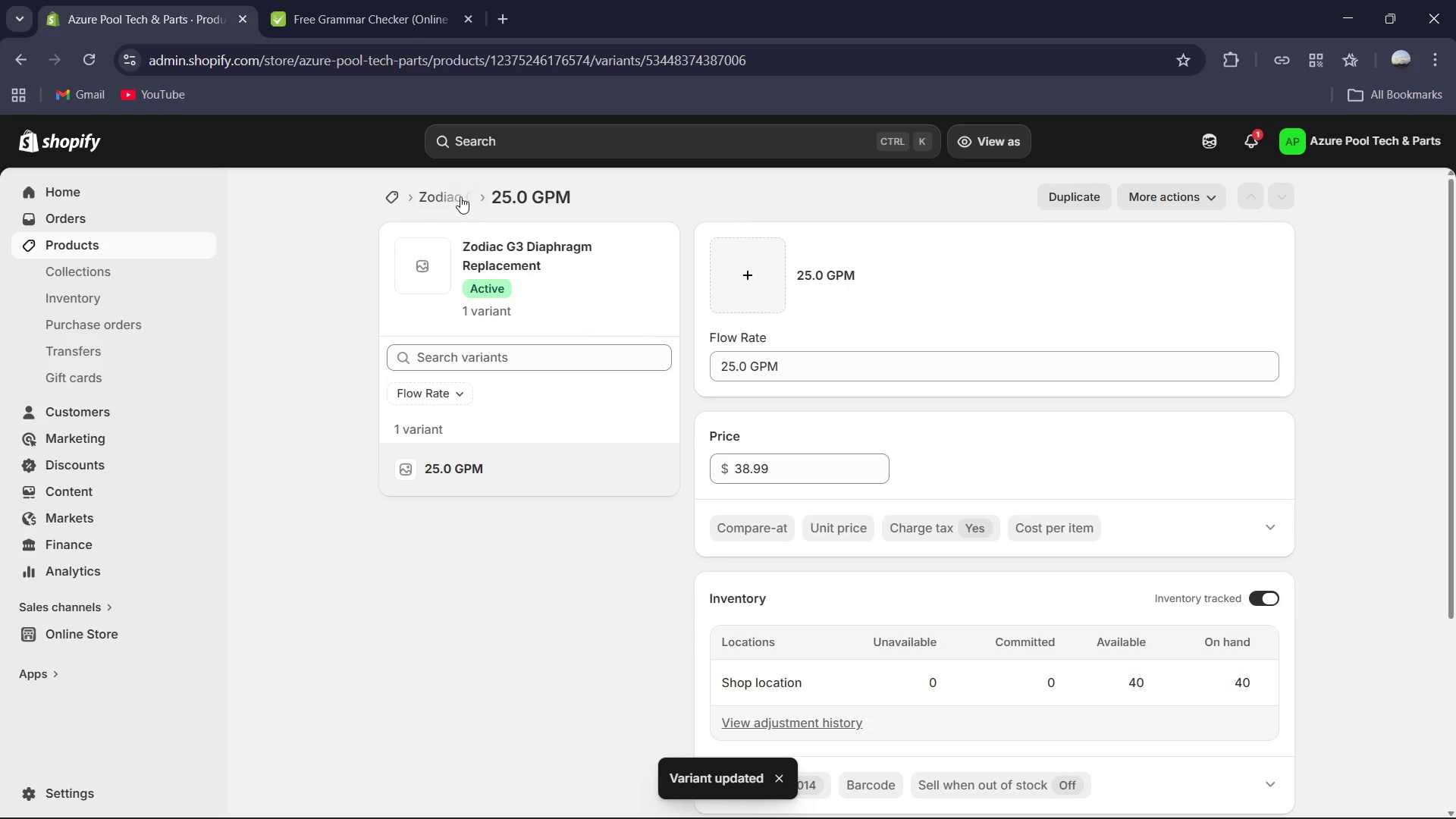 
left_click([460, 196])
 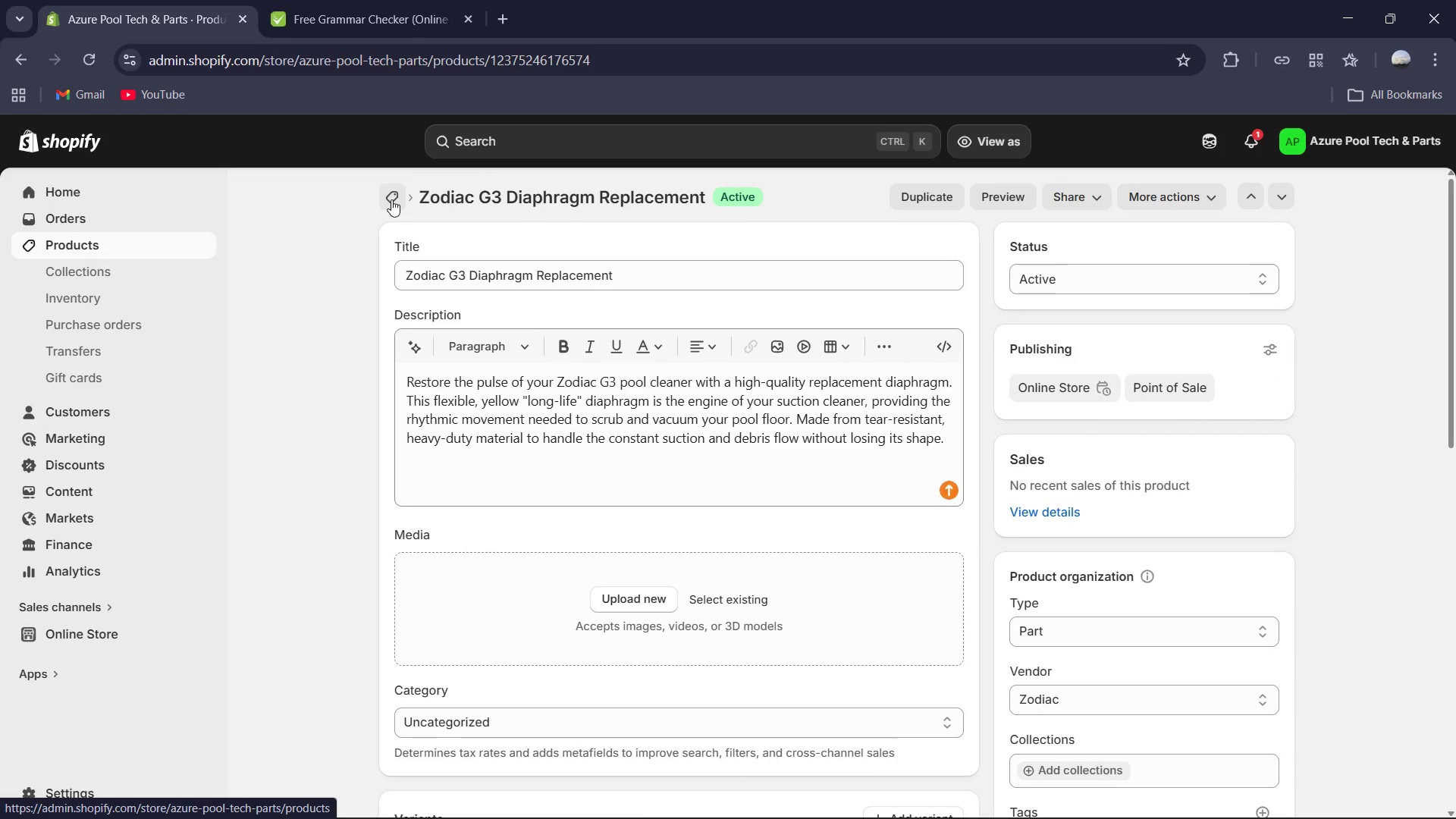 
wait(5.62)
 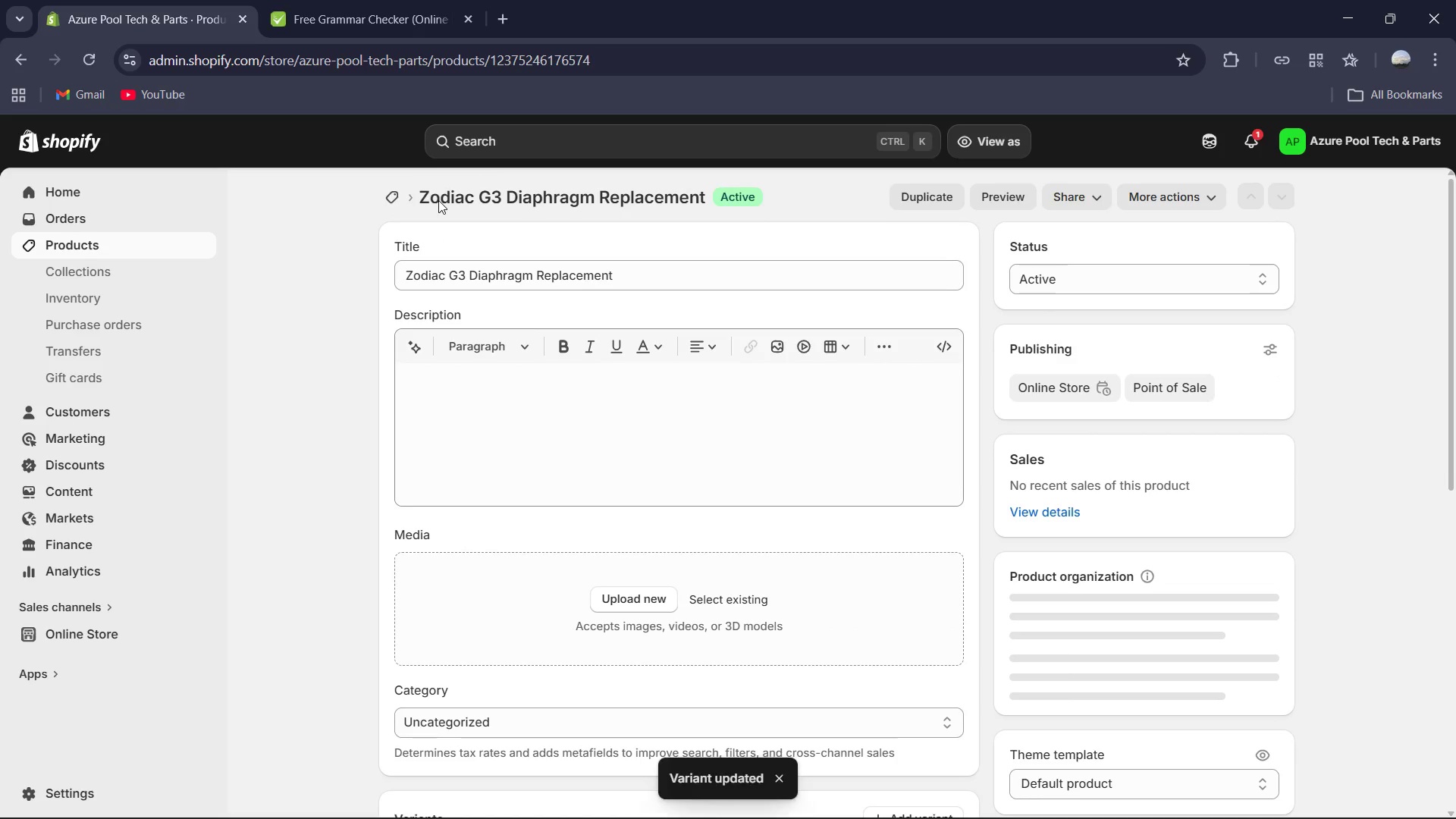 
left_click([398, 196])
 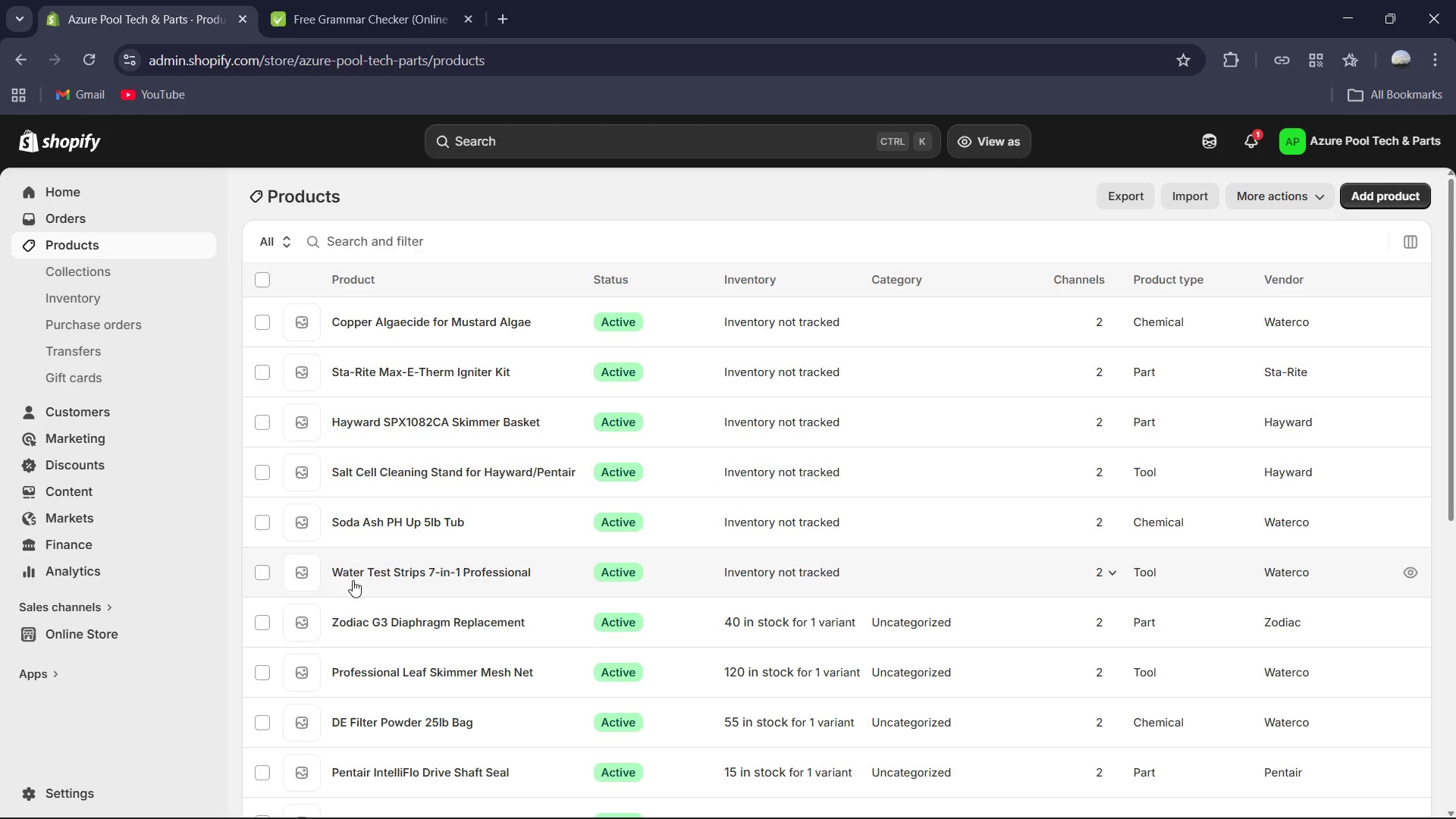 
left_click([359, 570])
 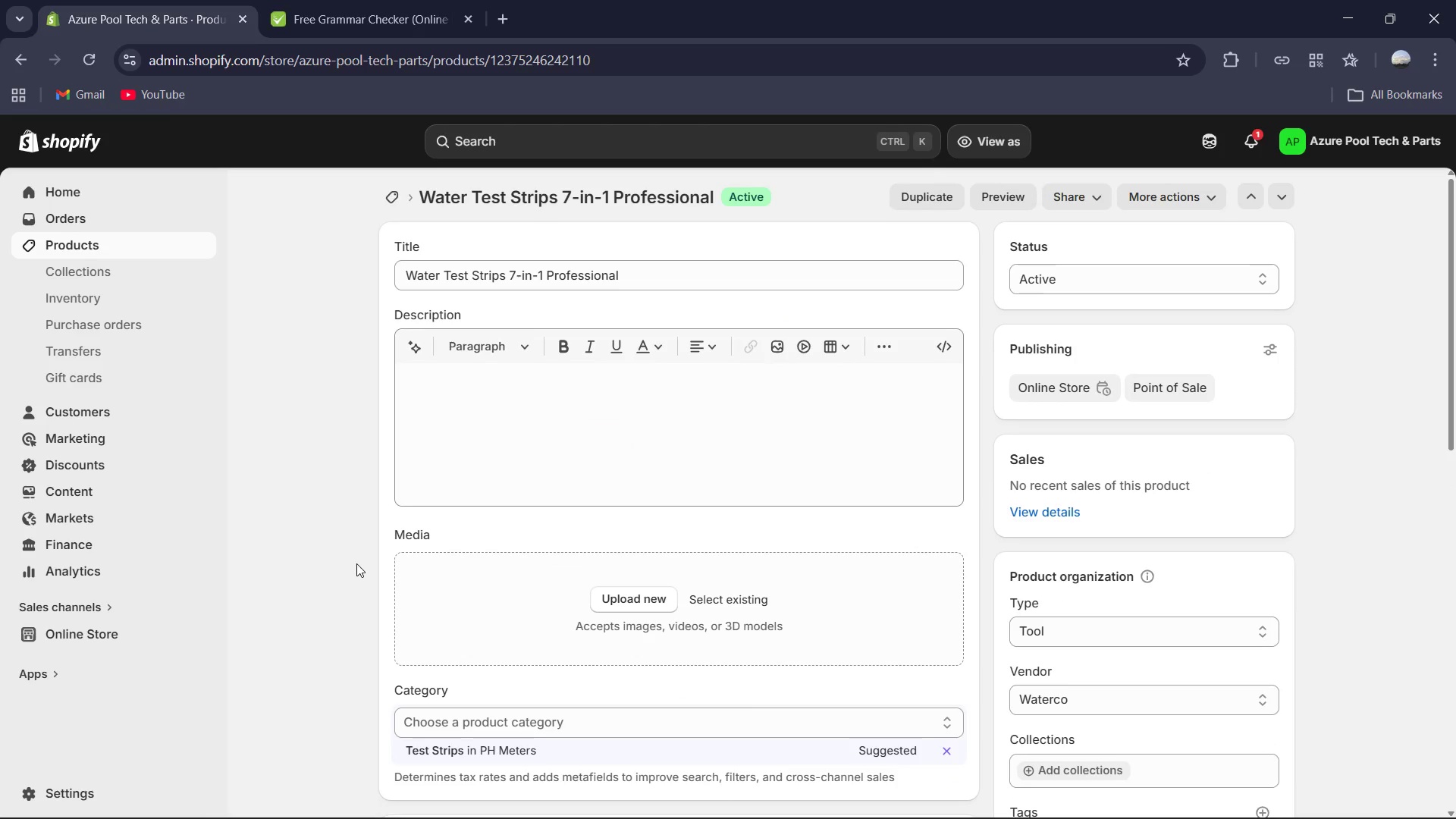 
wait(6.45)
 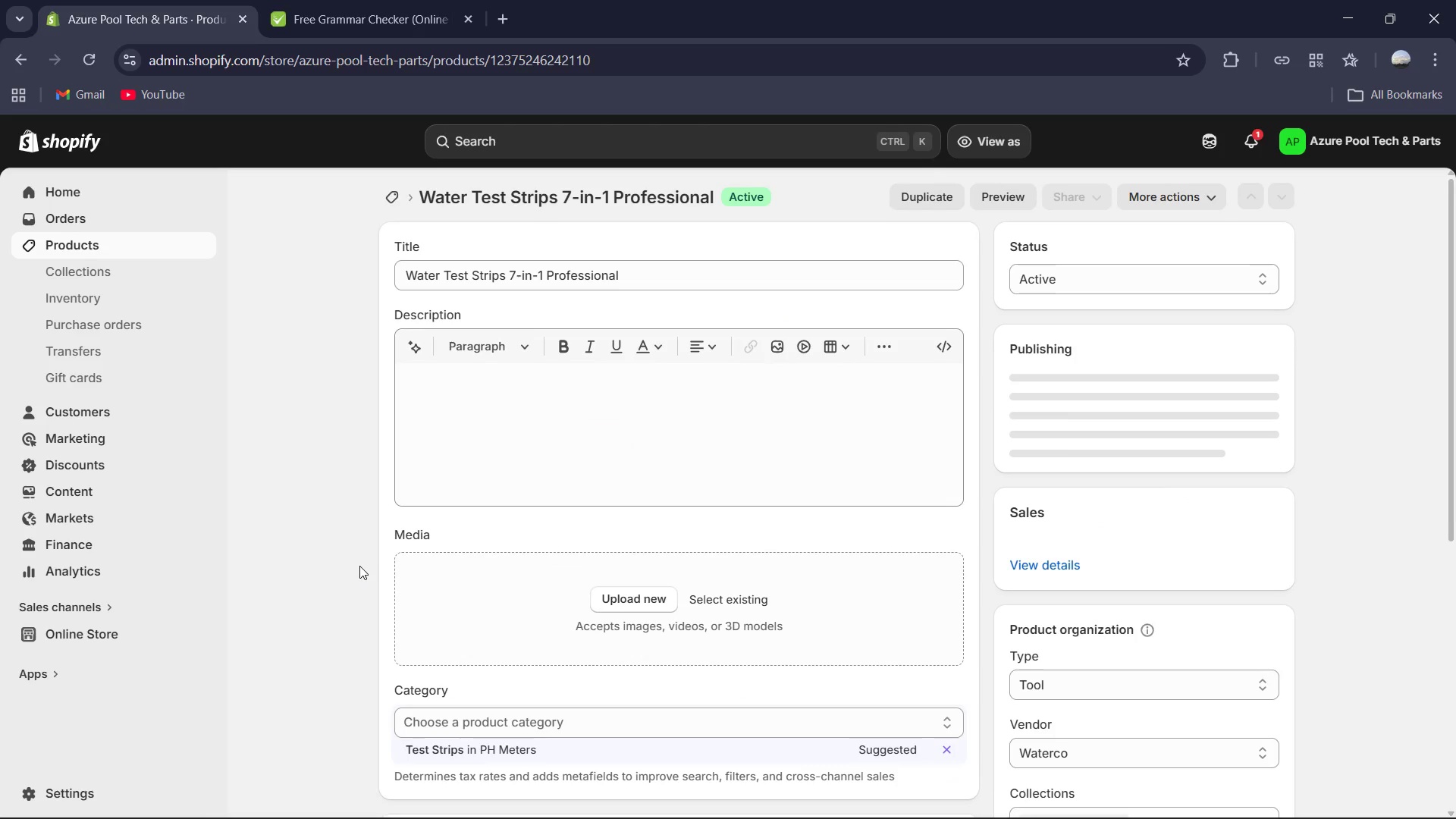 
left_click([492, 438])
 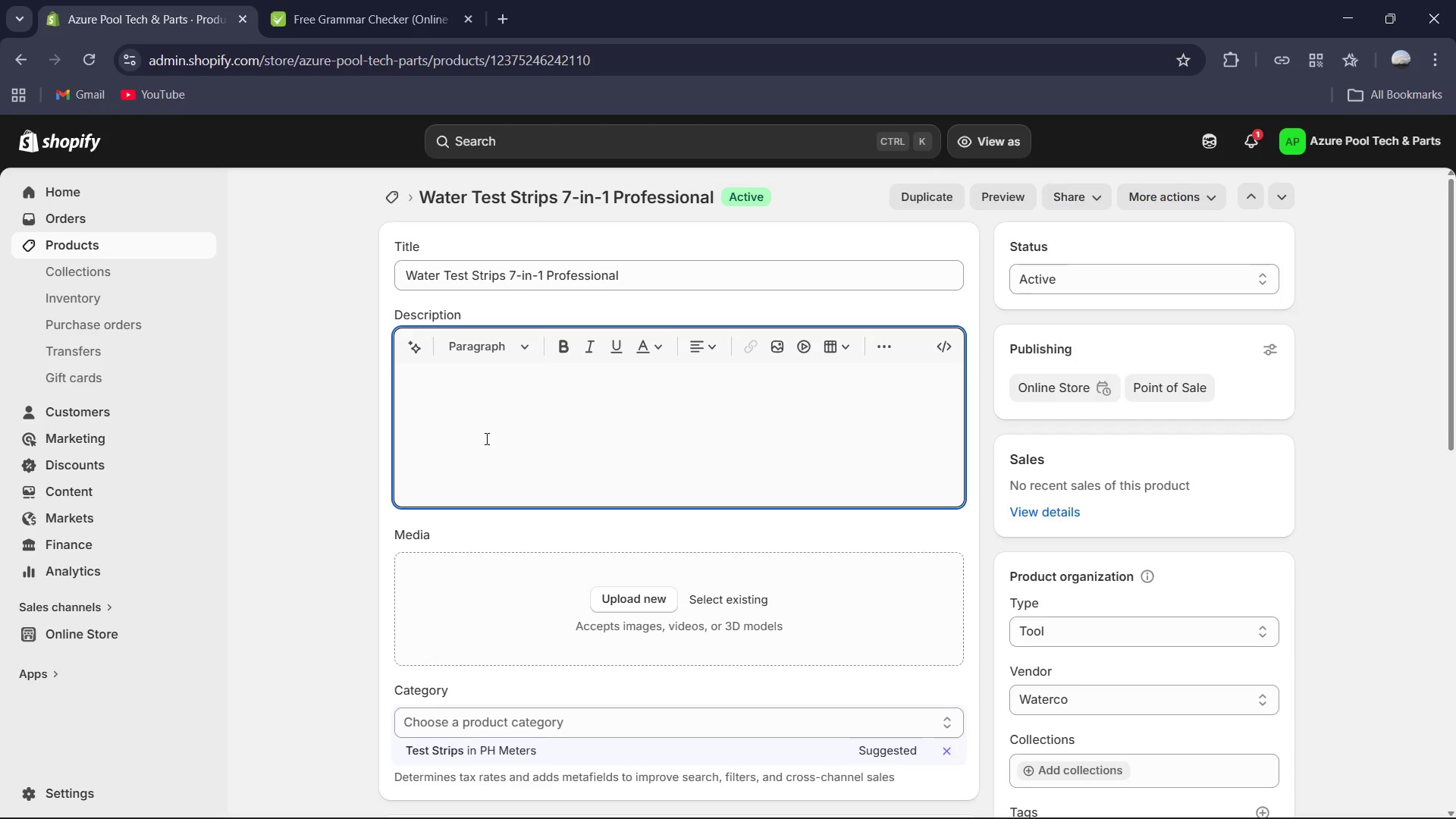 
type(Acg)
key(Backspace)
type(hieve professional-grade water analysis in seconds with our 7-in- test strips. These high-accuracy strips proc)
key(Backspace)
type(vide instant readings for )
key(Backspace)
type(: Free Chlorine, Total Chlorine, Bromine, pH, Total Alkalinity, Total Hardness, ad)
key(Backspace)
type(nd Cyanuric Acid (Stablizer). Simply dip a strip, wait 15 seconds, and compare to th)
key(Backspace)
type(he color chart for a complete )
 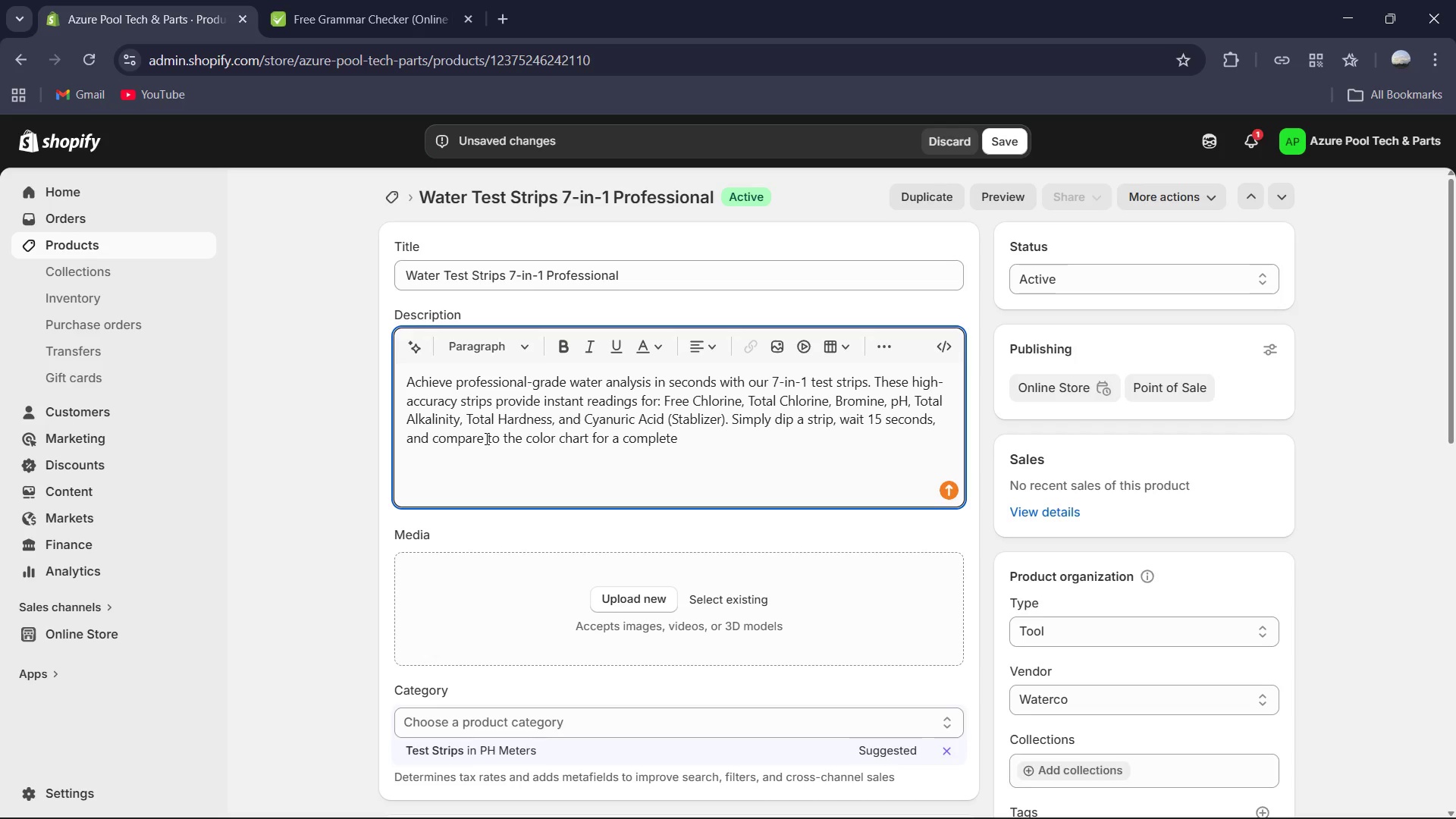 
hold_key(key=1, duration=0.31)
 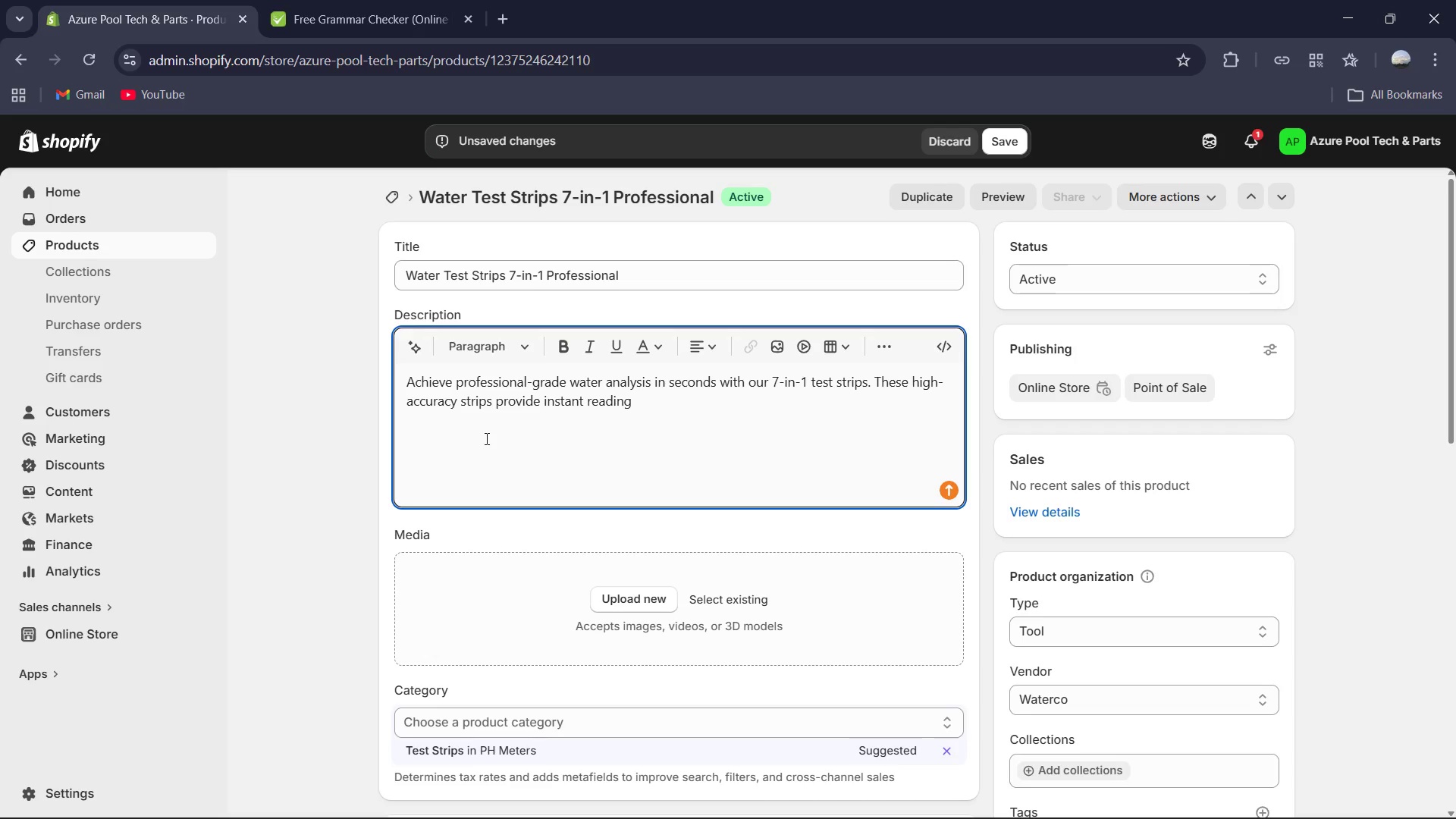 
wait(13.0)
 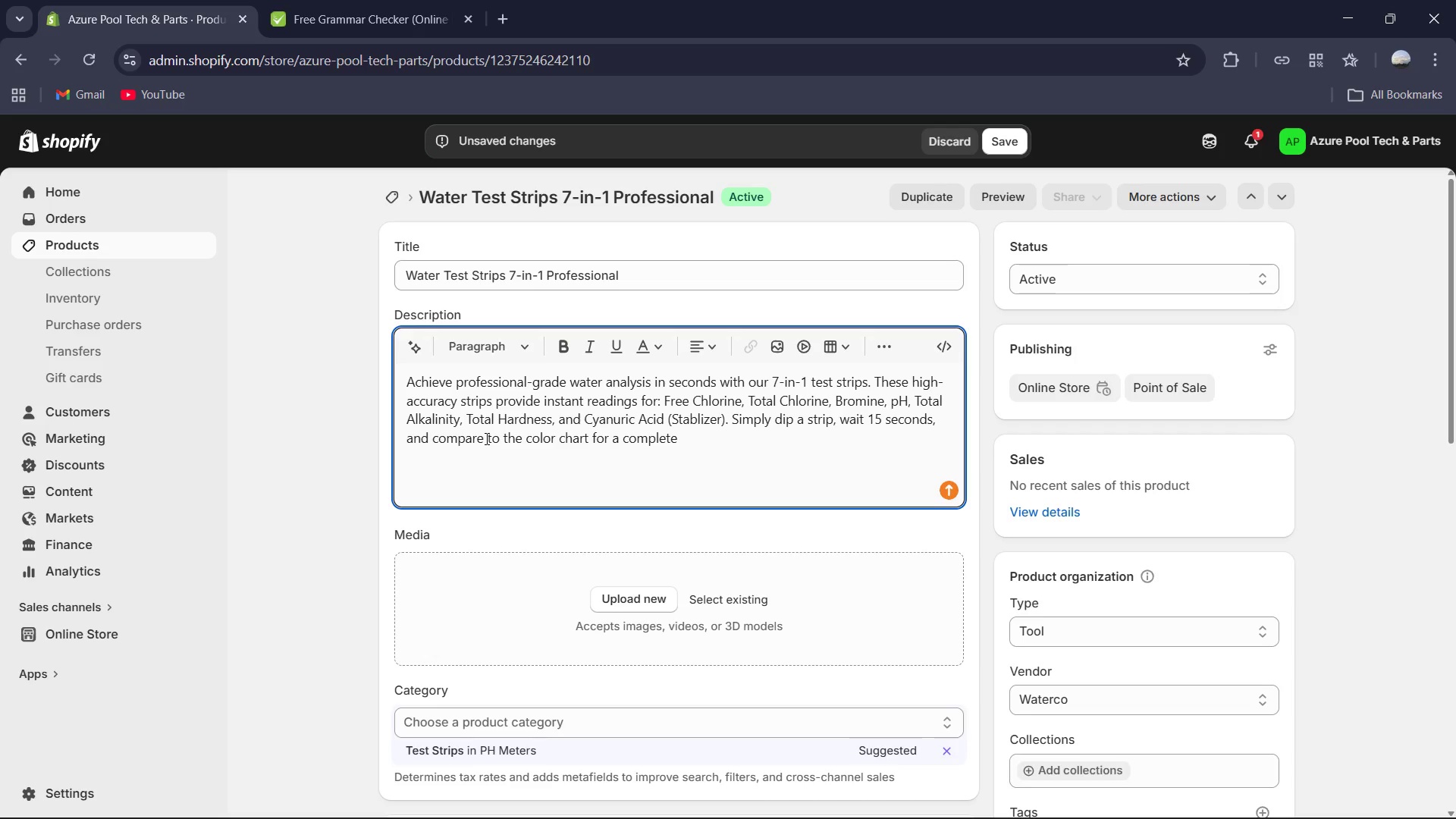 
key(VolumeUp)
 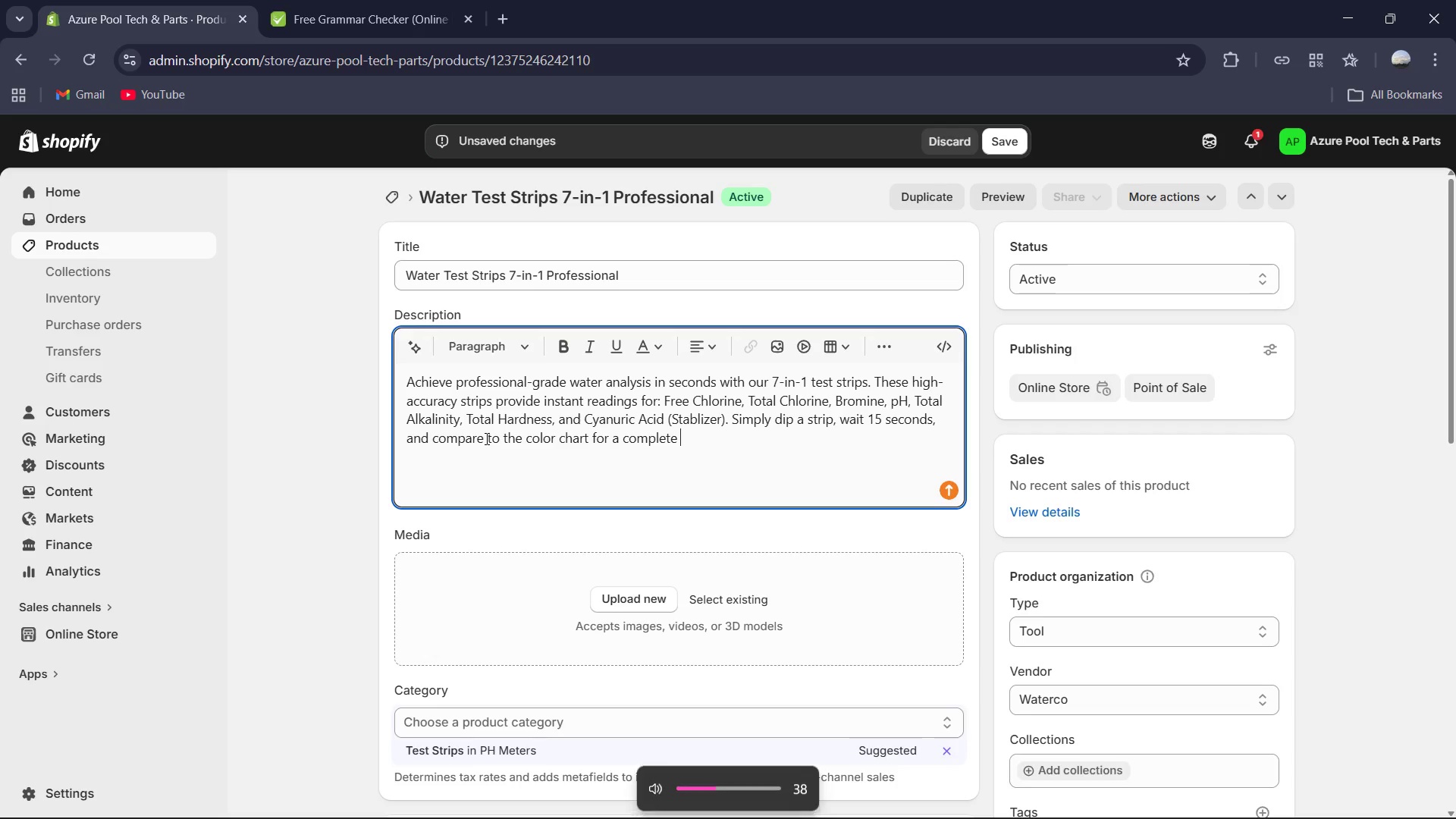 
key(VolumeUp)
 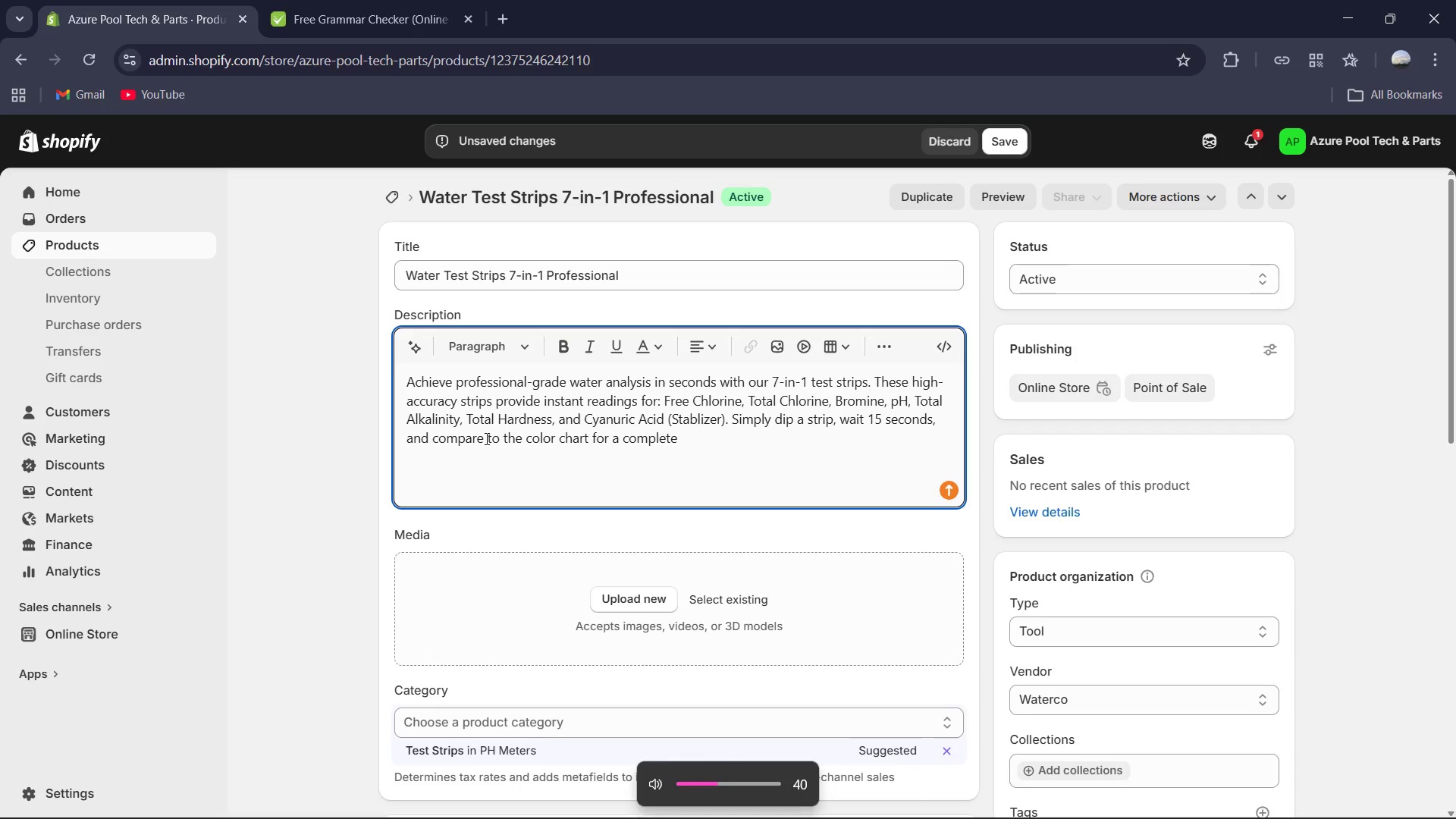 
key(VolumeUp)
 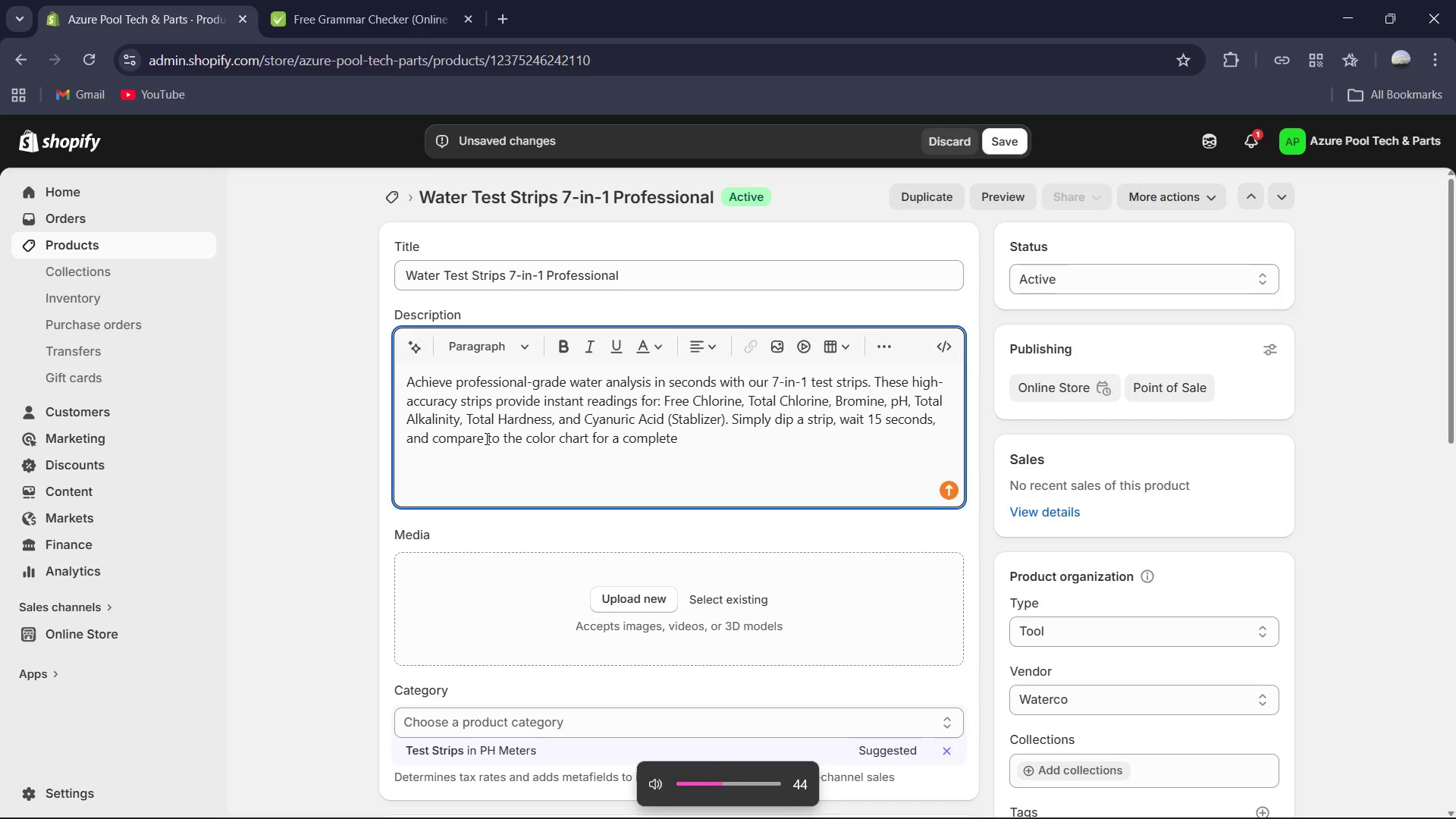 
key(VolumeUp)
 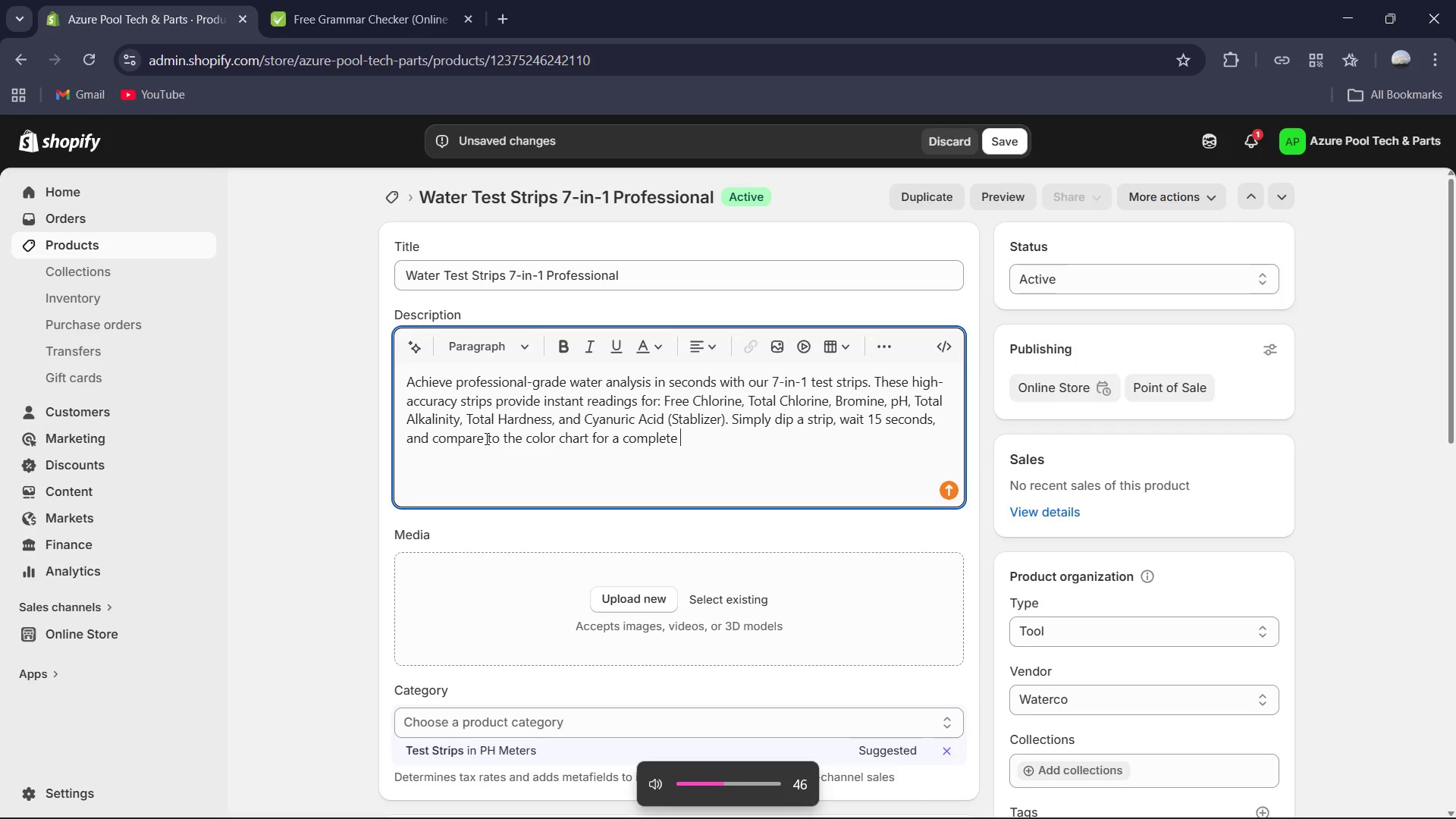 
key(VolumeUp)
 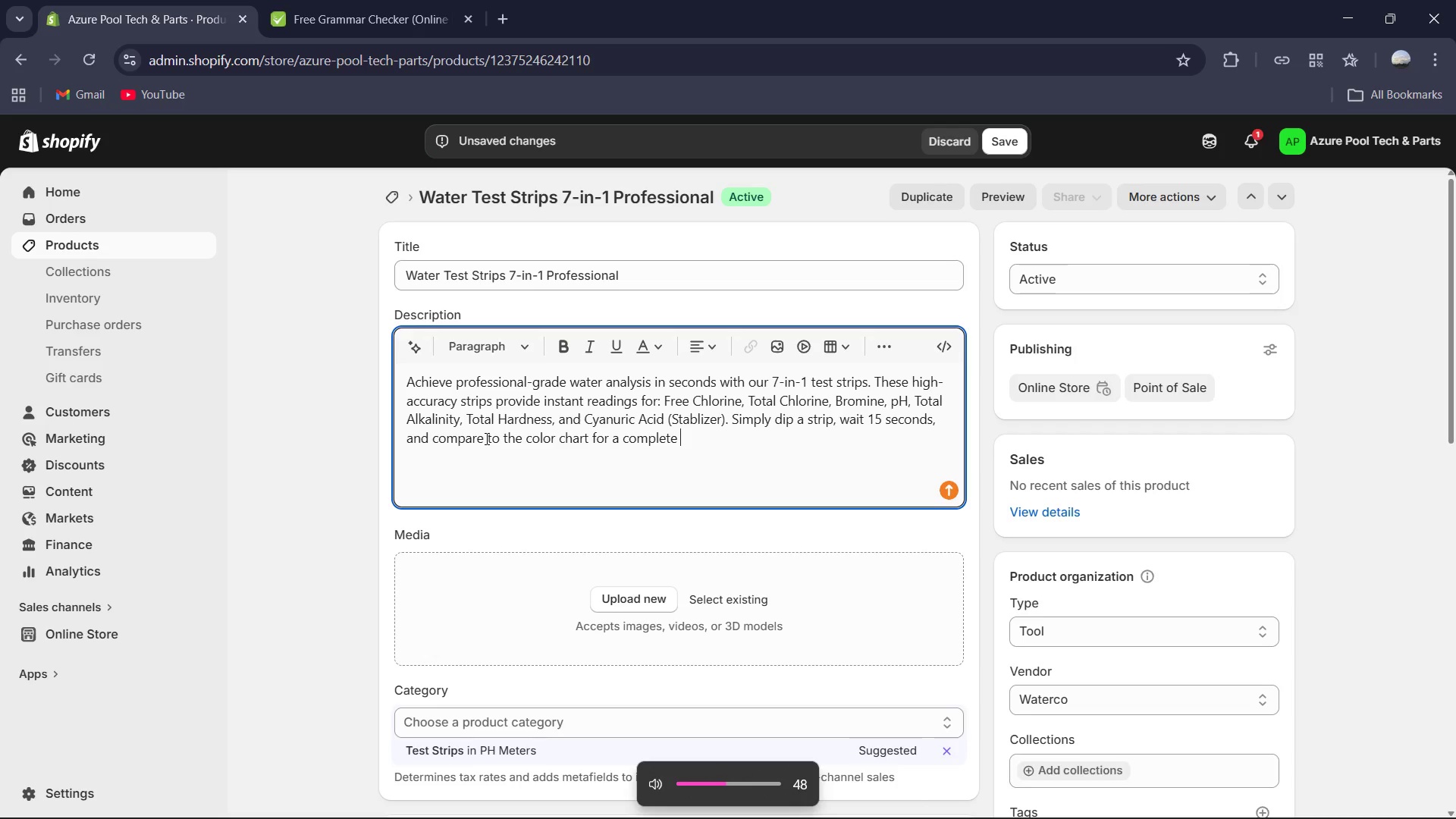 
key(VolumeUp)
 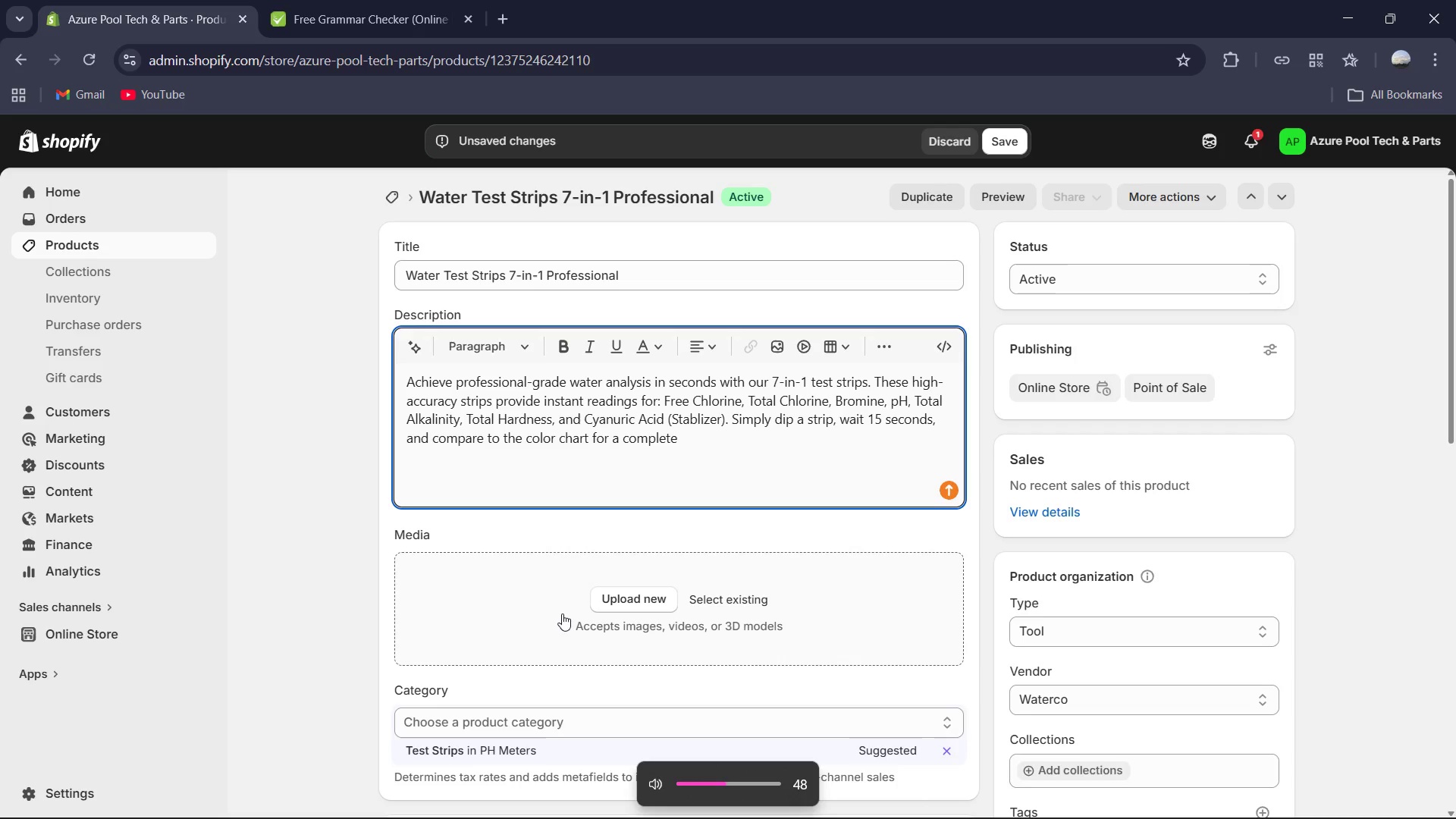 
type(to the color chart o)
key(Backspace)
type(for a complete snapshot of your pool's health. )
 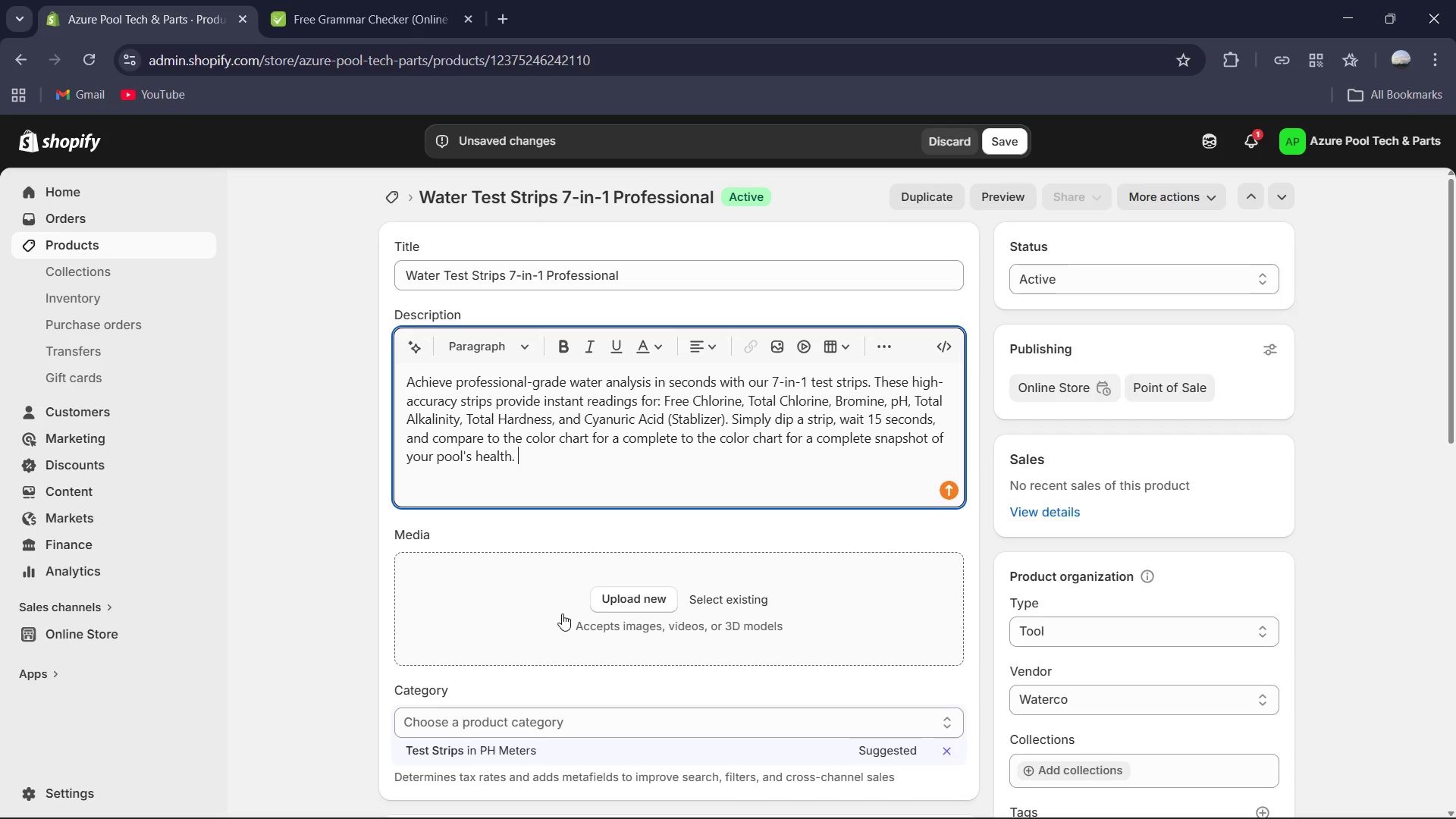 
key(Control+A)
 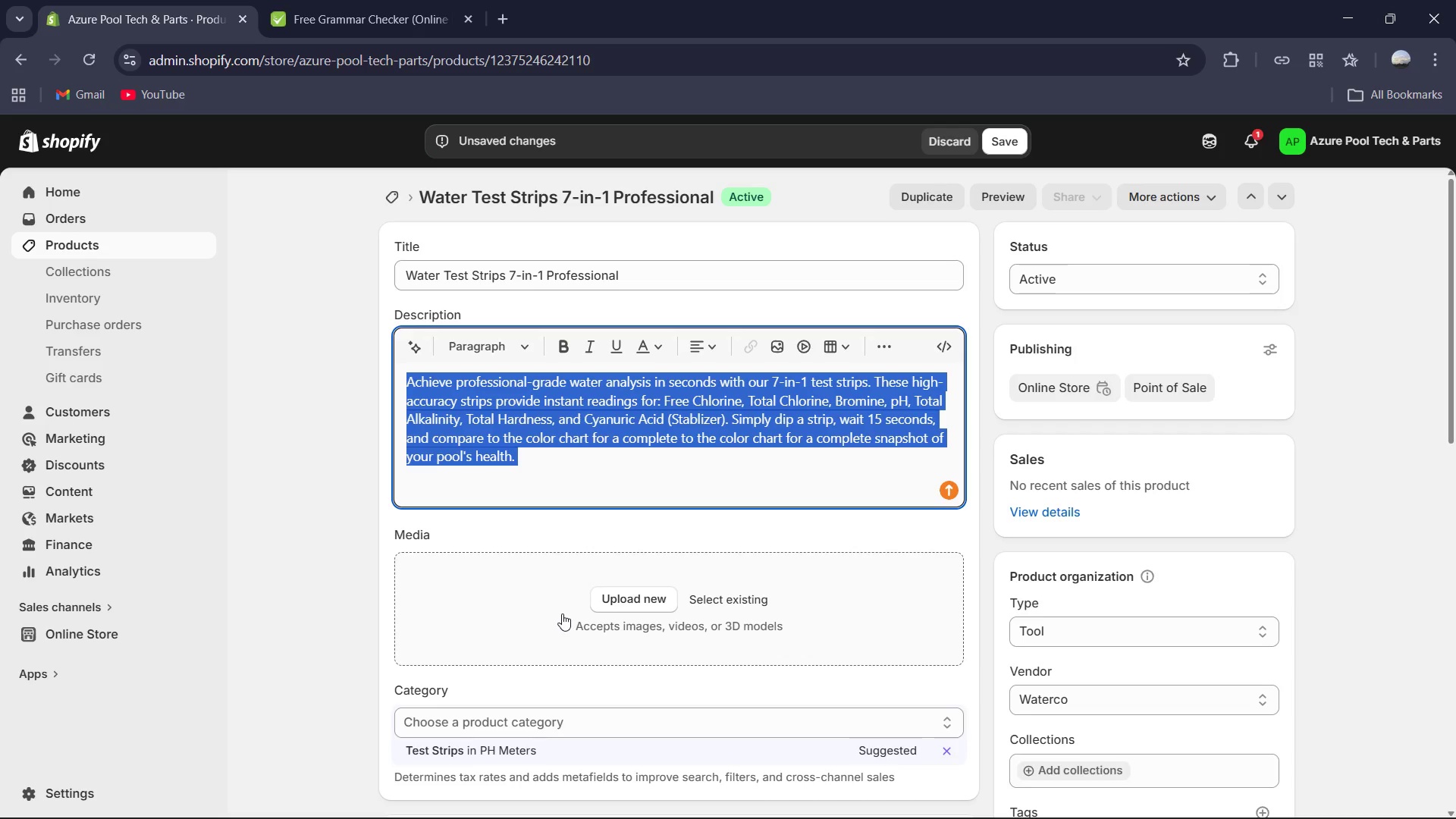 
key(Control+C)
 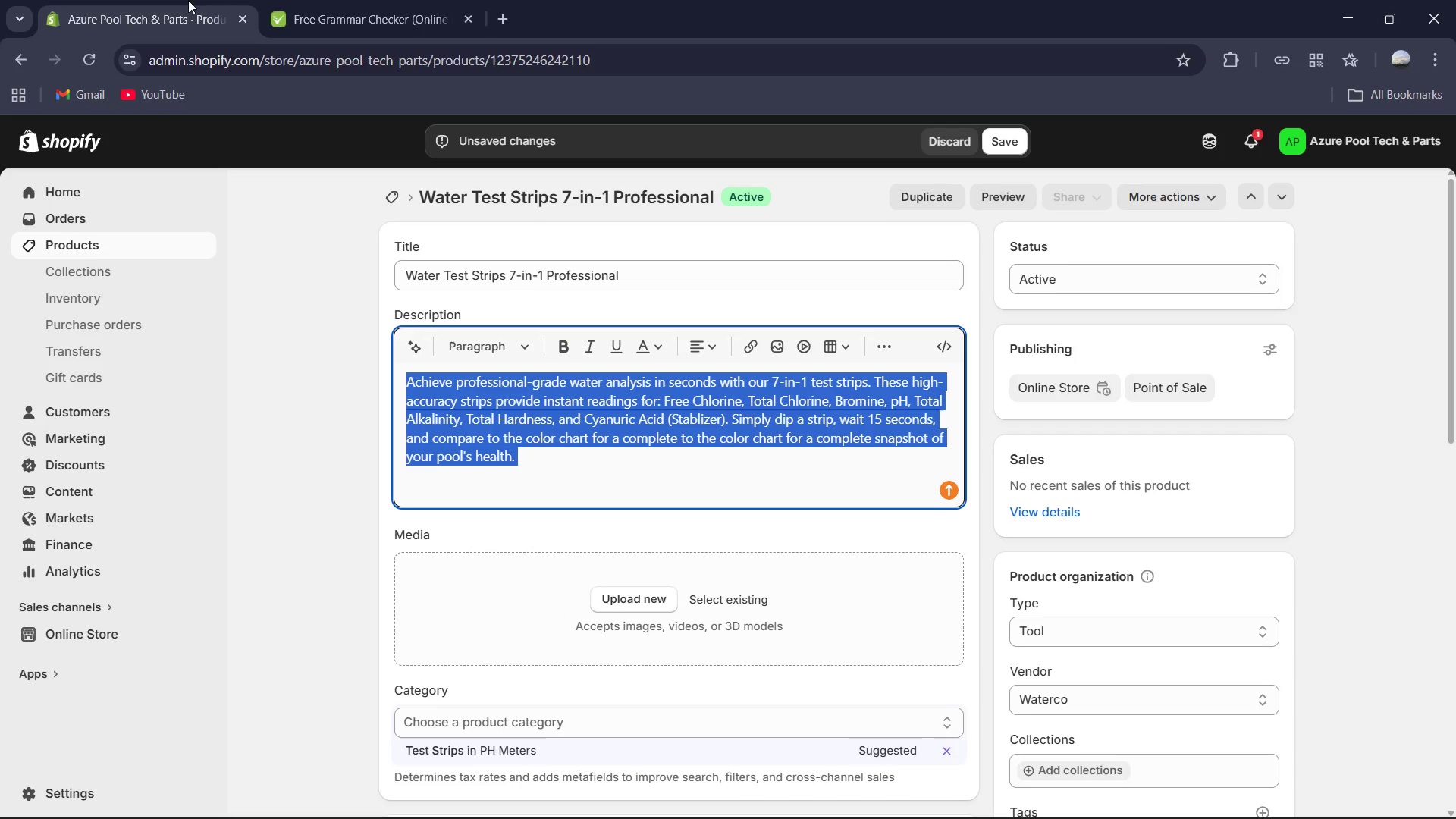 
left_click([362, 0])
 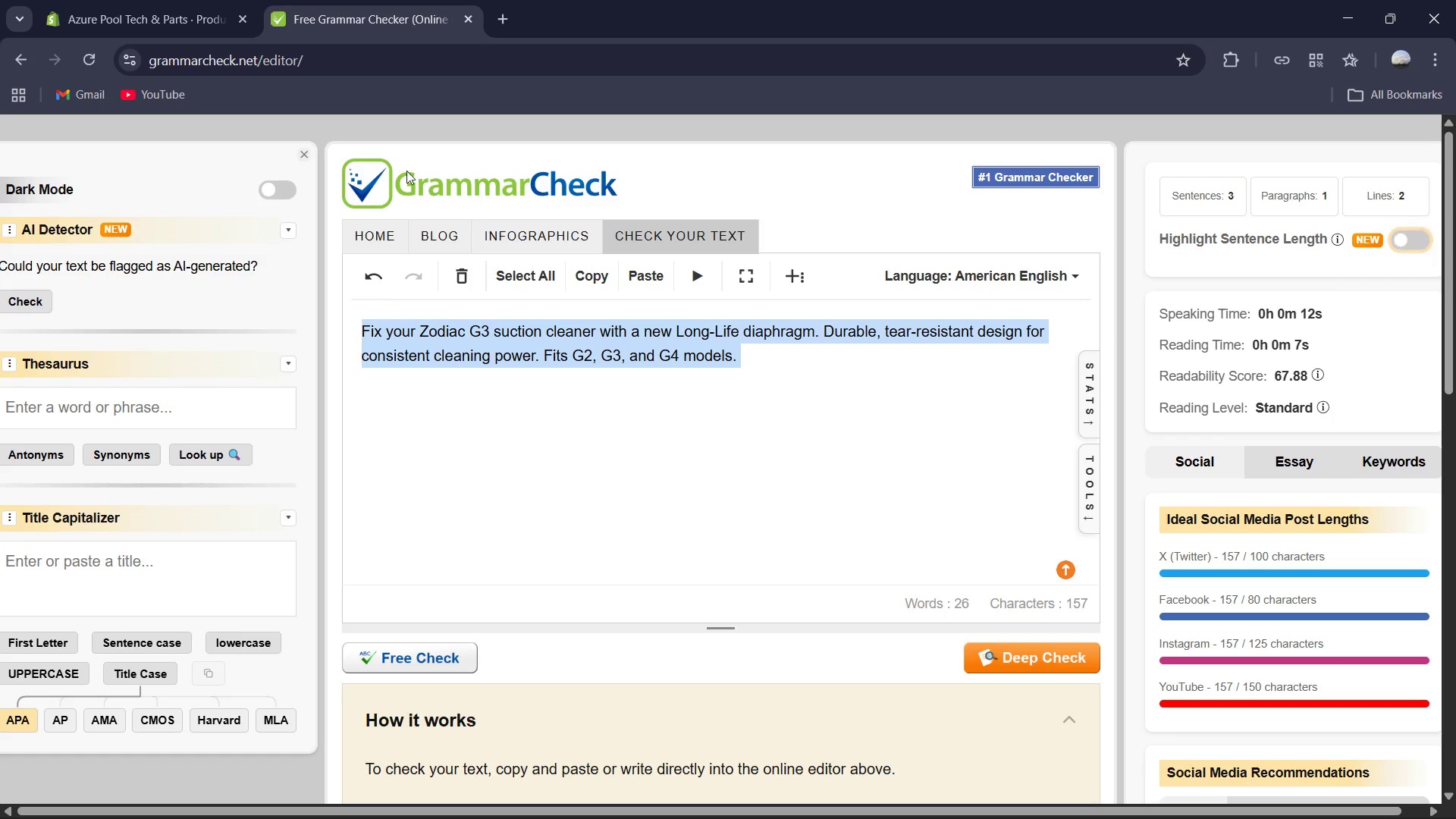 
key(Control+V)
 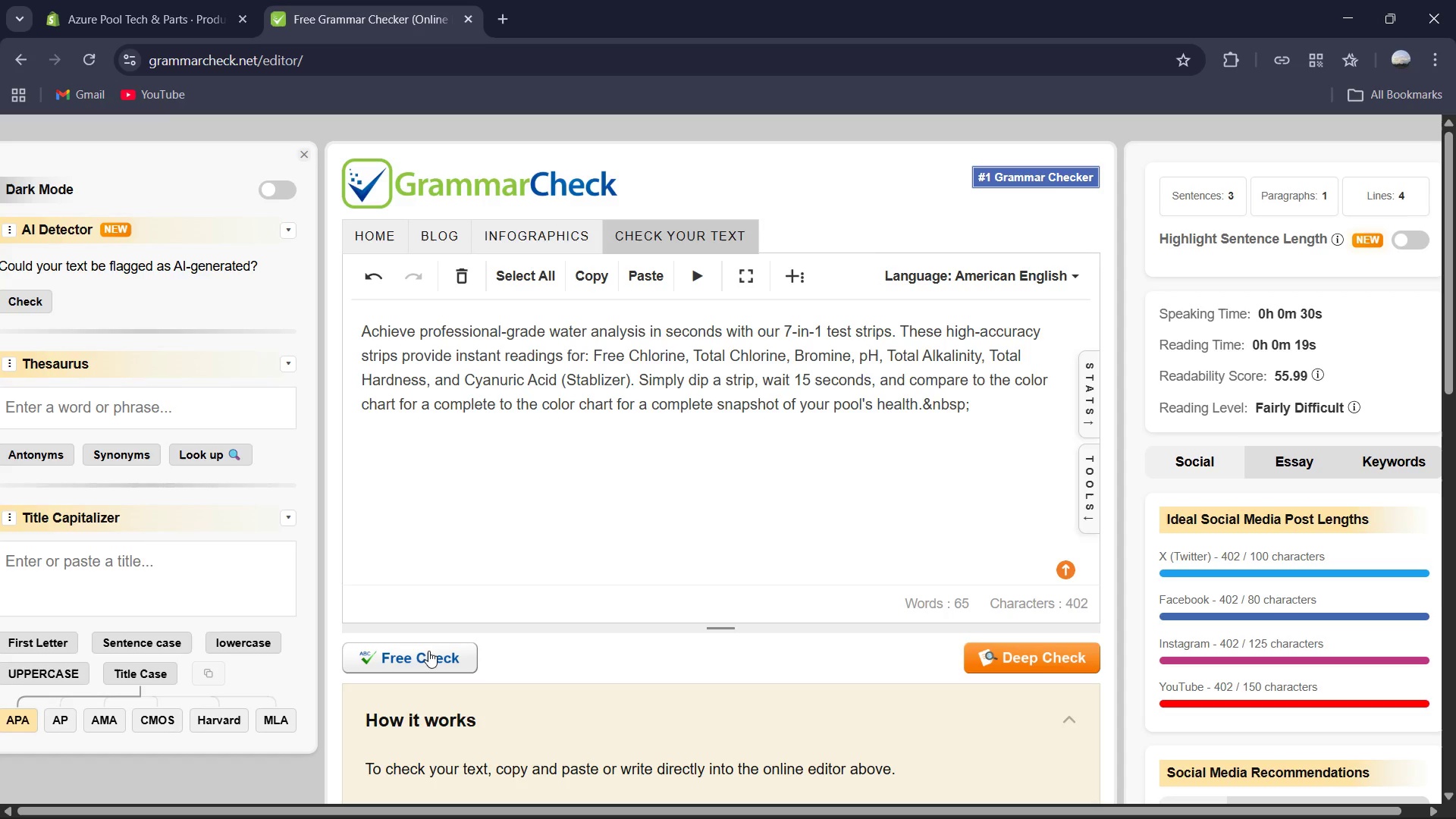 
left_click([427, 650])
 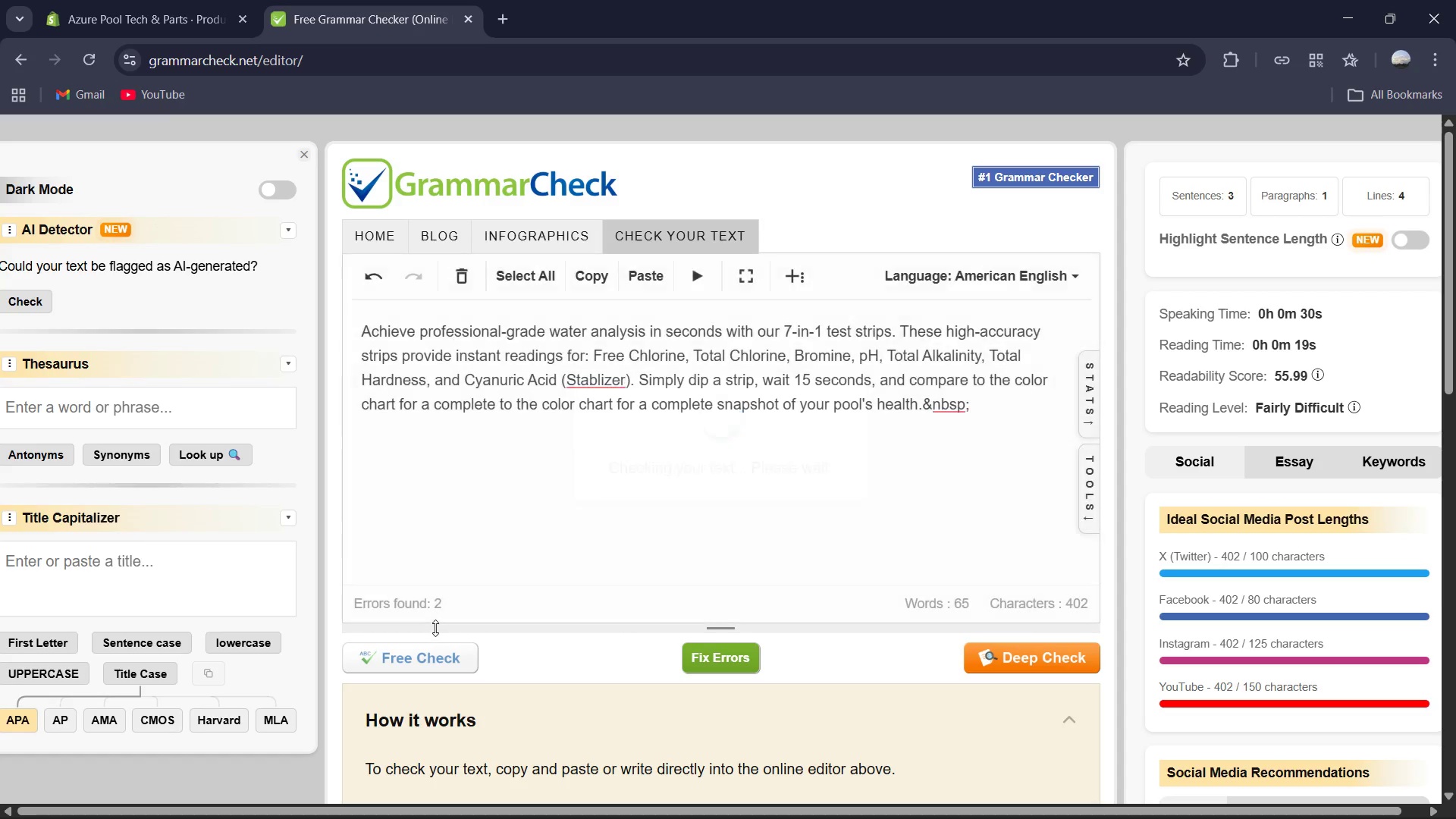 
left_click([698, 645])
 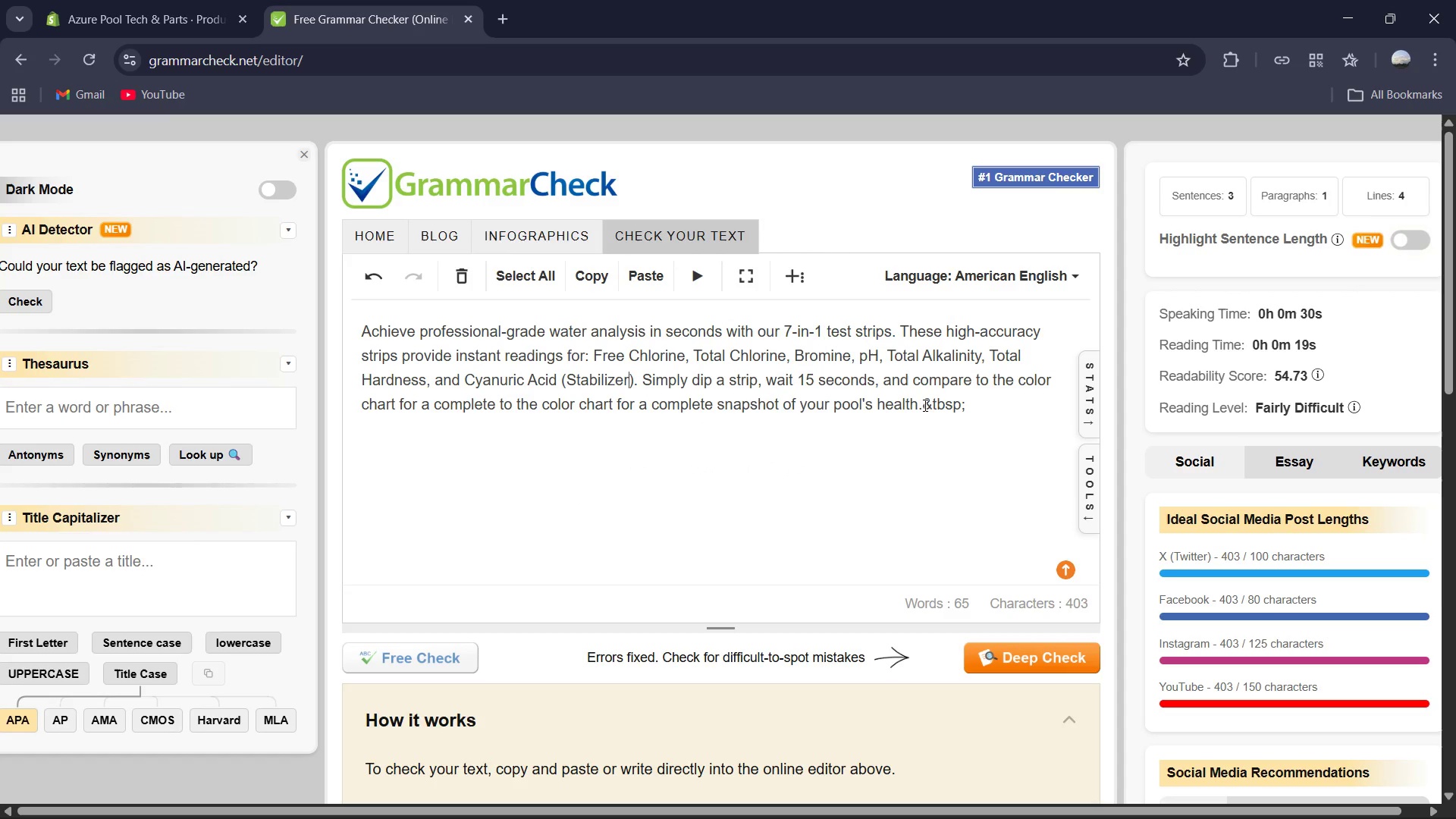 
left_click_drag(start_coordinate=[924, 406], to_coordinate=[973, 405])
 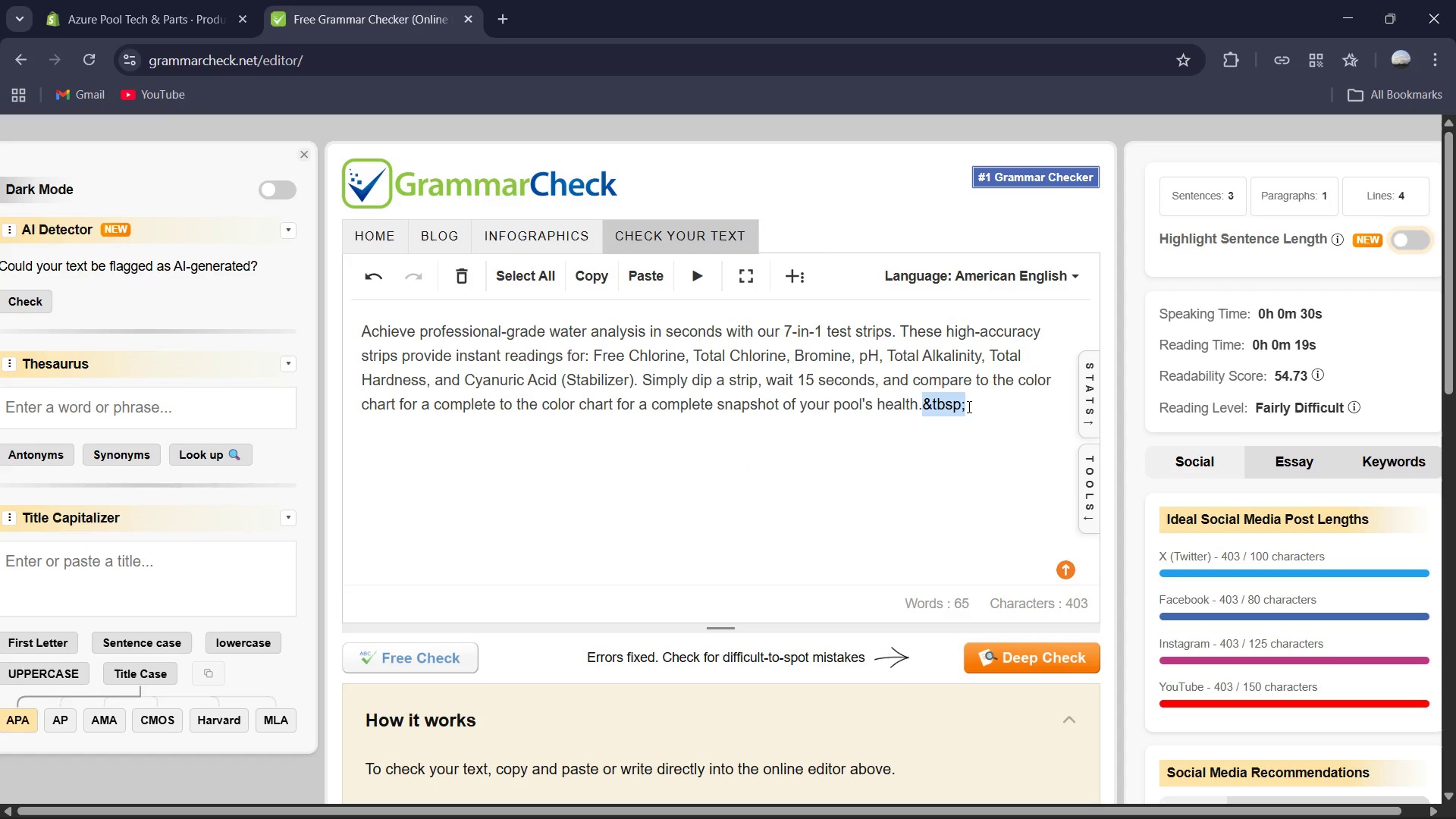 
key(Backspace)
 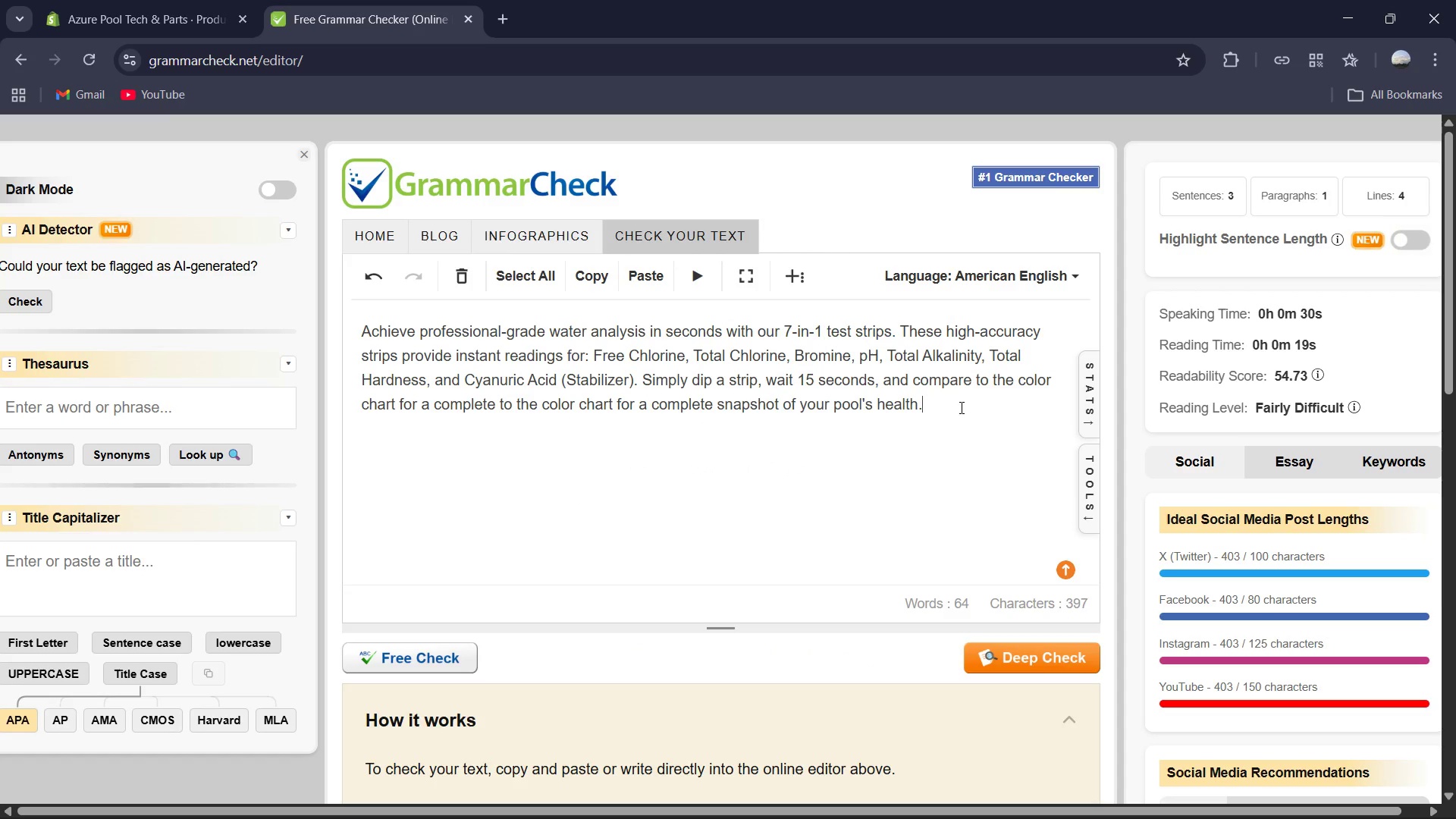 
key(Control+A)
 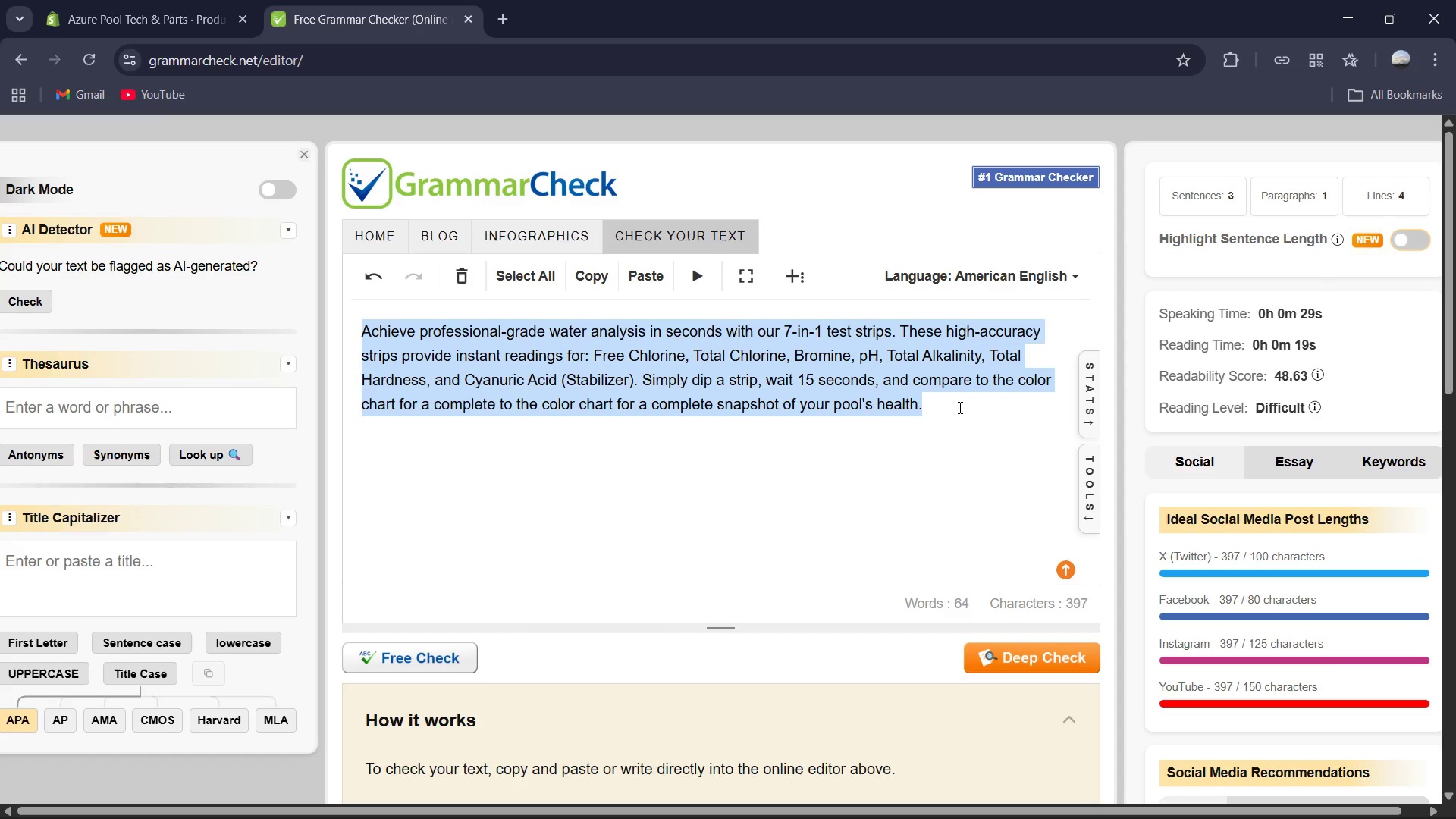 
key(Control+C)
 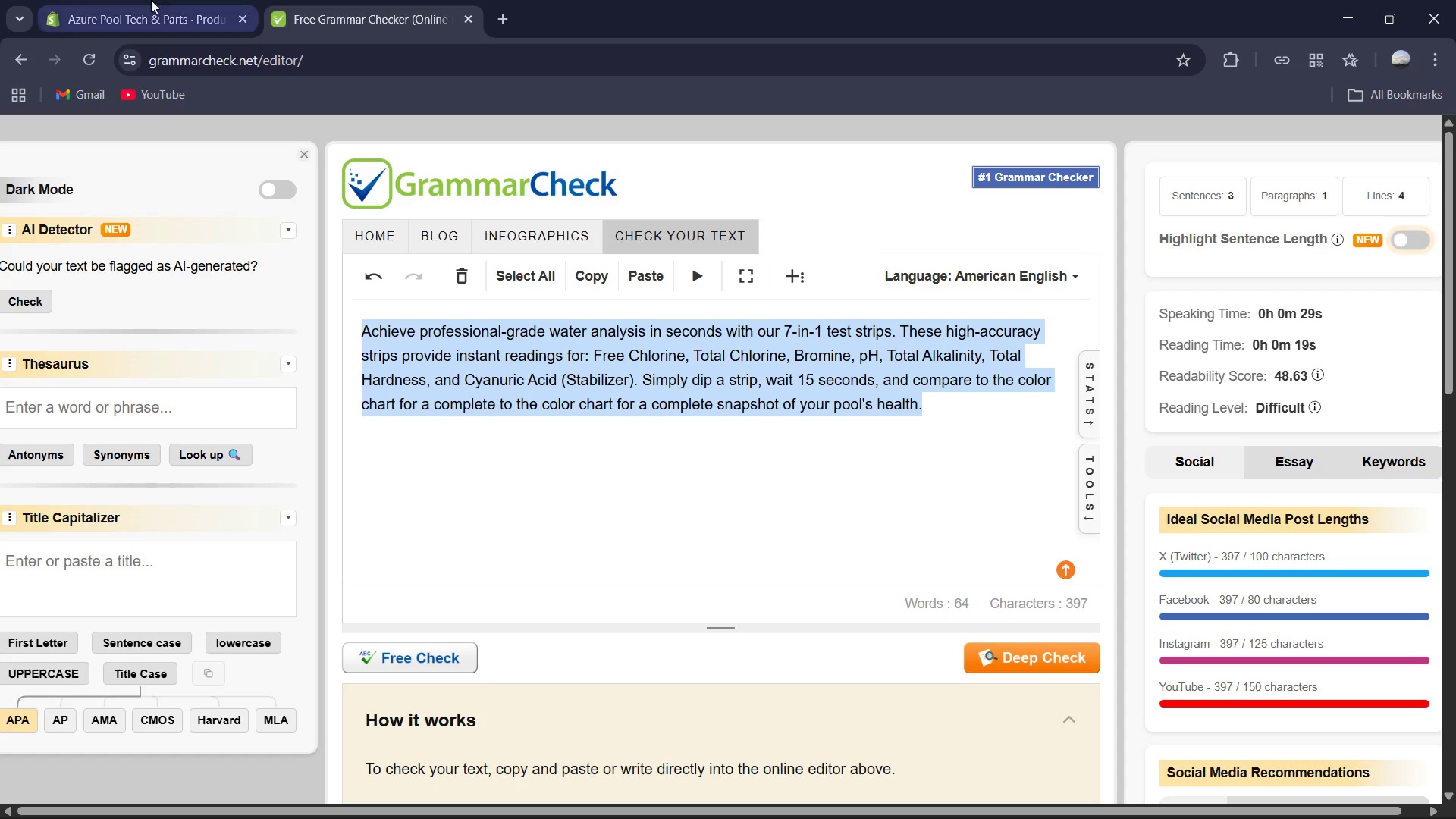 
left_click([133, 0])
 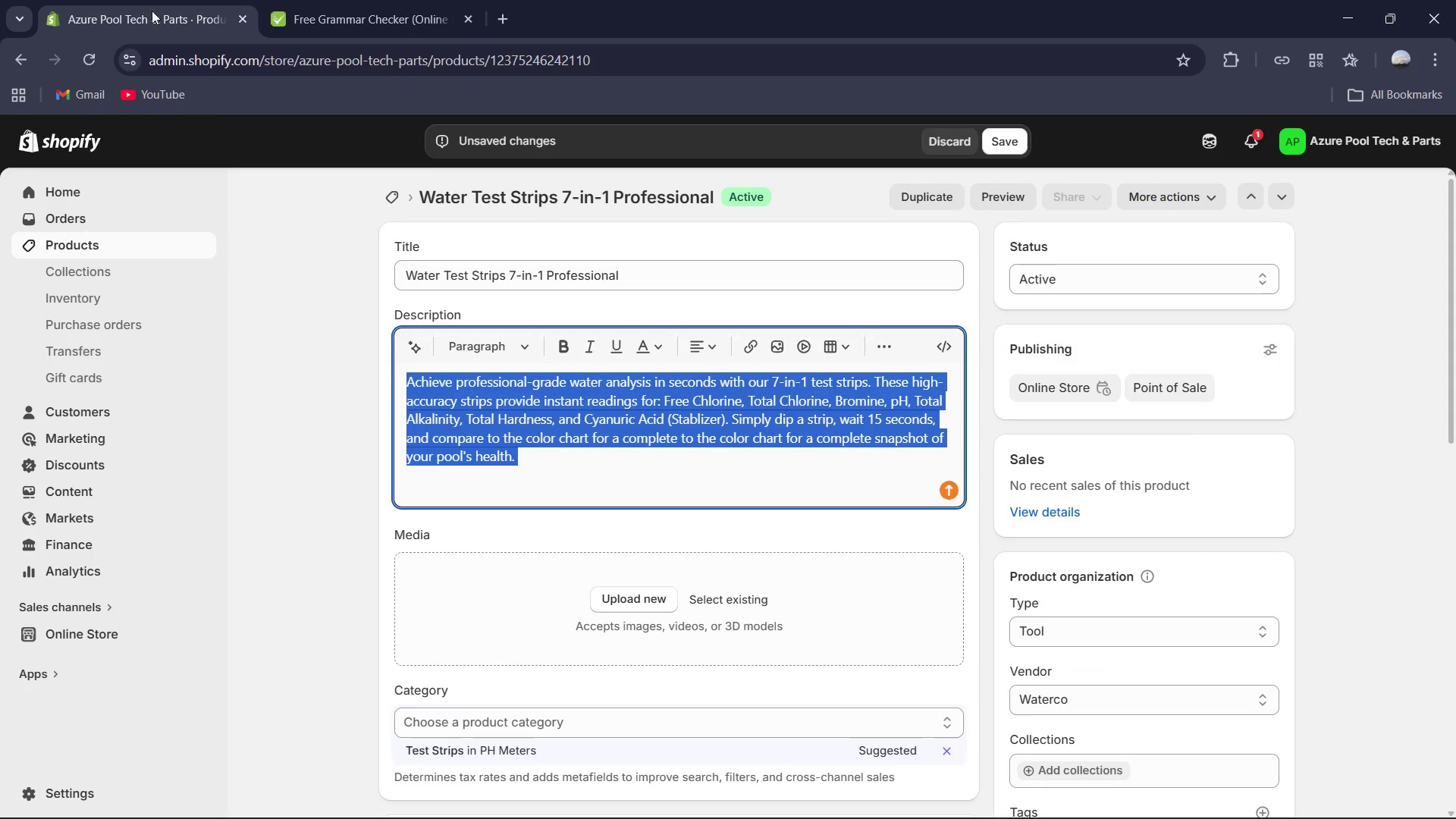 
key(Control+V)
 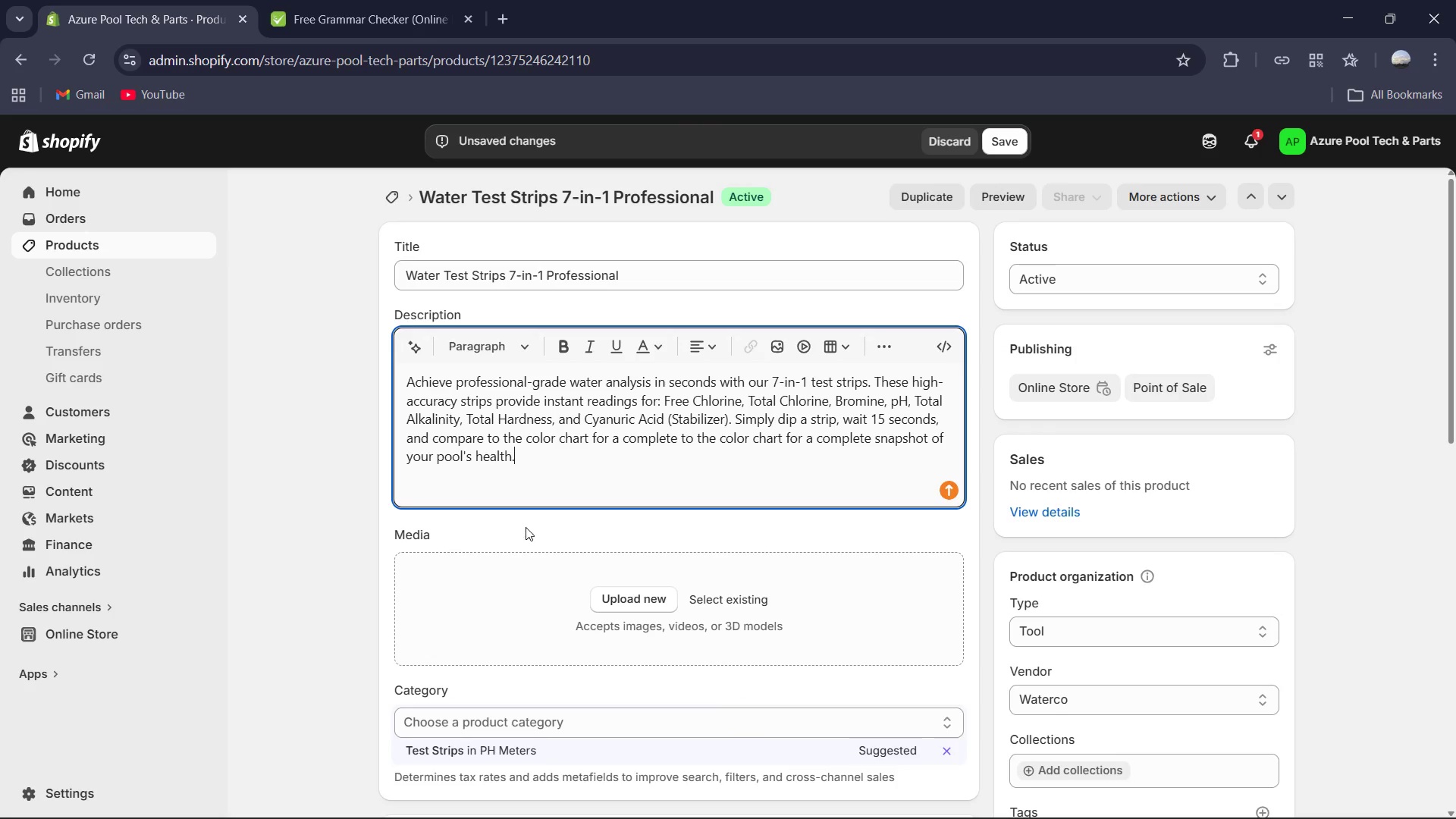 
scroll: coordinate [519, 518], scroll_direction: down, amount: 10.0
 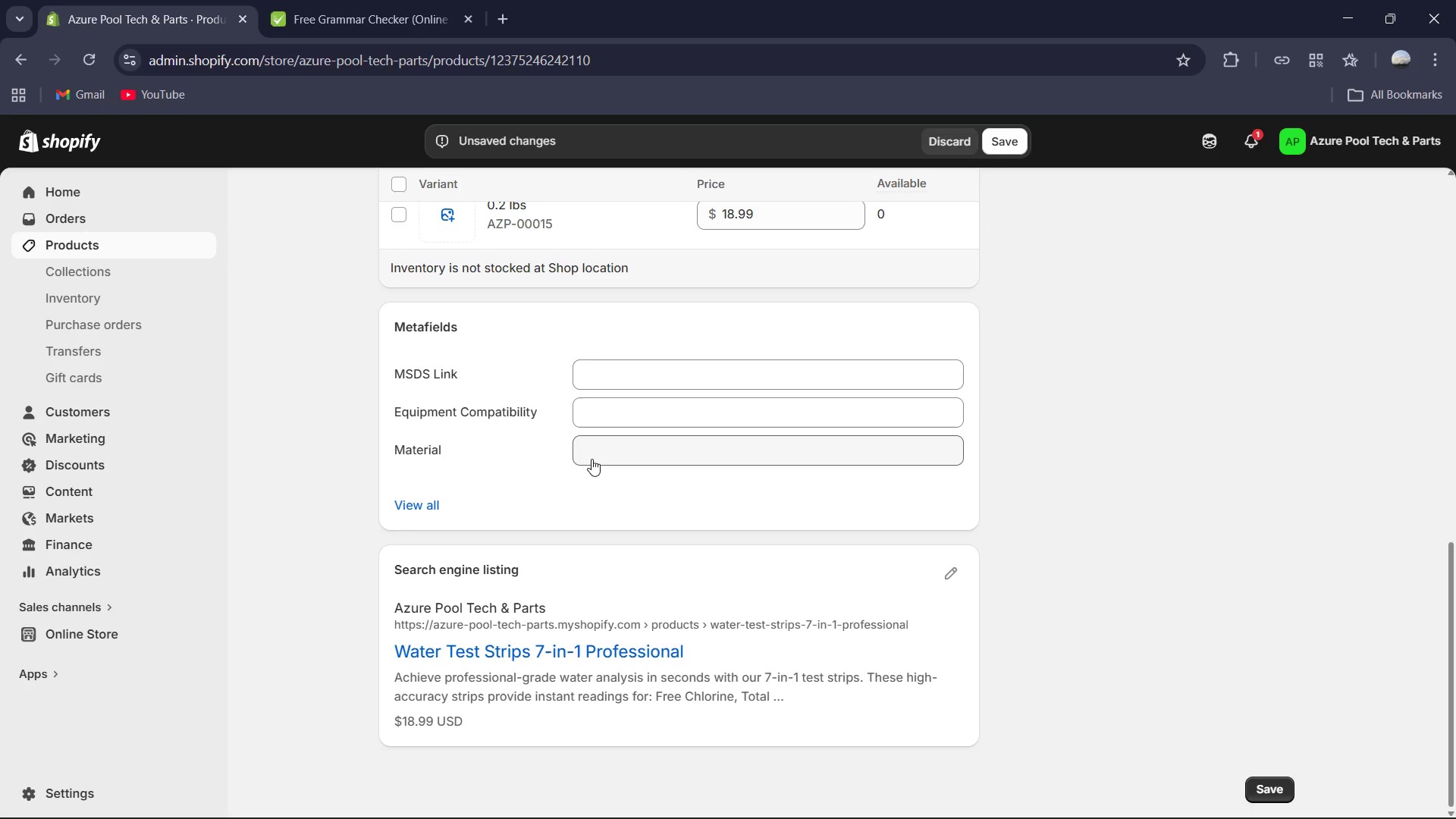 
left_click([592, 459])
 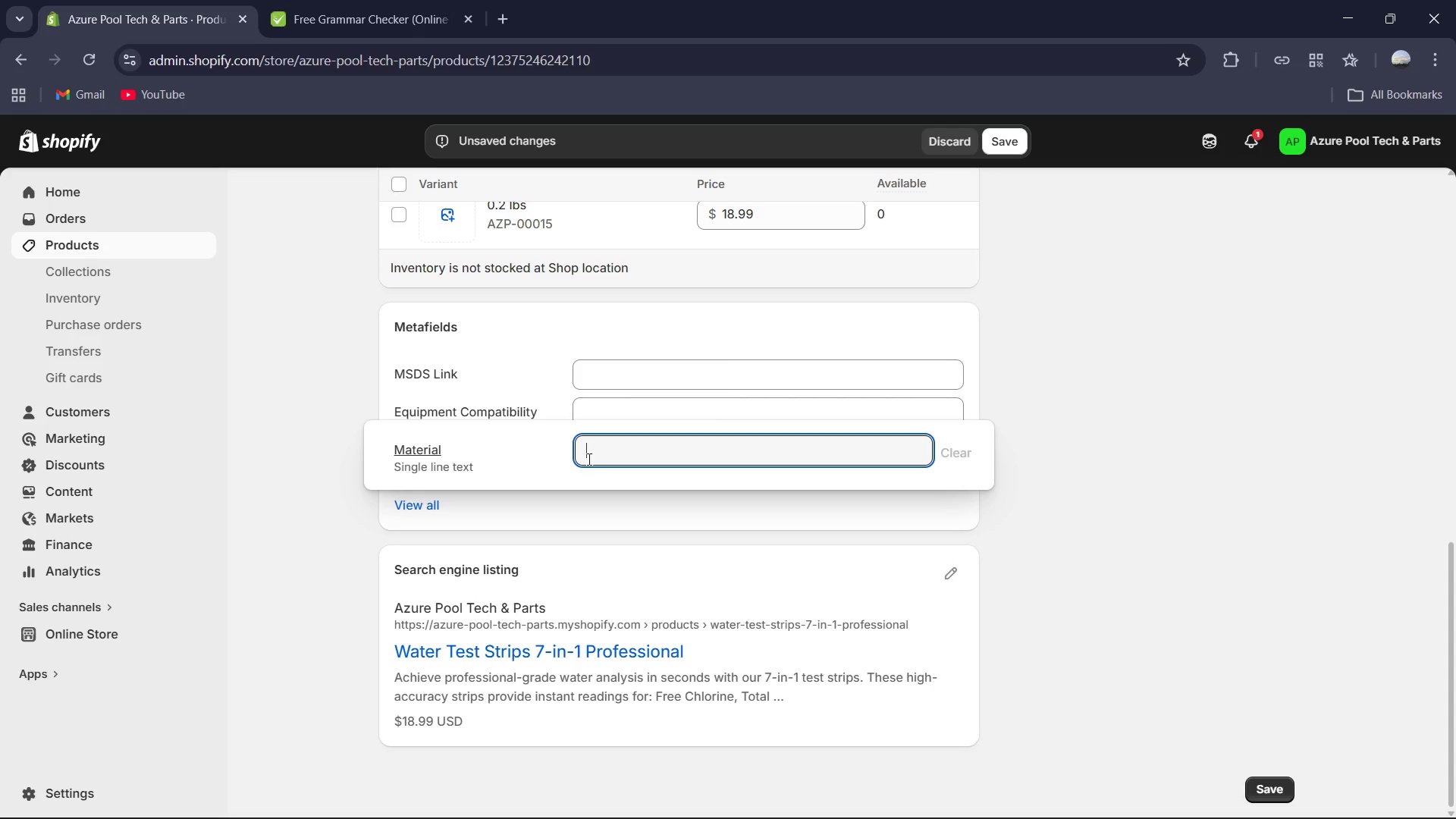 
type(Reagent-Treated pap)
key(Backspace)
key(Backspace)
key(Backspace)
type(Paper Strips )
 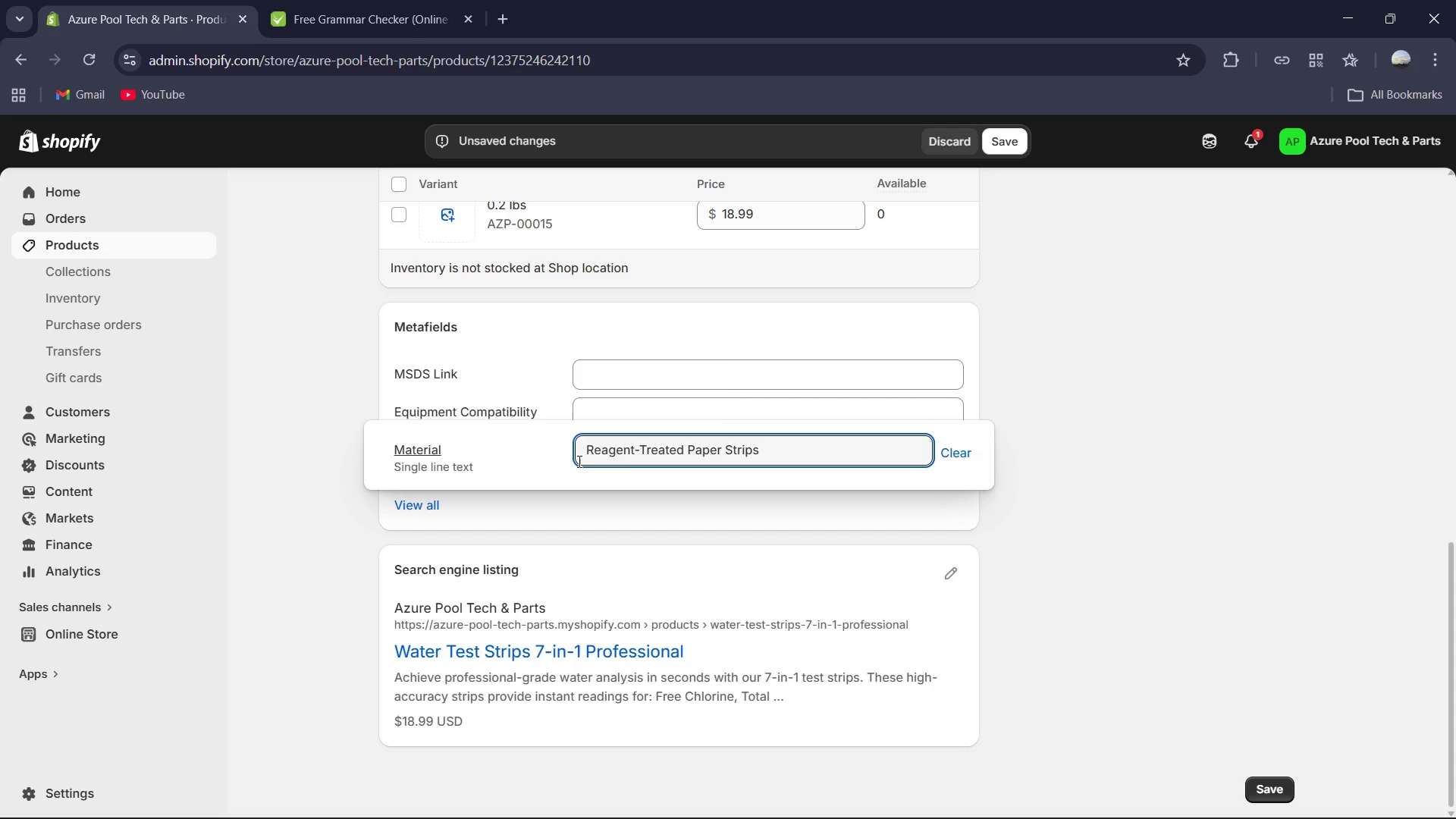 
left_click([600, 416])
 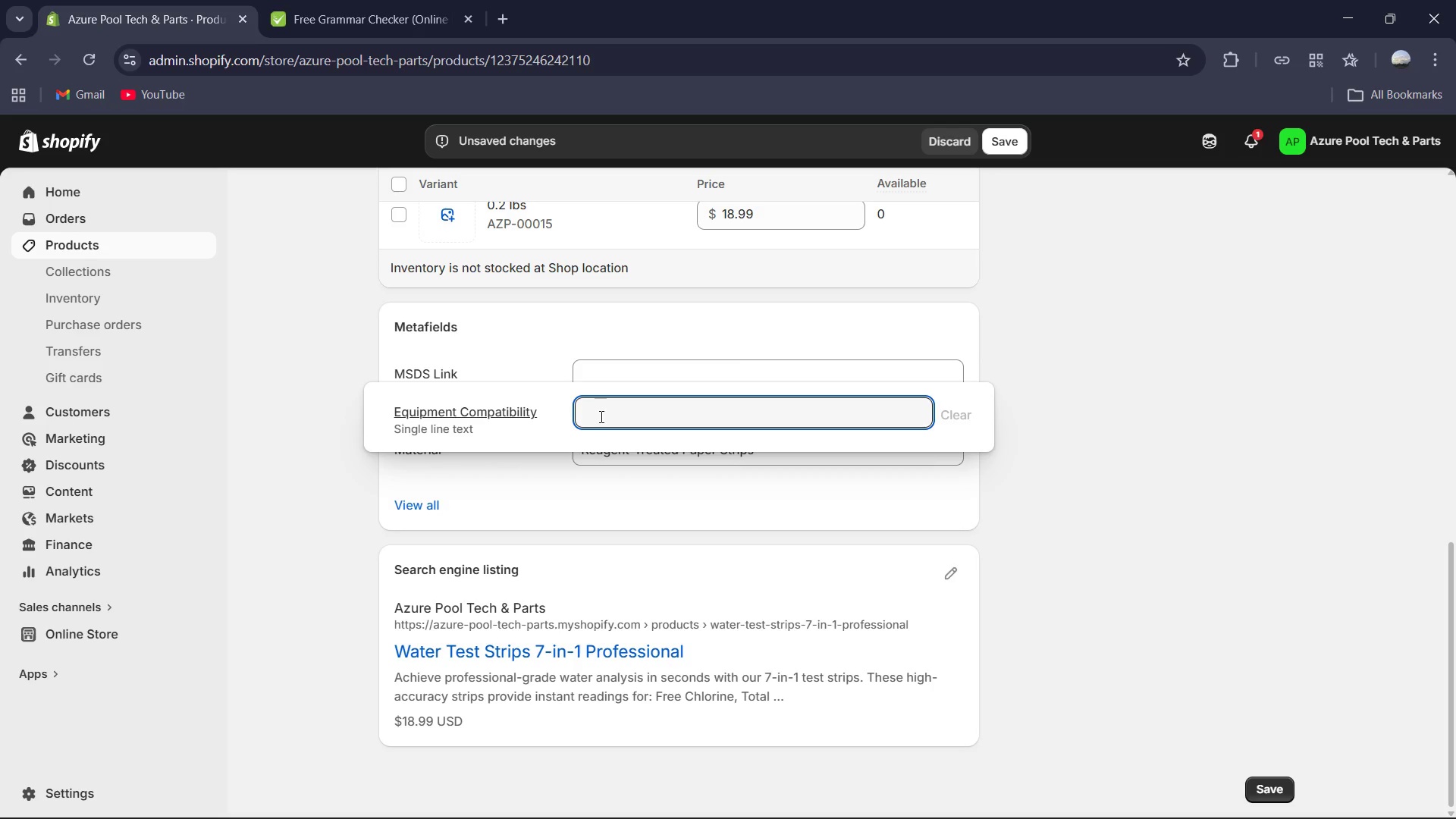 
type(All p)
key(Backspace)
type(Pool & Sp)
key(Backspace)
key(Backspace)
key(Backspace)
type( Spa Types)
 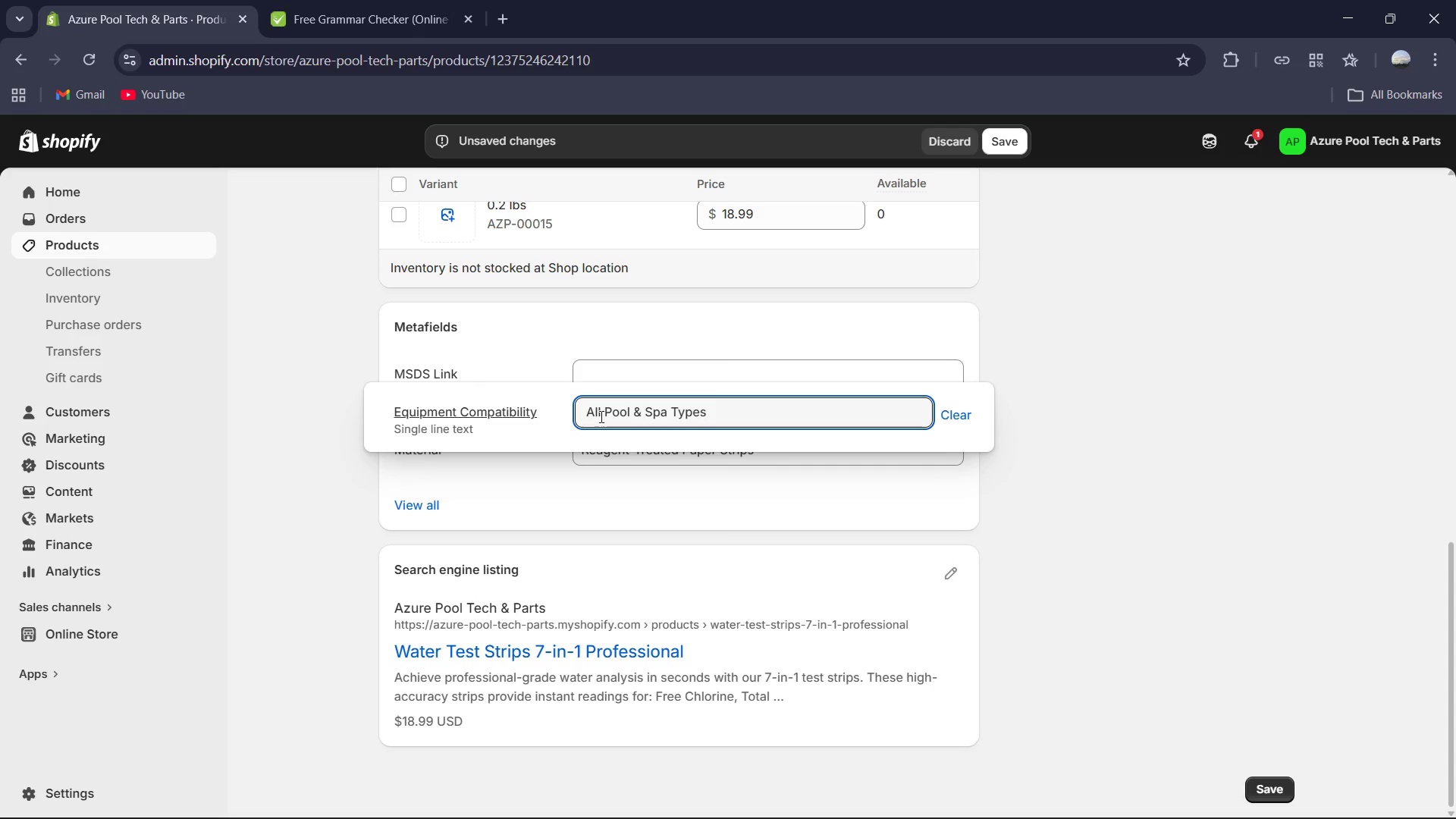 
left_click([590, 366])
 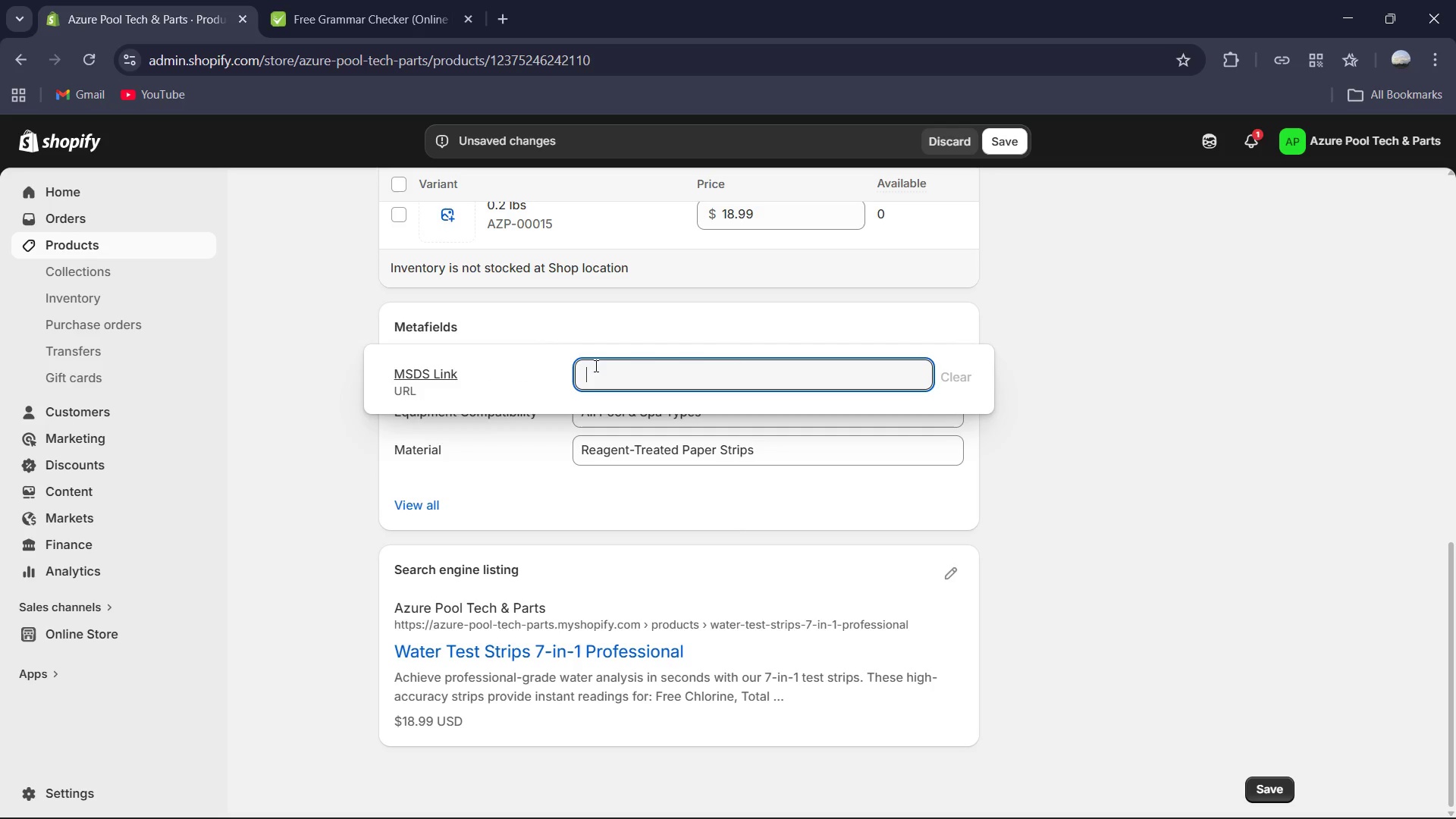 
type(Technical Sa)
key(Backspace)
key(Backspace)
key(Backspace)
key(Backspace)
key(Backspace)
key(Backspace)
key(Backspace)
key(Backspace)
key(Backspace)
key(Backspace)
key(Backspace)
key(Backspace)
key(Backspace)
 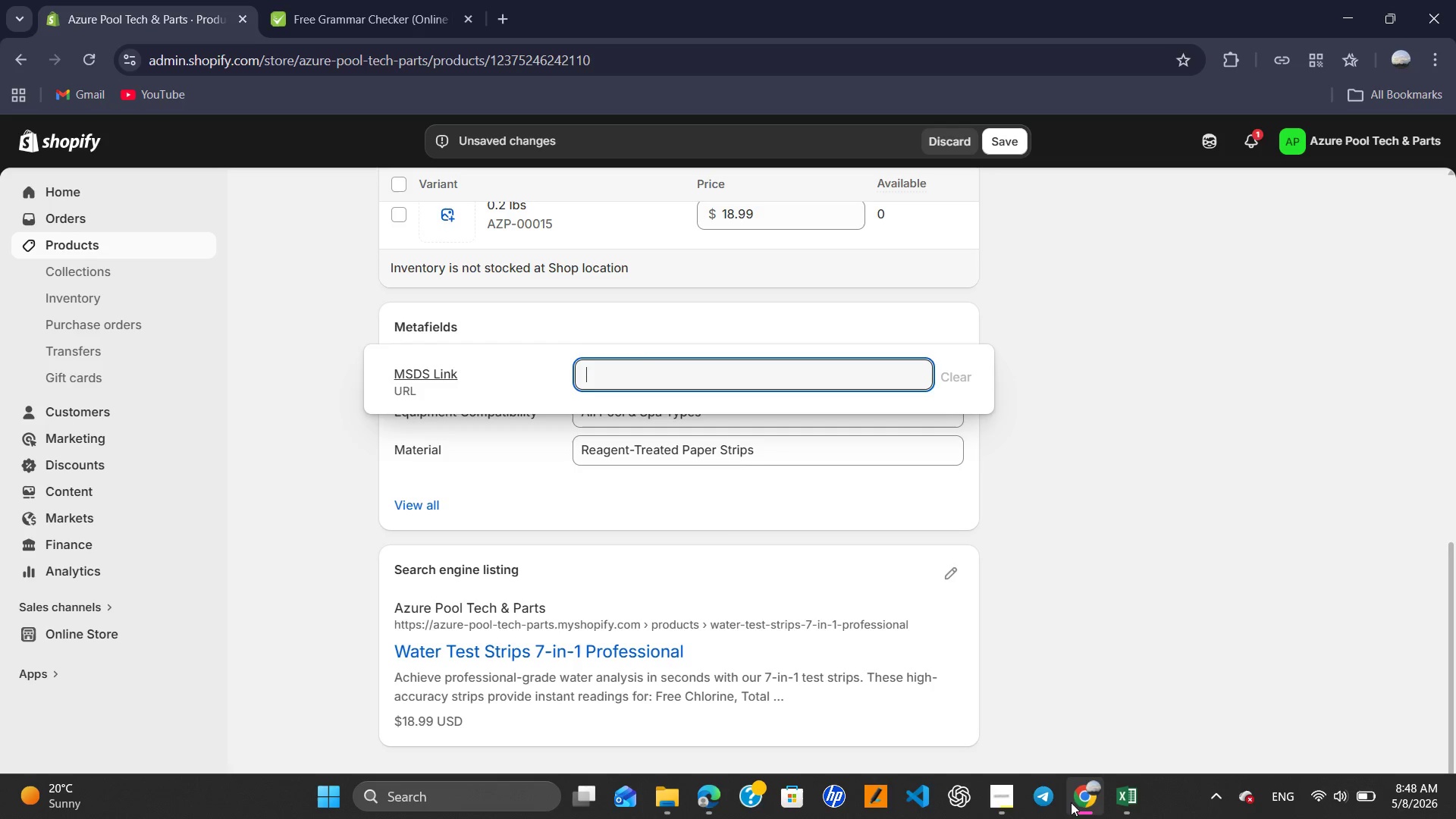 
left_click([1125, 800])
 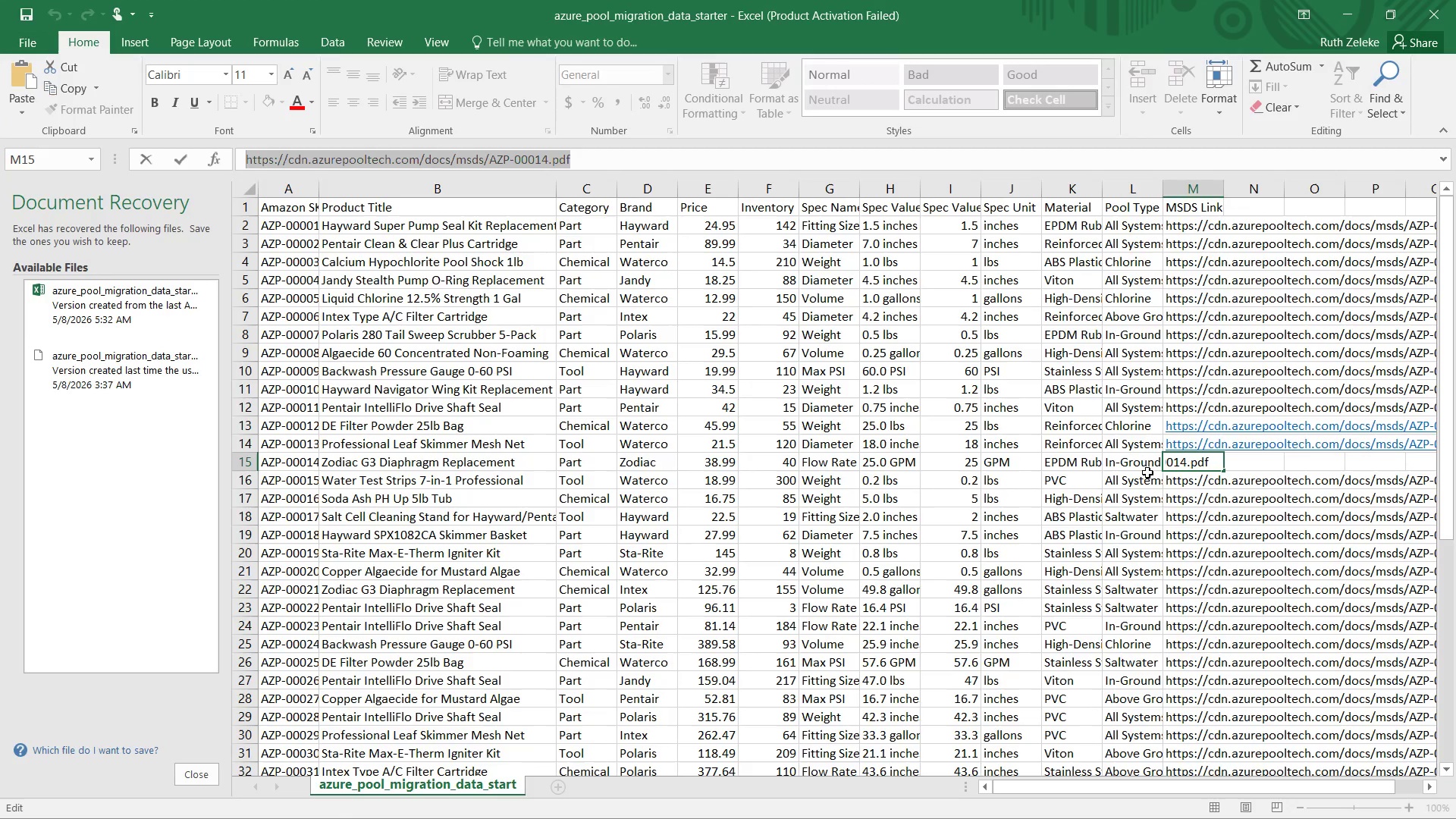 
left_click([1176, 489])
 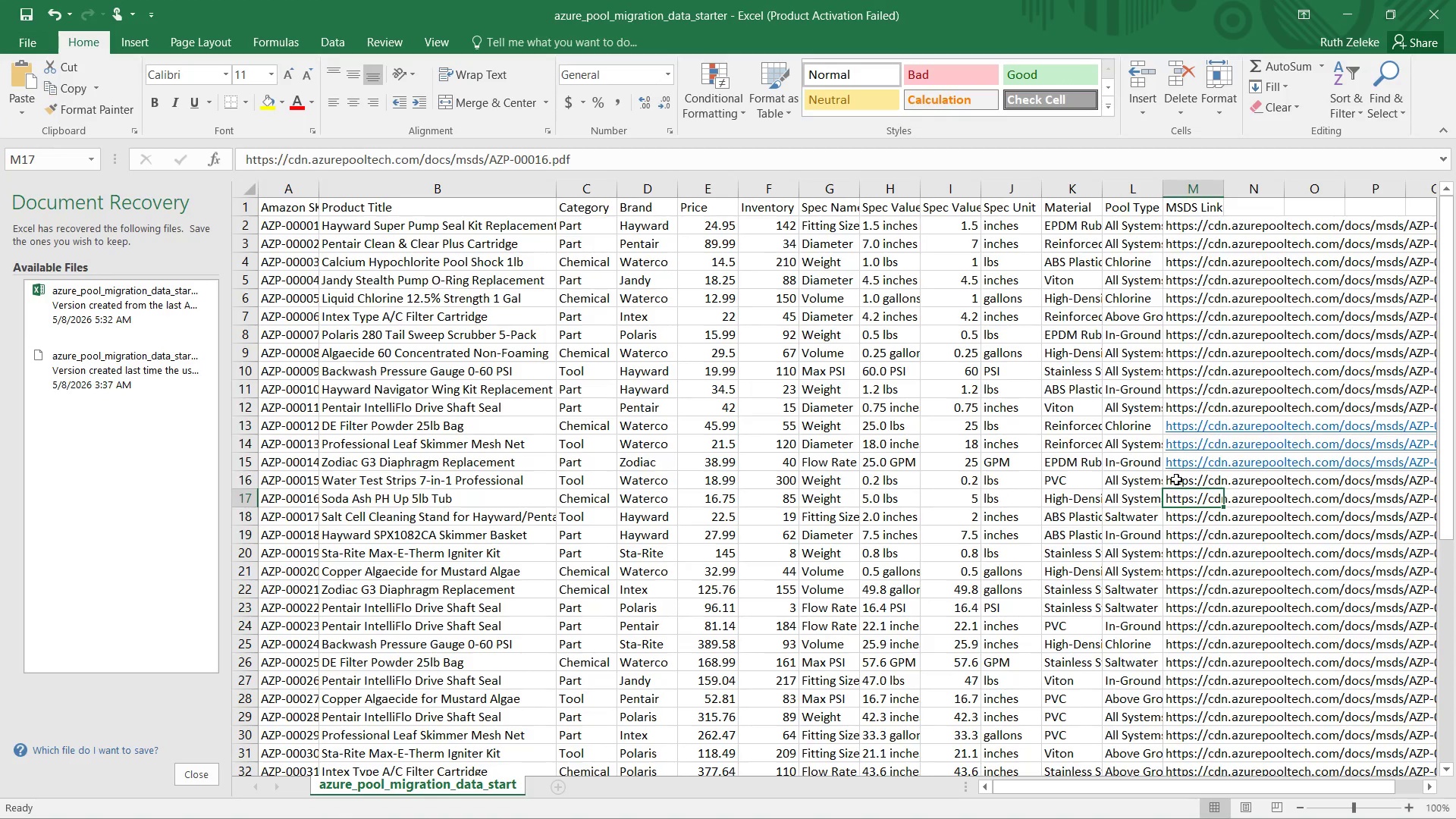 
left_click([1176, 479])
 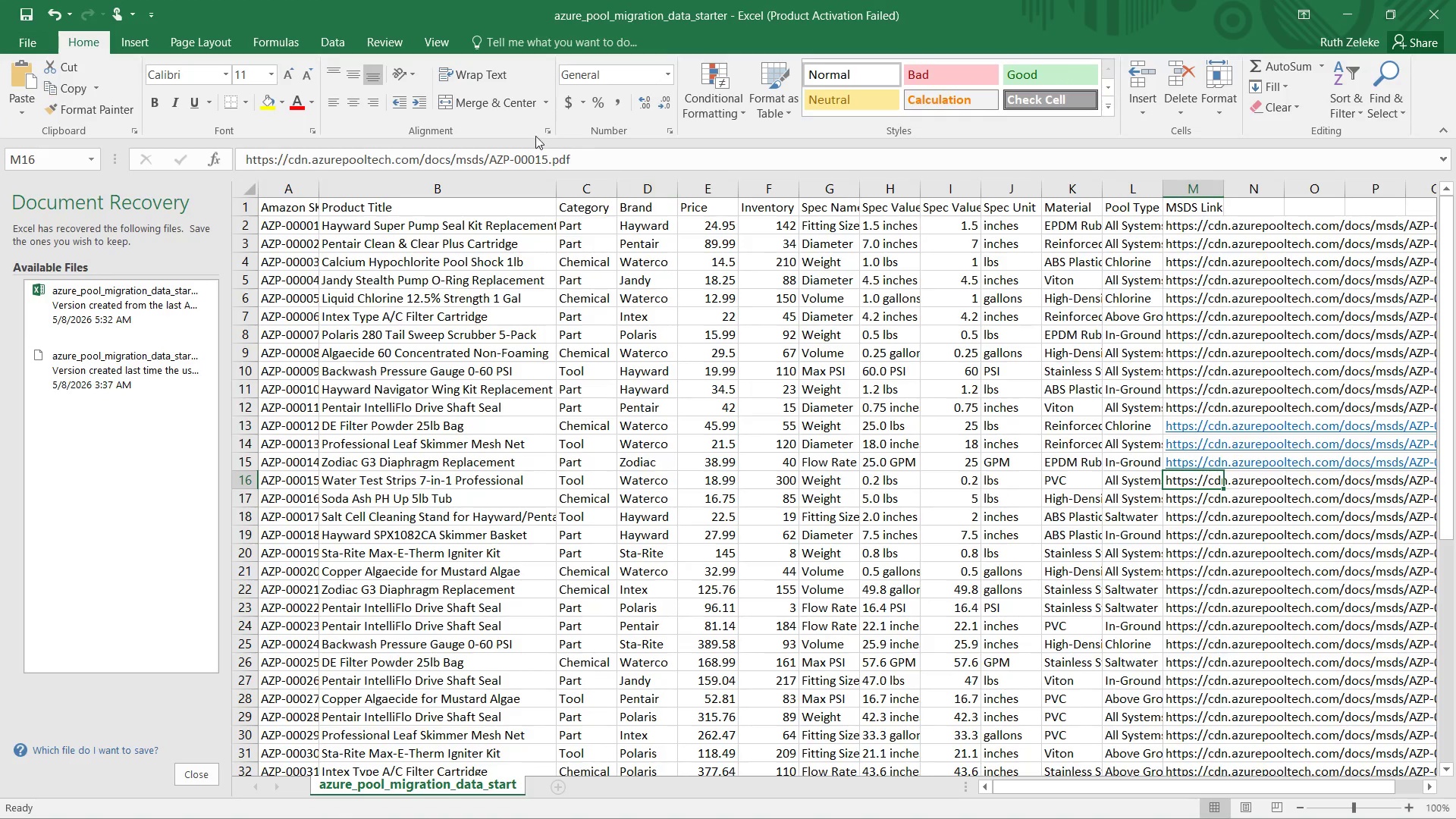 
left_click_drag(start_coordinate=[589, 155], to_coordinate=[248, 134])
 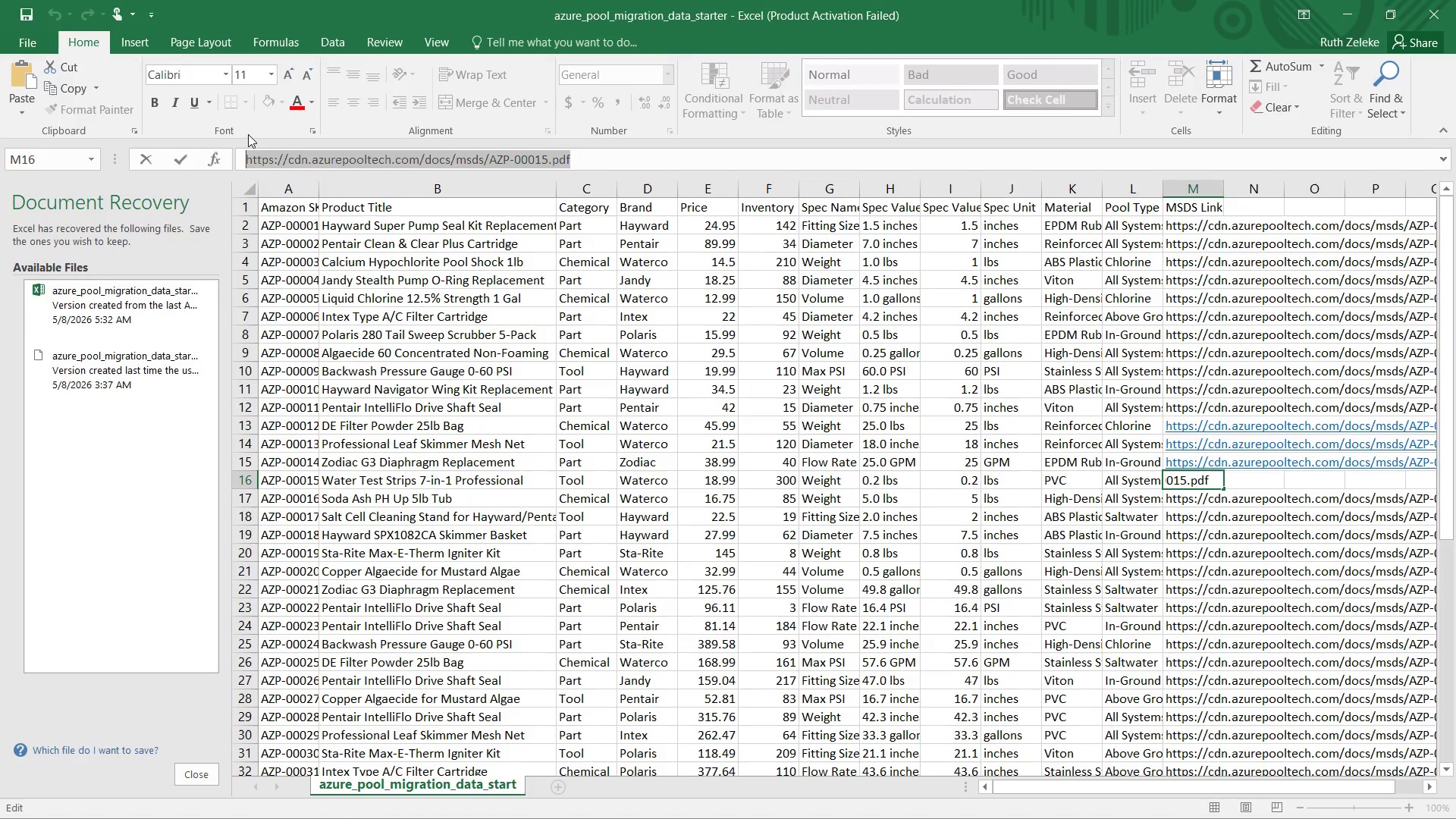 
key(Control+C)
 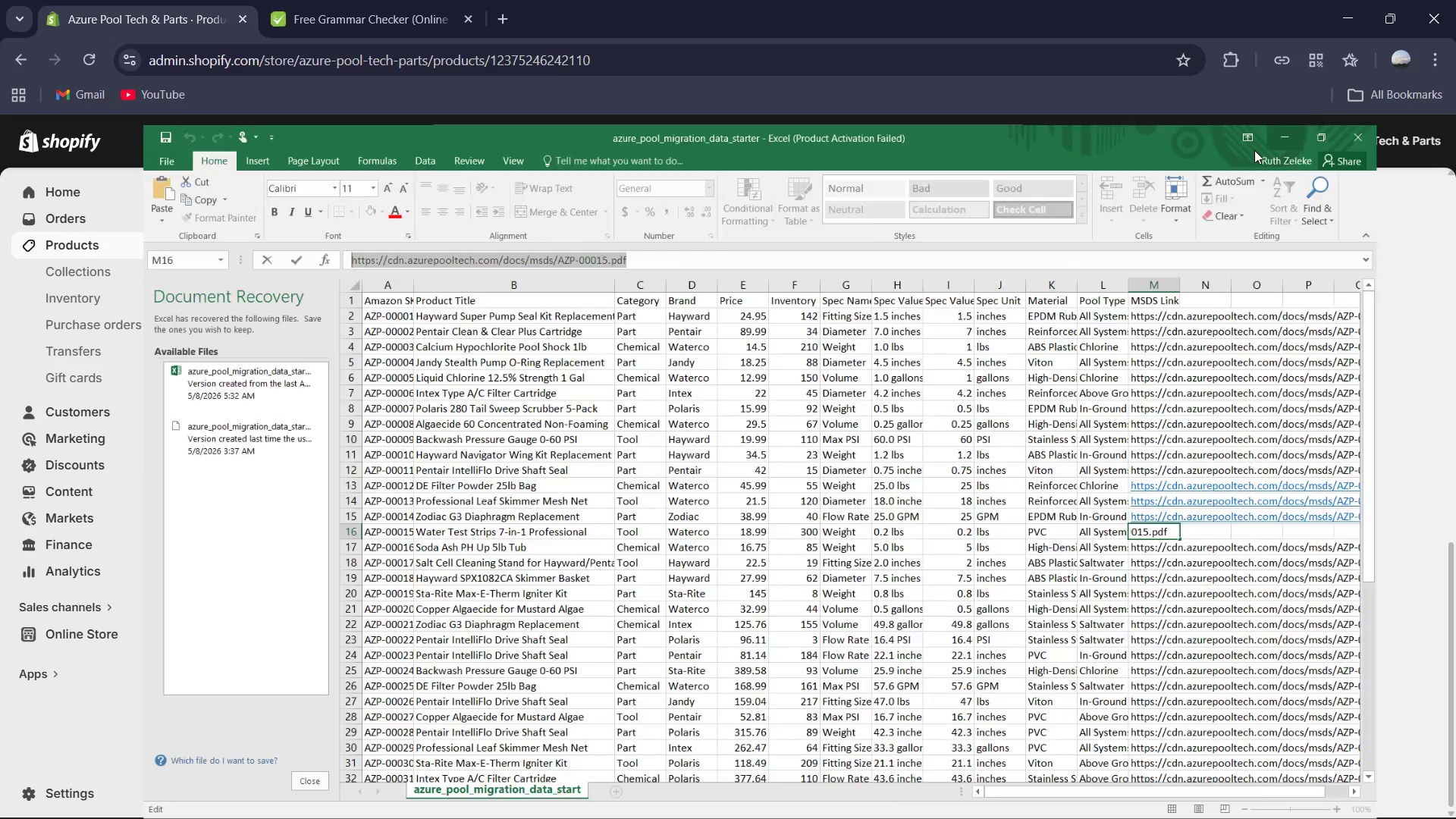 
key(Control+V)
 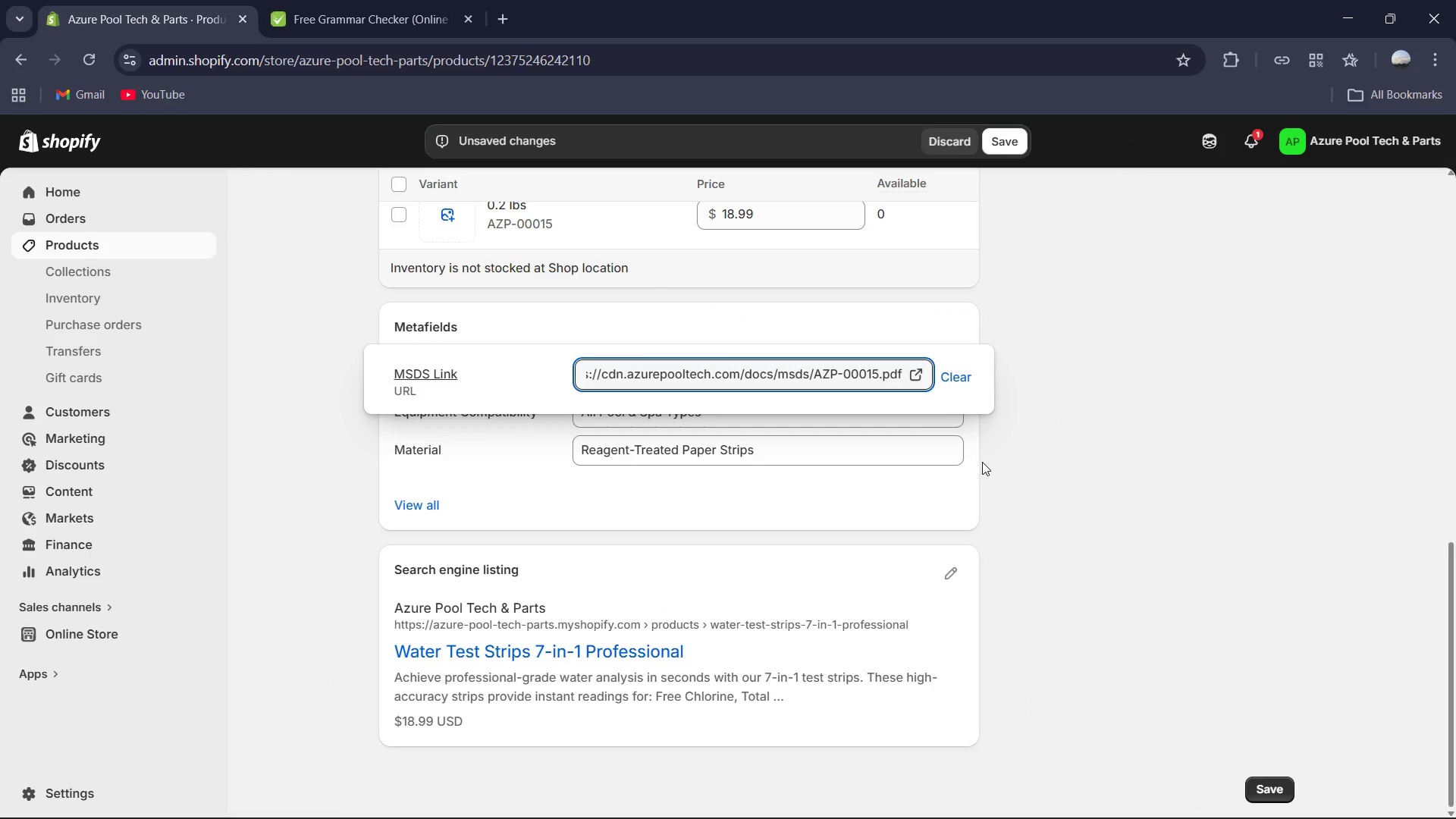 
left_click([982, 460])
 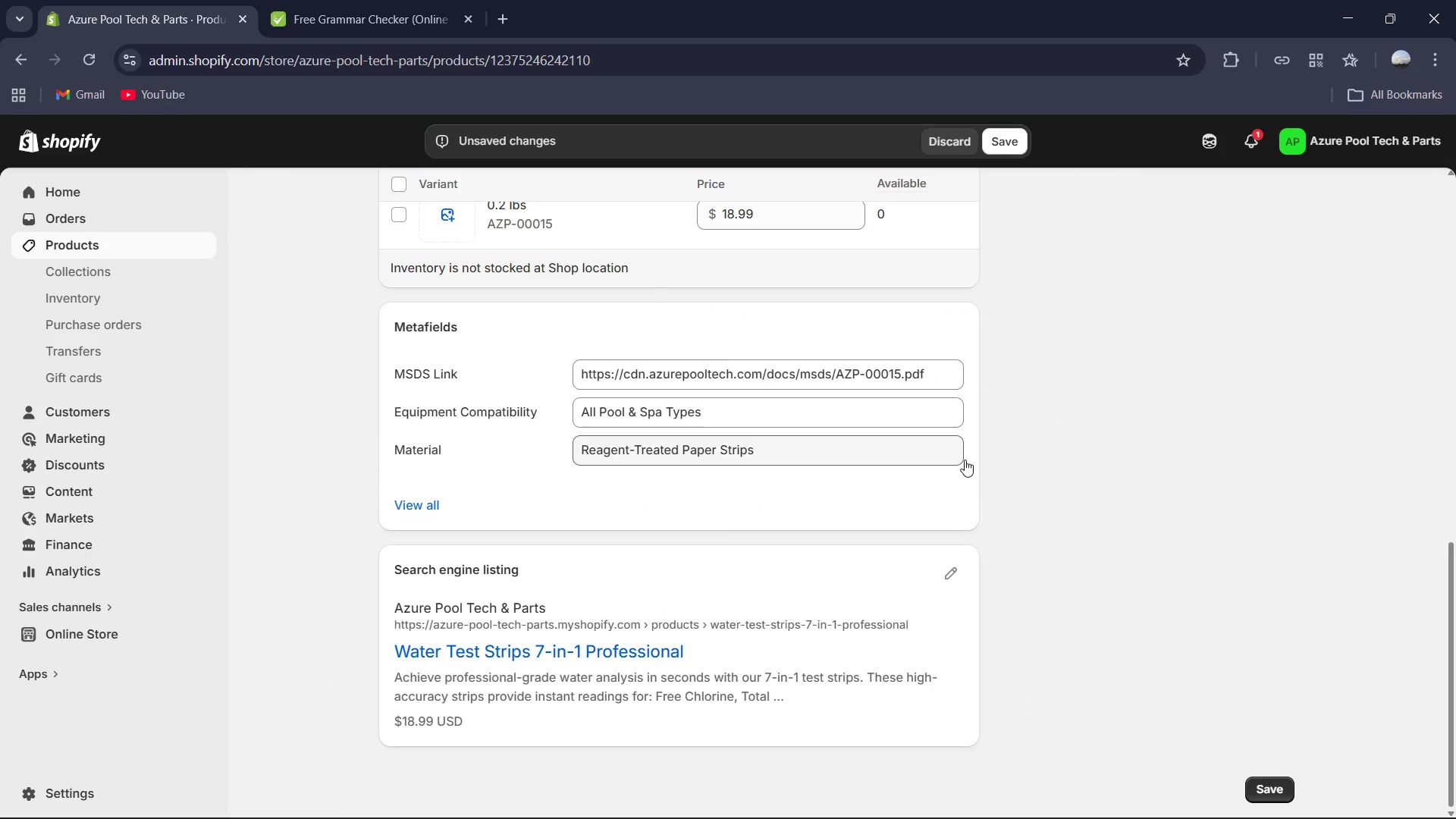 
scroll: coordinate [965, 460], scroll_direction: down, amount: 2.0
 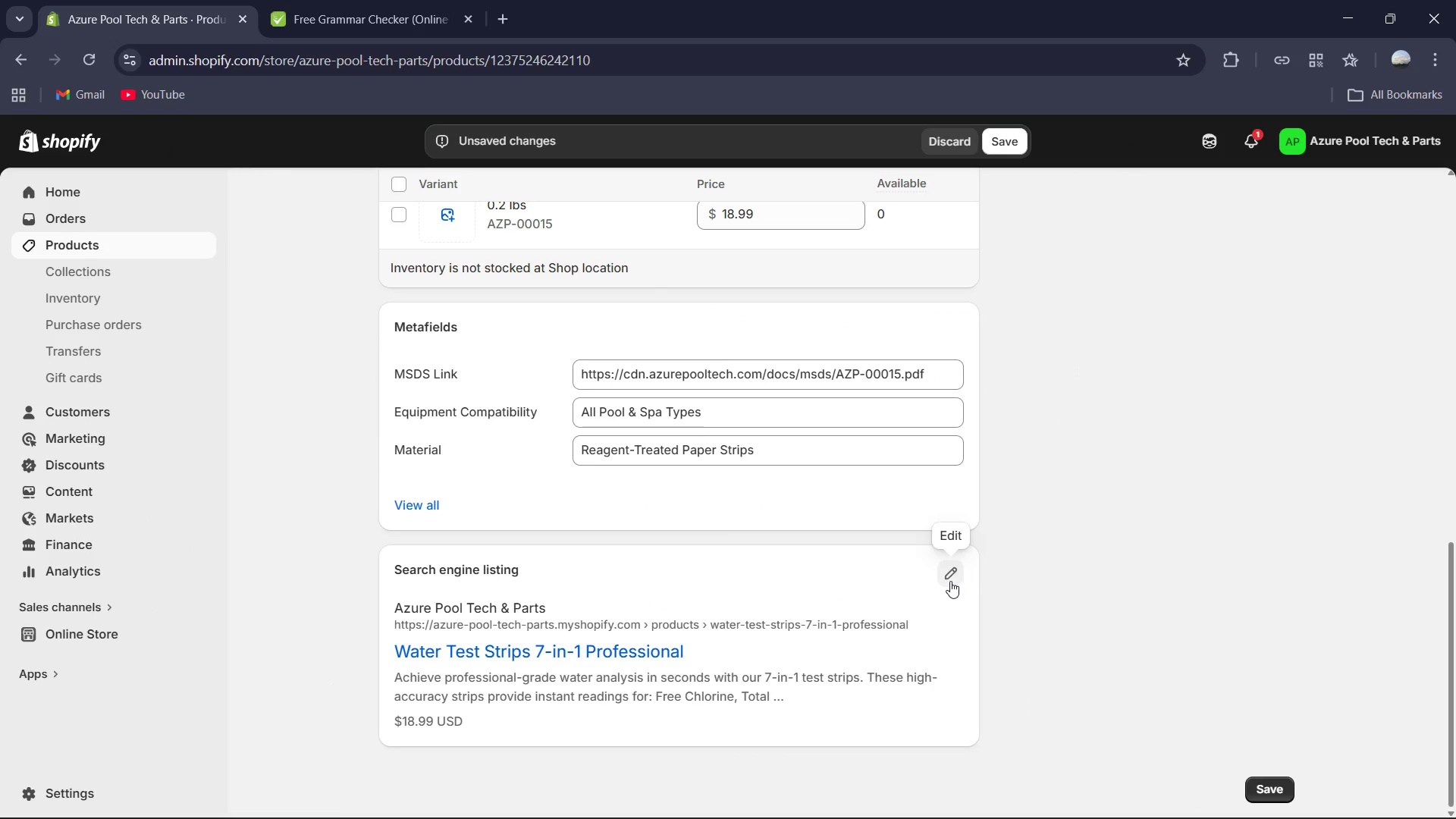 
left_click([949, 581])
 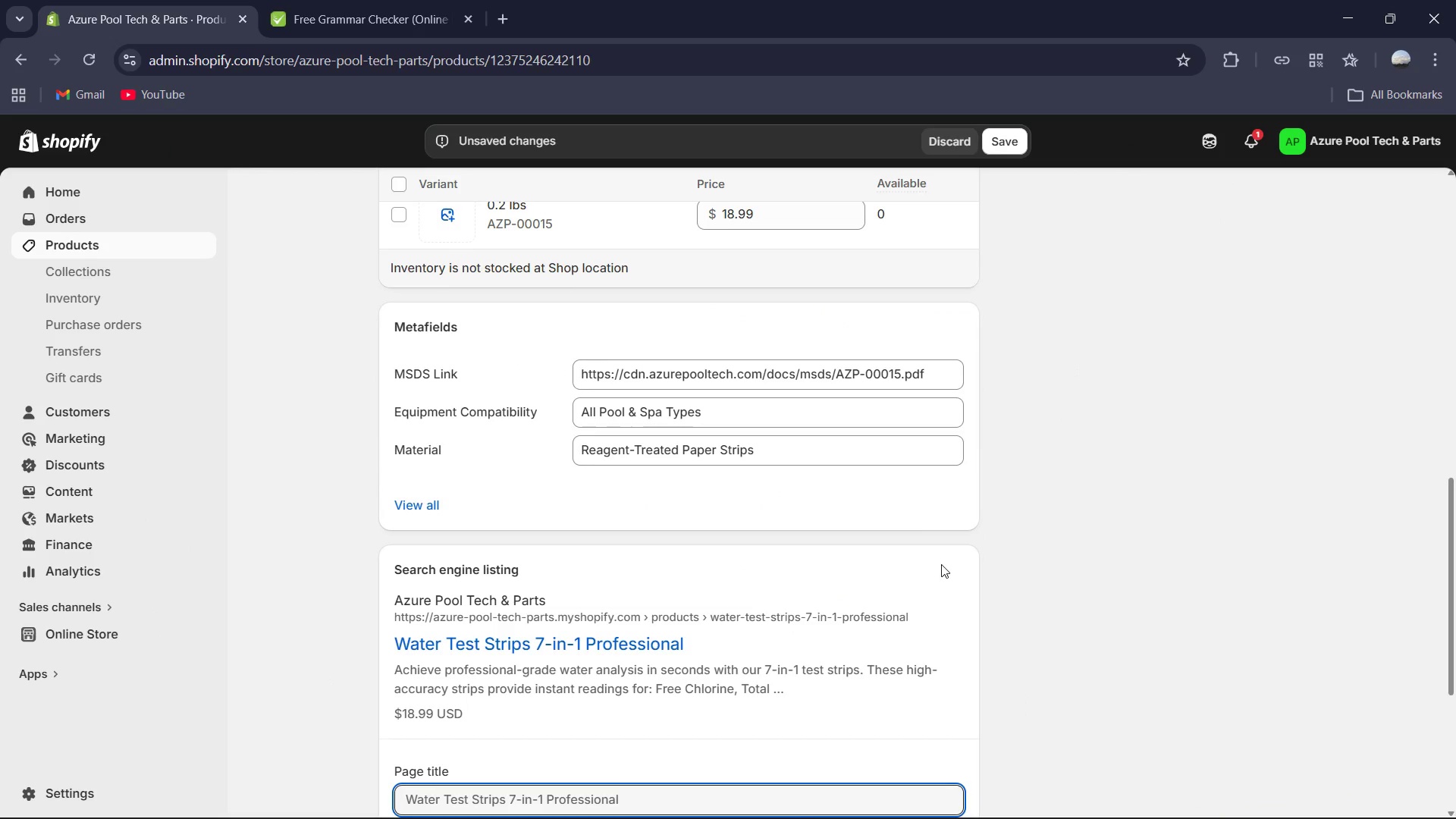 
scroll: coordinate [937, 555], scroll_direction: down, amount: 4.0
 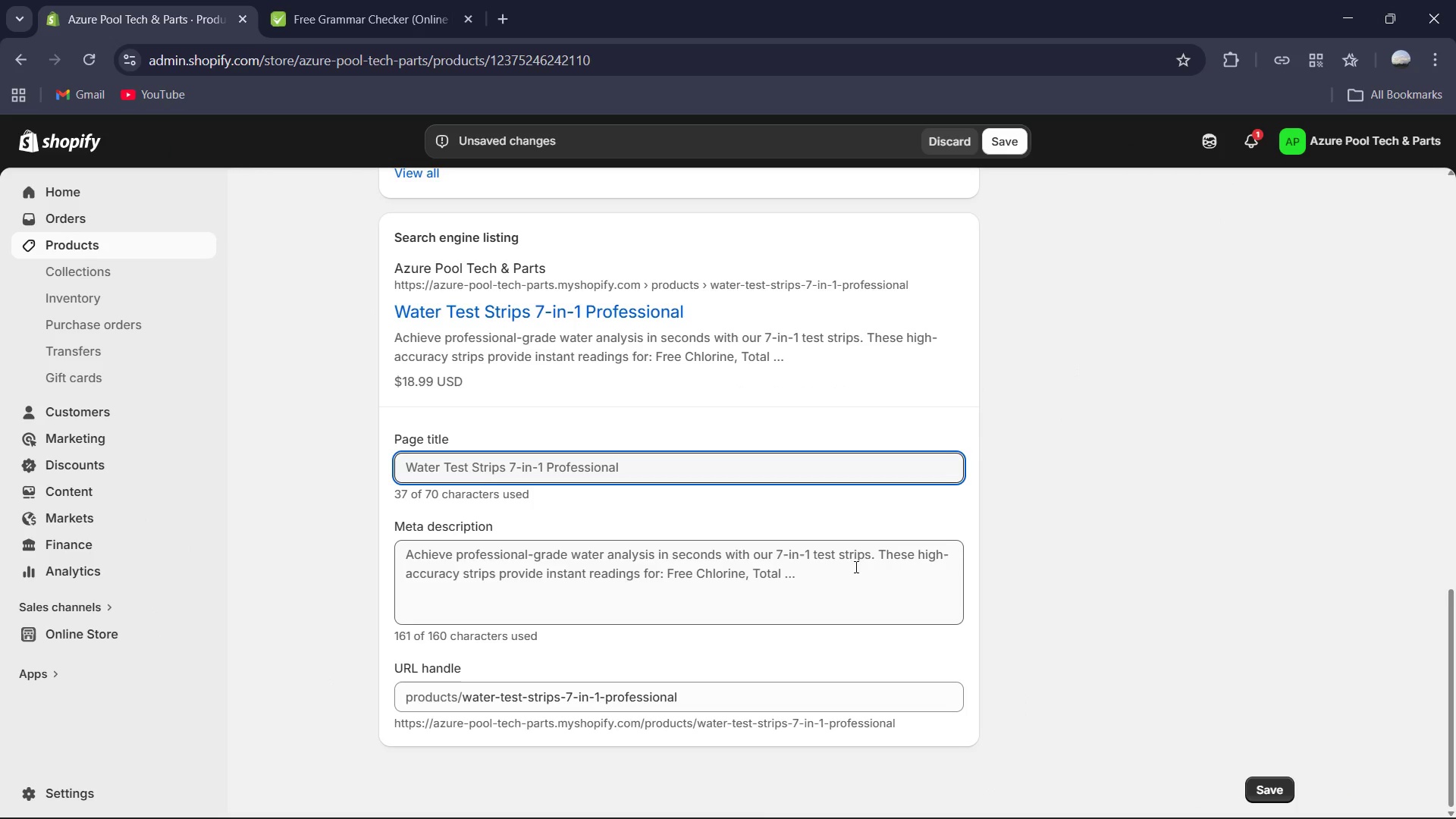 
left_click([846, 573])
 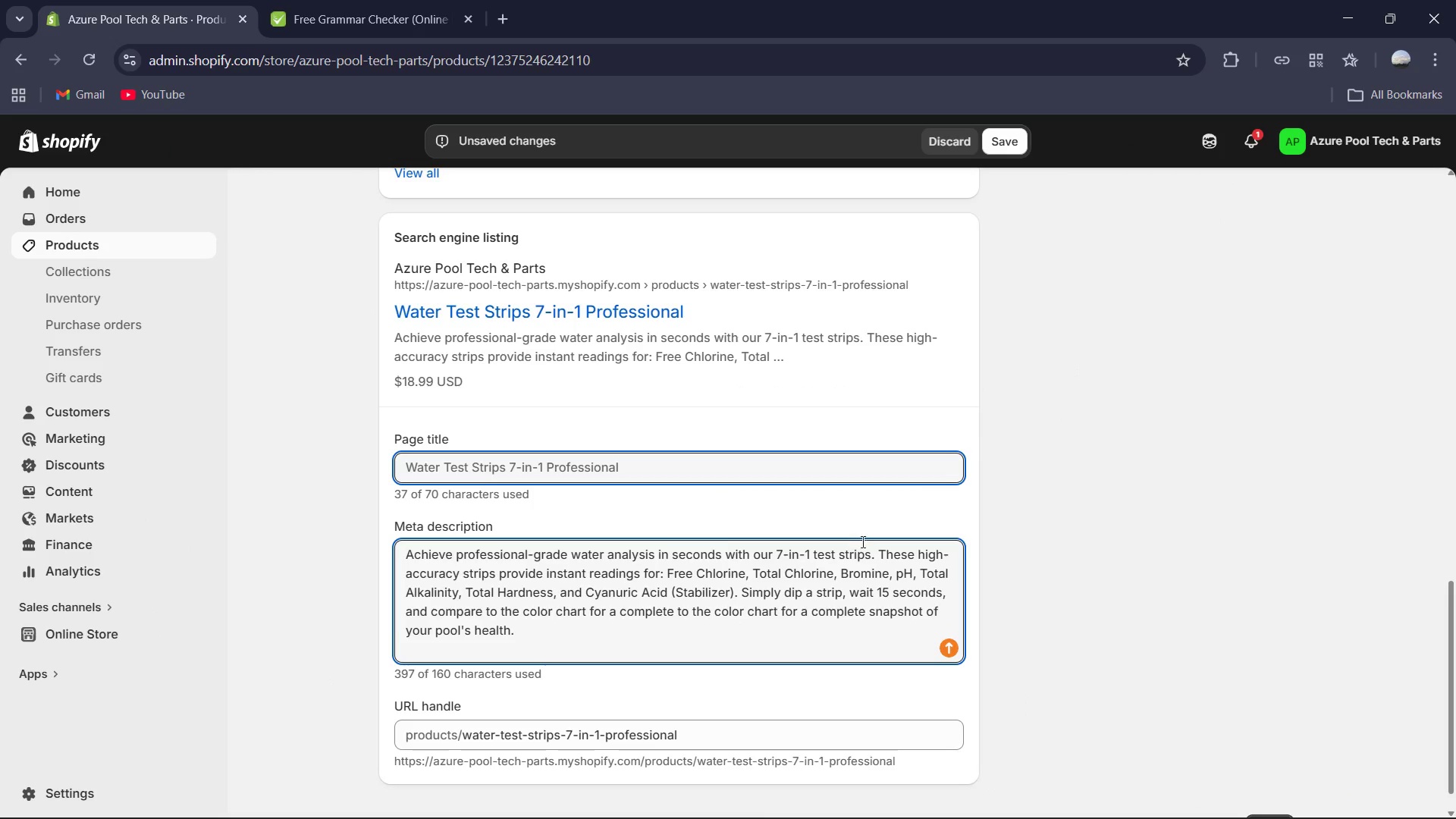 
key(Control+A)
 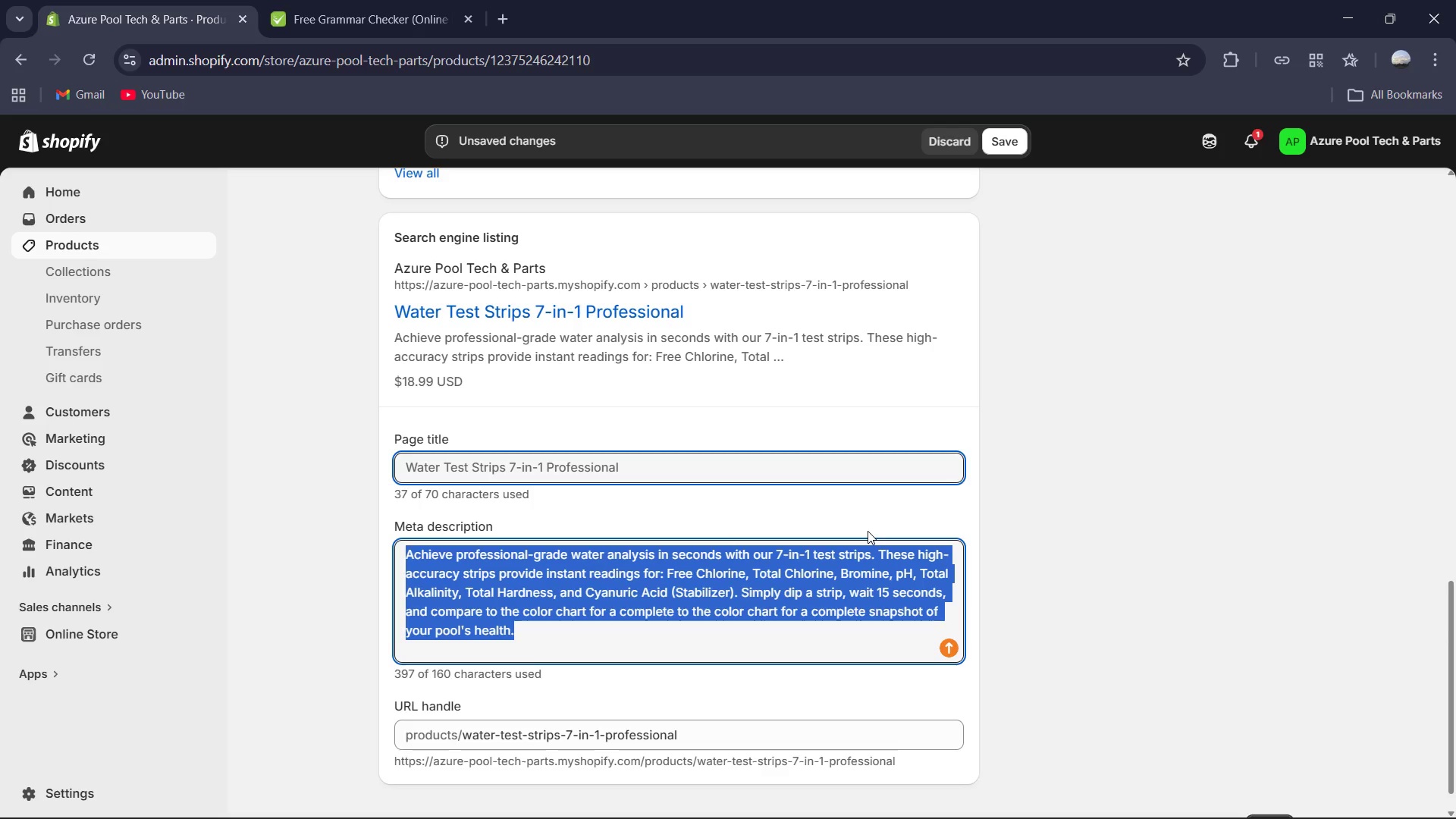 
type(Fast and accurate pool water testing )
key(Backspace)
type(. Measures pH, Chlorine, Alkalinity, and more in 15 seconds. Essential for maintaing balanced and safe pool water.)
 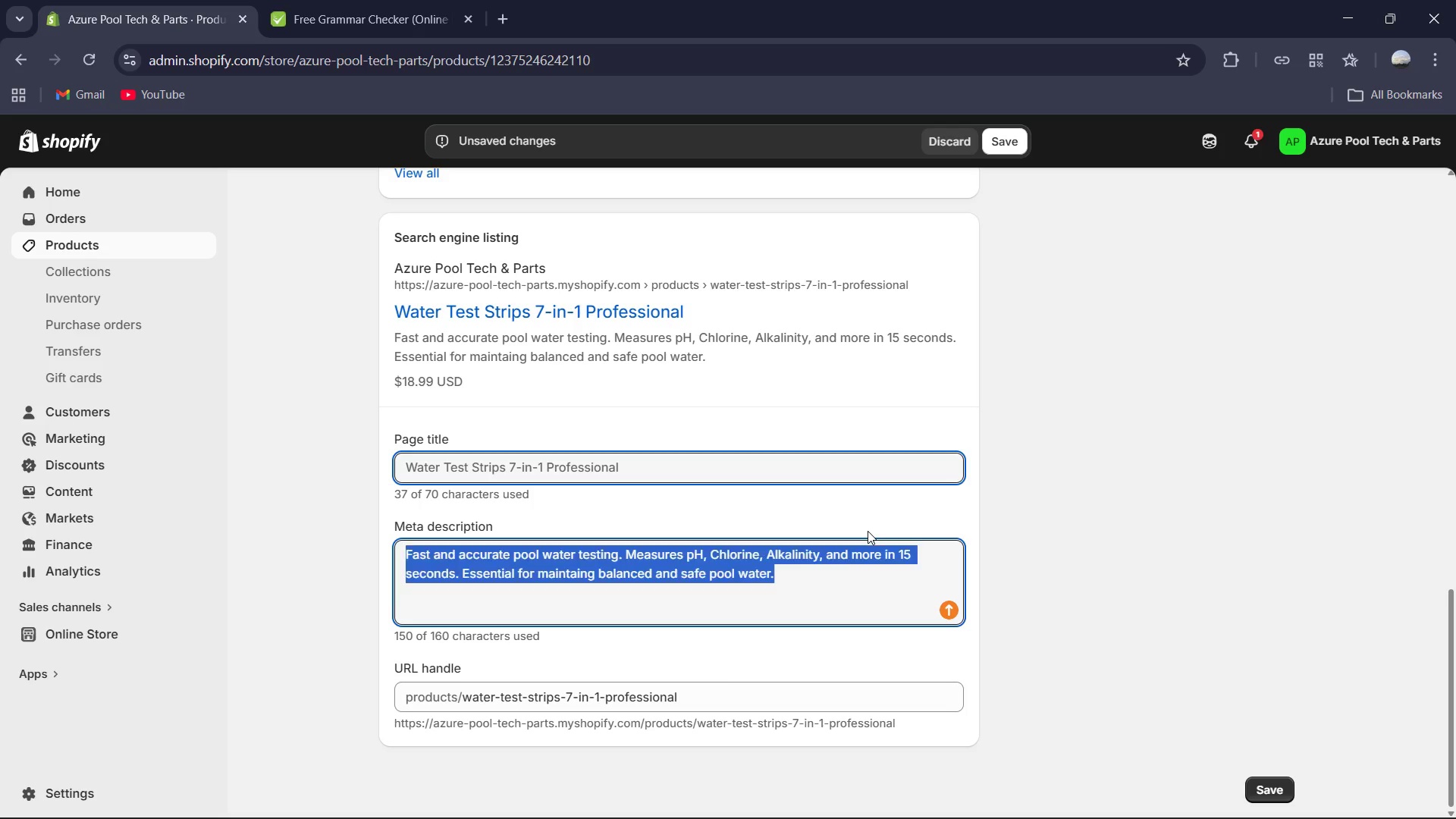 
key(Control+A)
 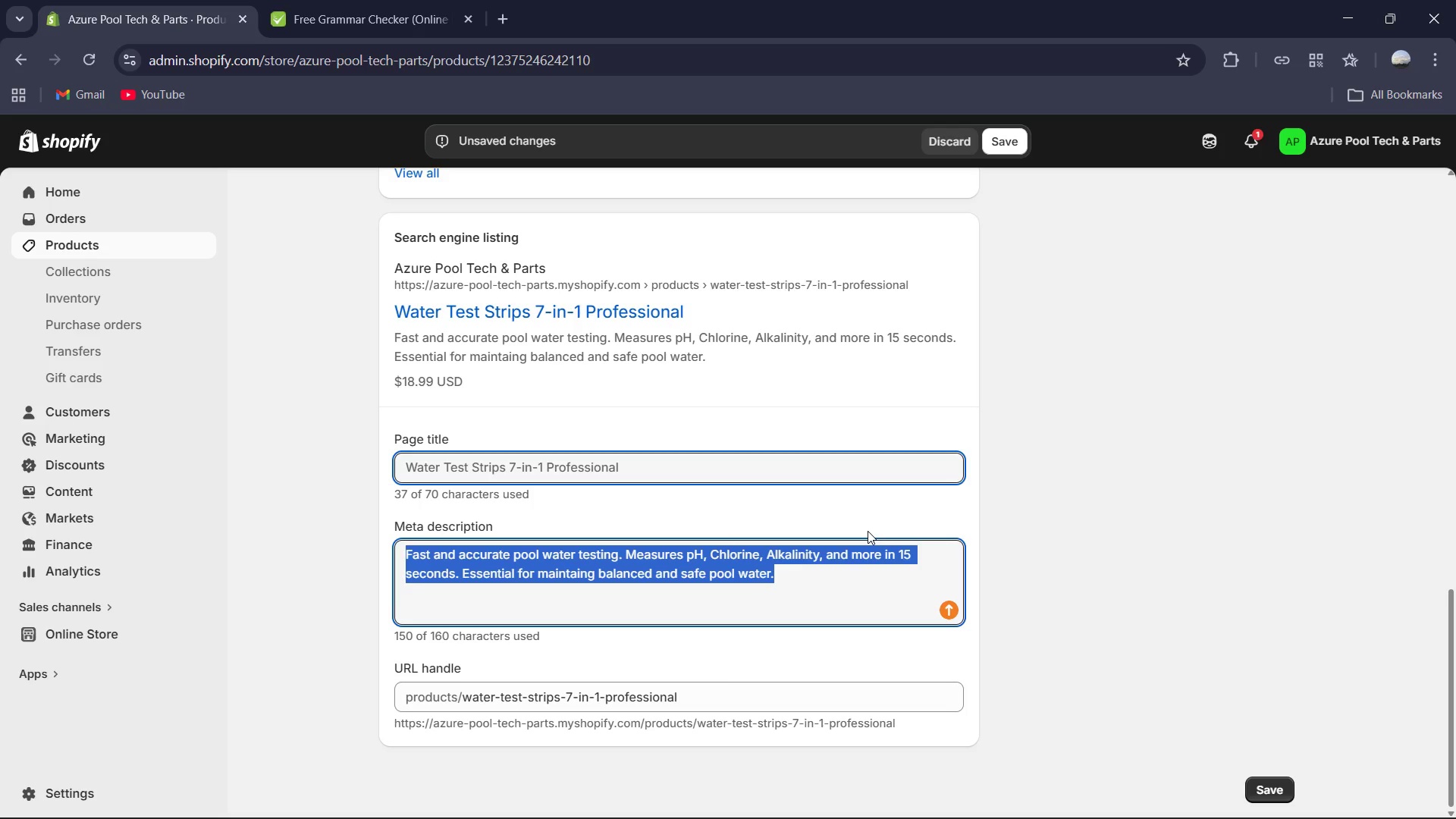 
key(Control+C)
 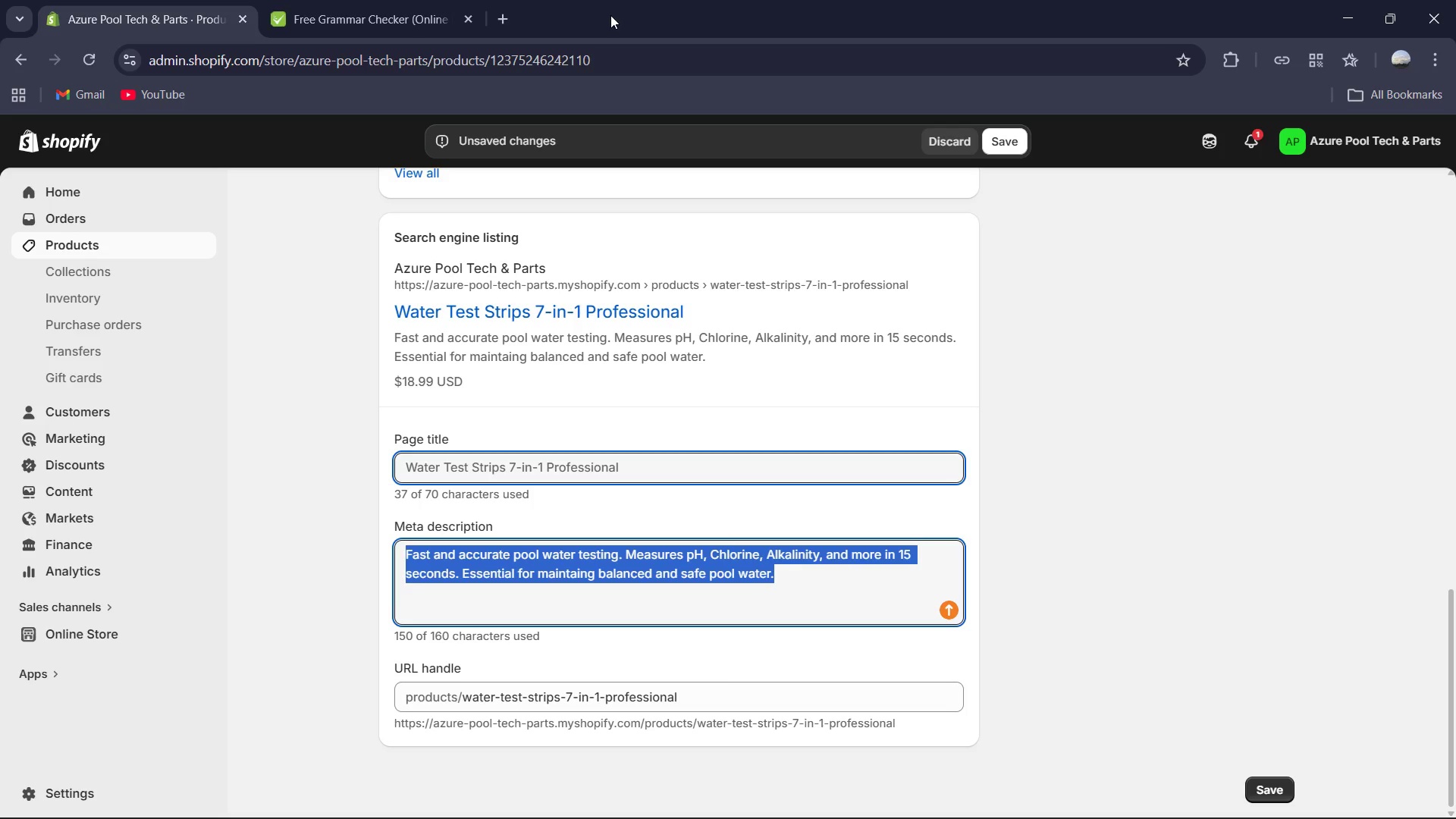 
left_click([316, 0])
 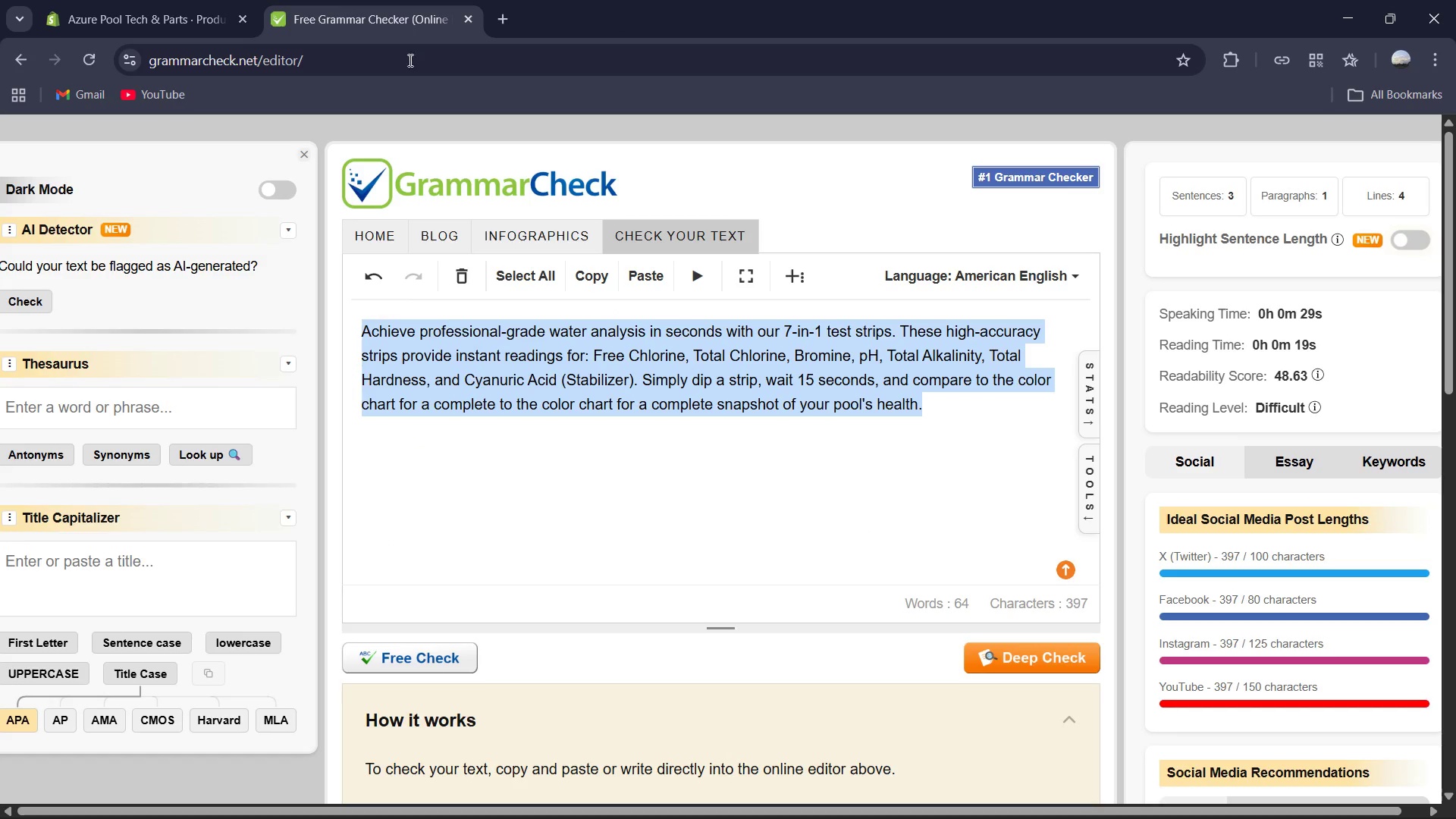 
key(Control+V)
 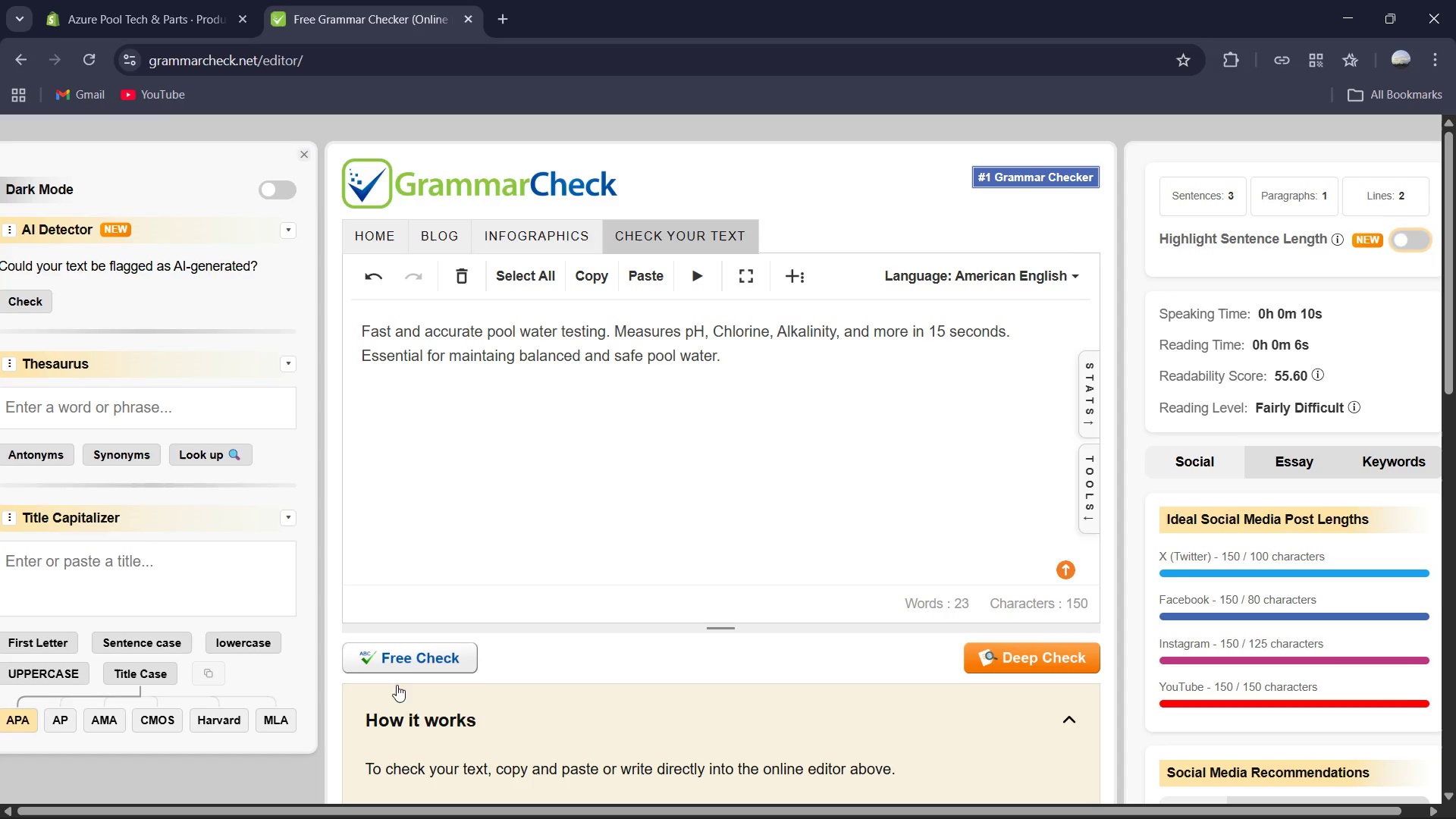 
left_click([407, 665])
 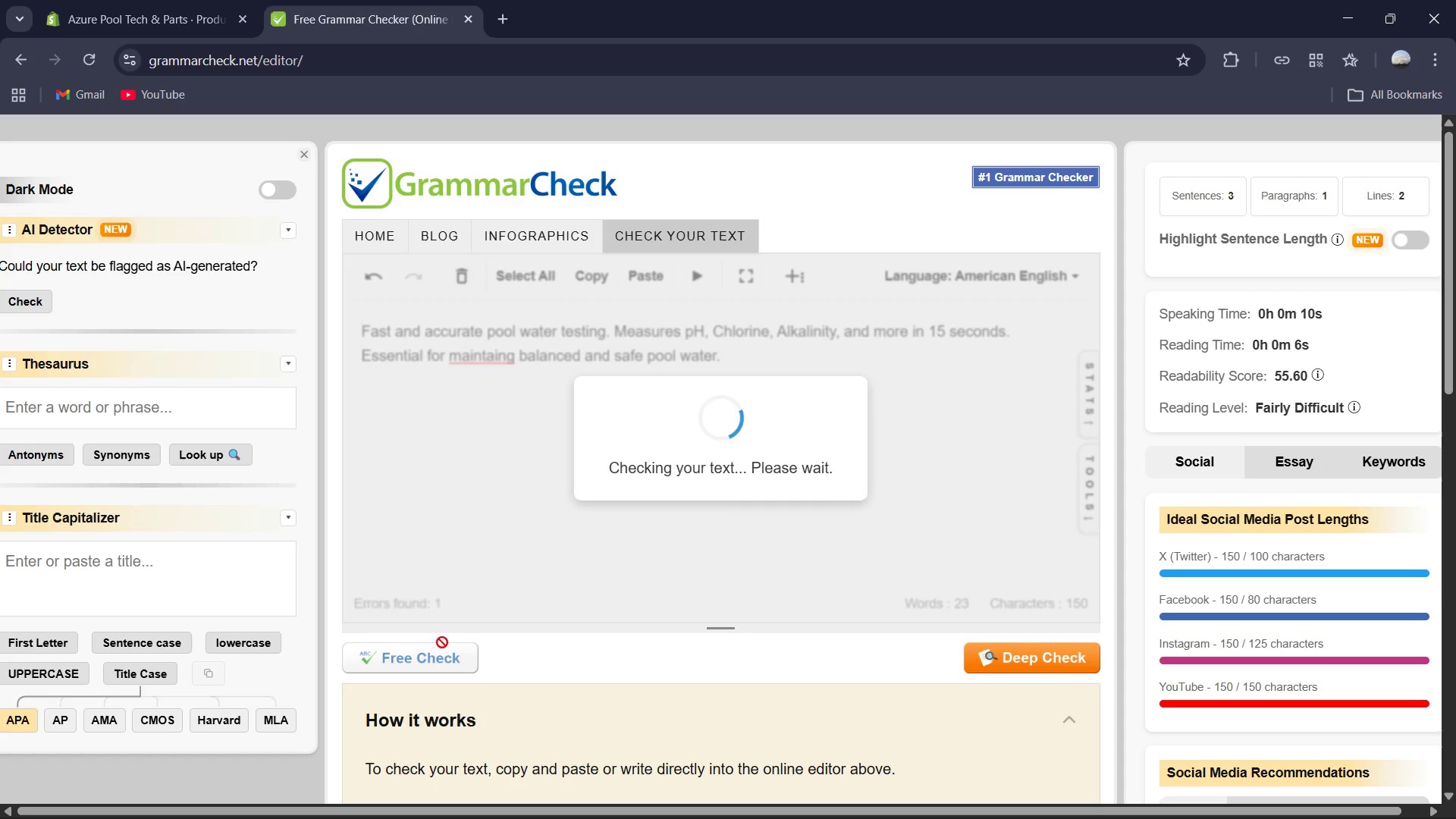 
left_click([713, 664])
 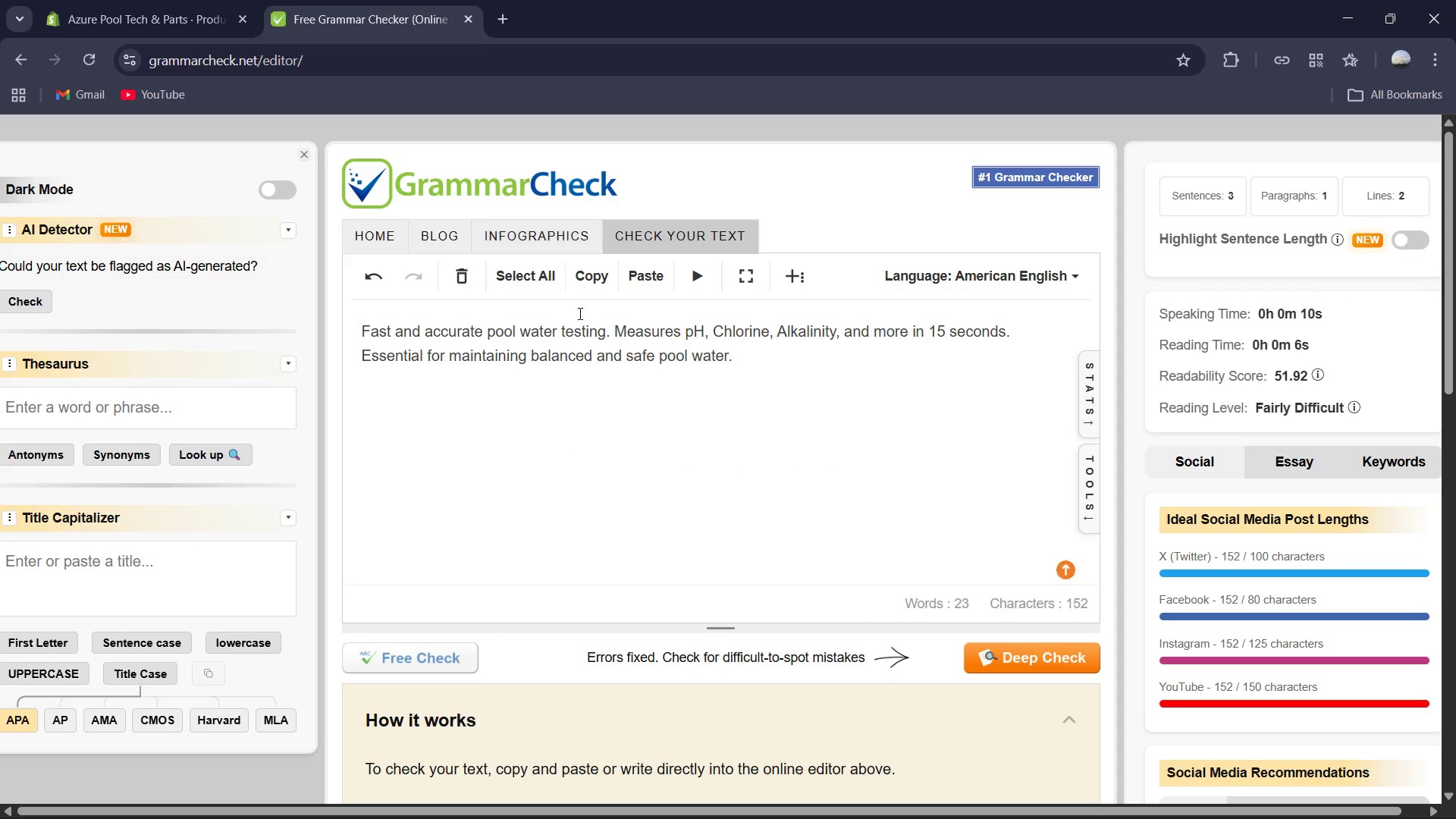 
key(Control+A)
 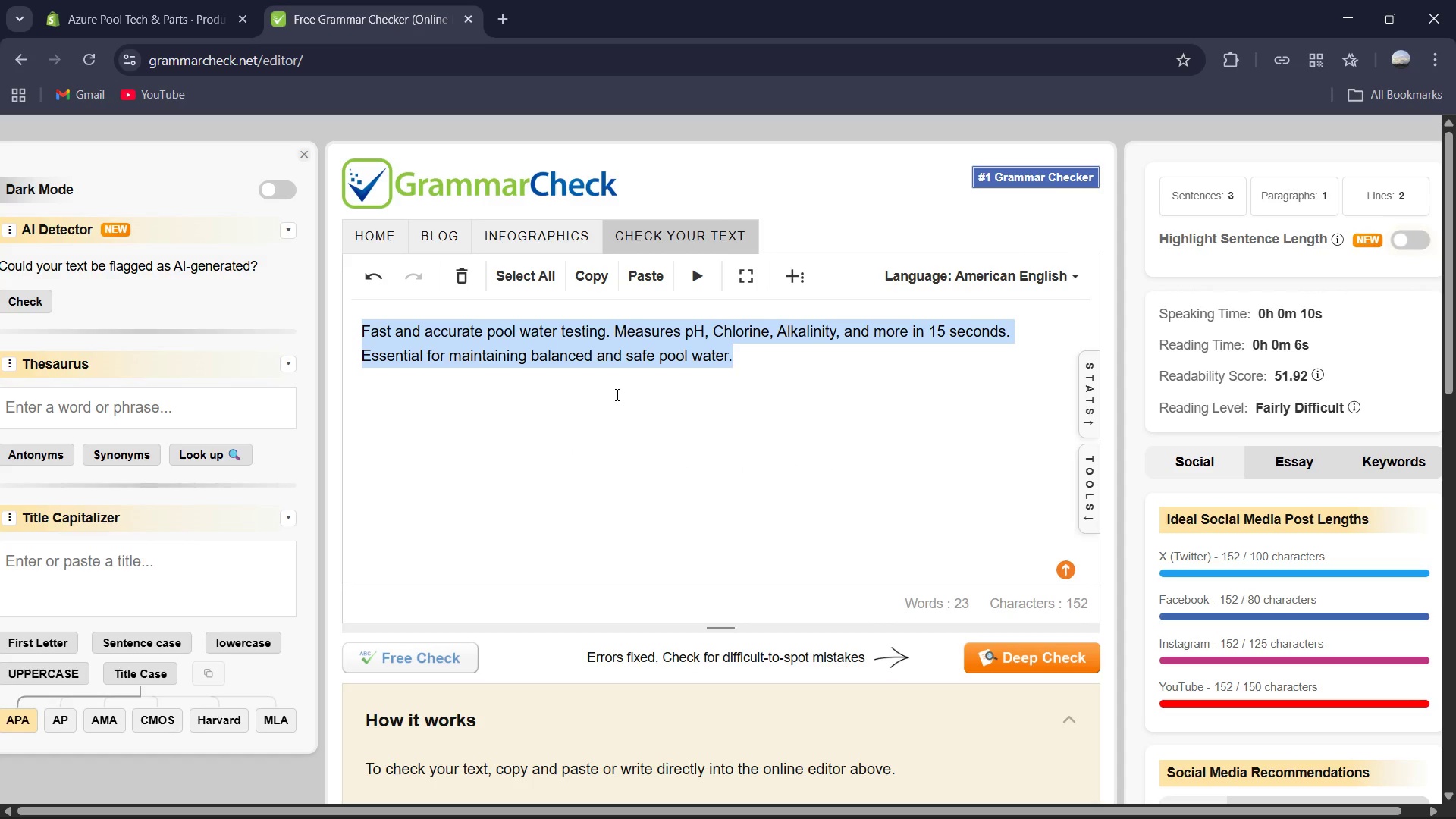 
key(Control+C)
 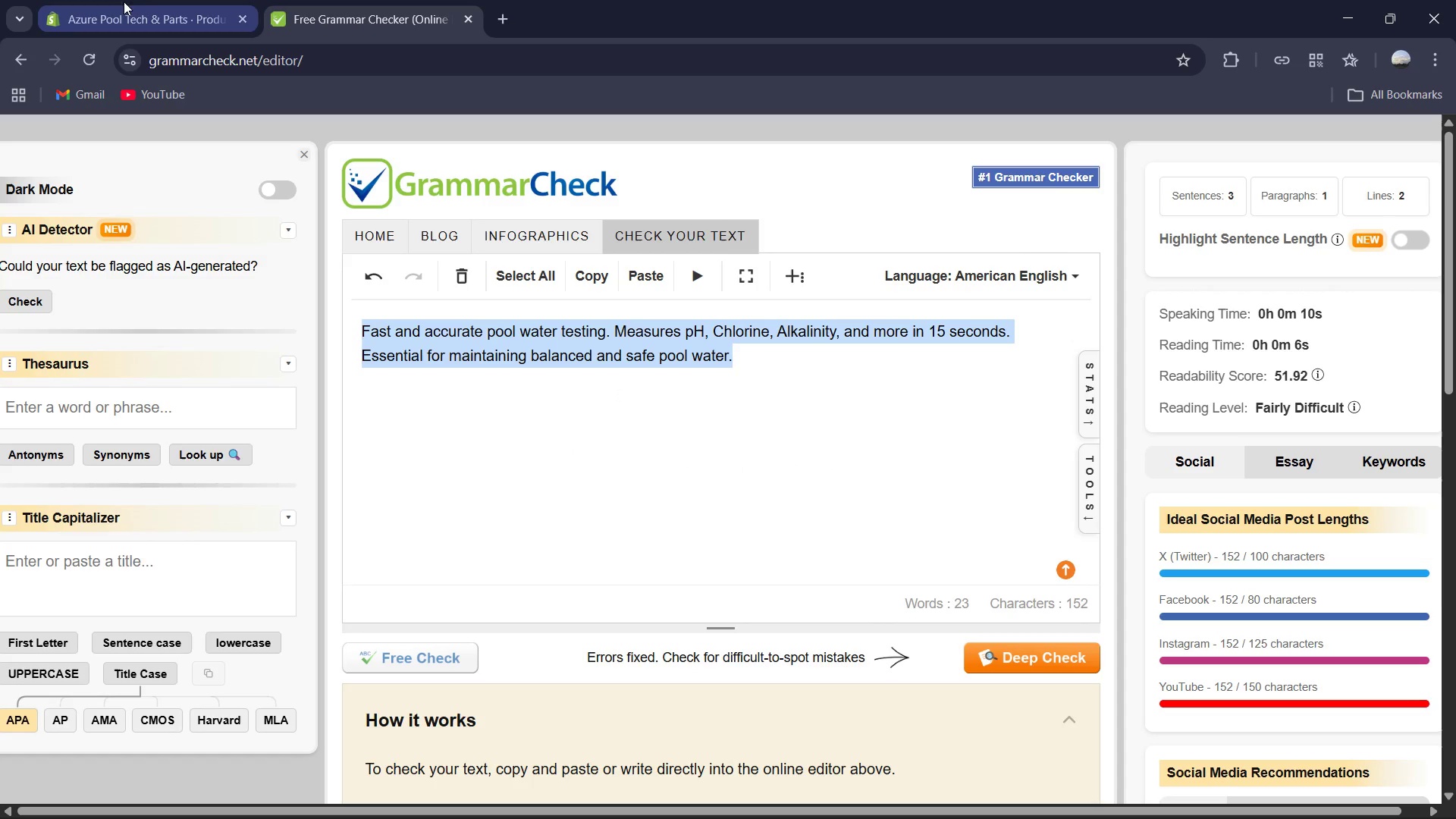 
left_click([147, 0])
 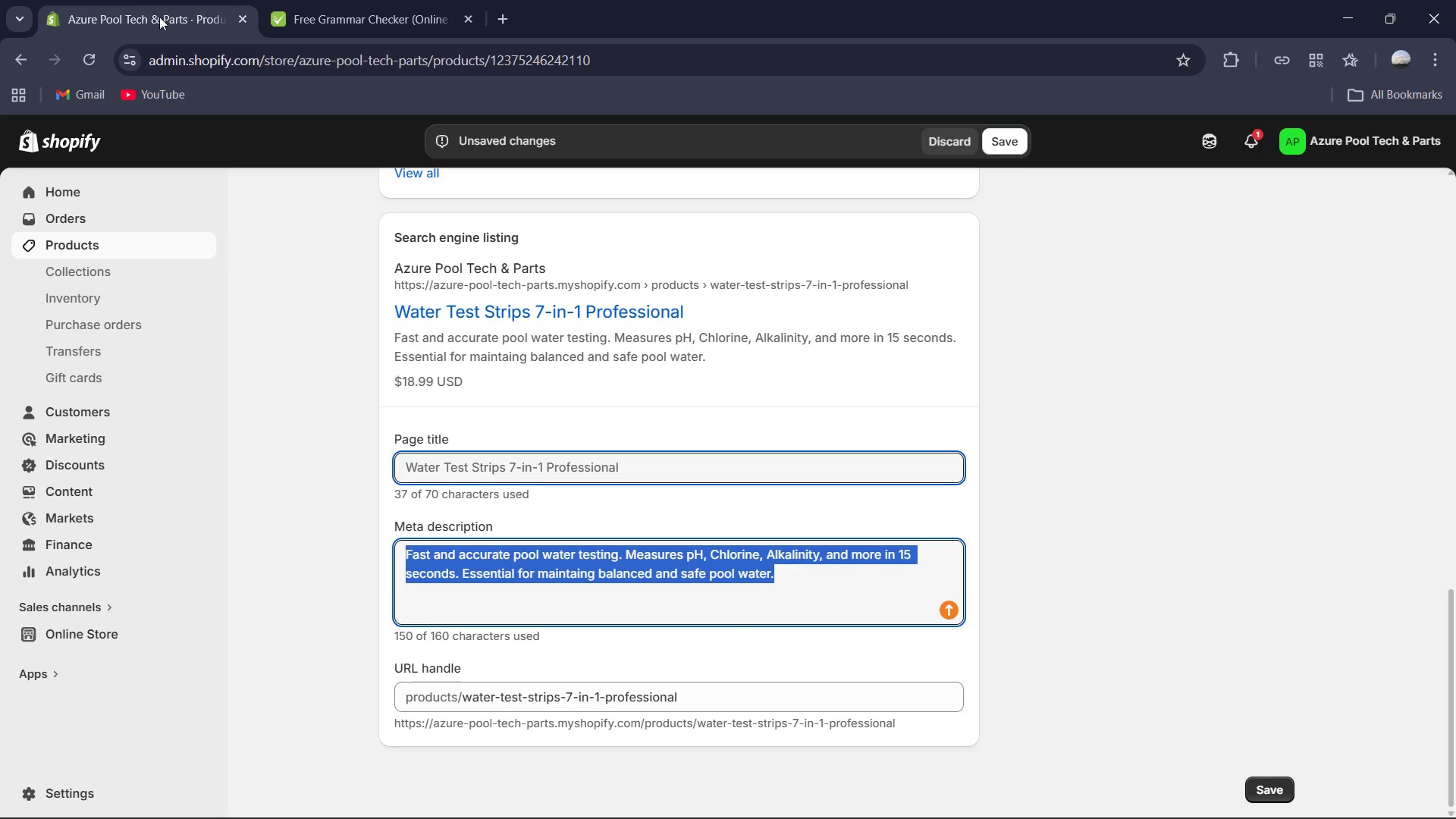 
key(Control+V)
 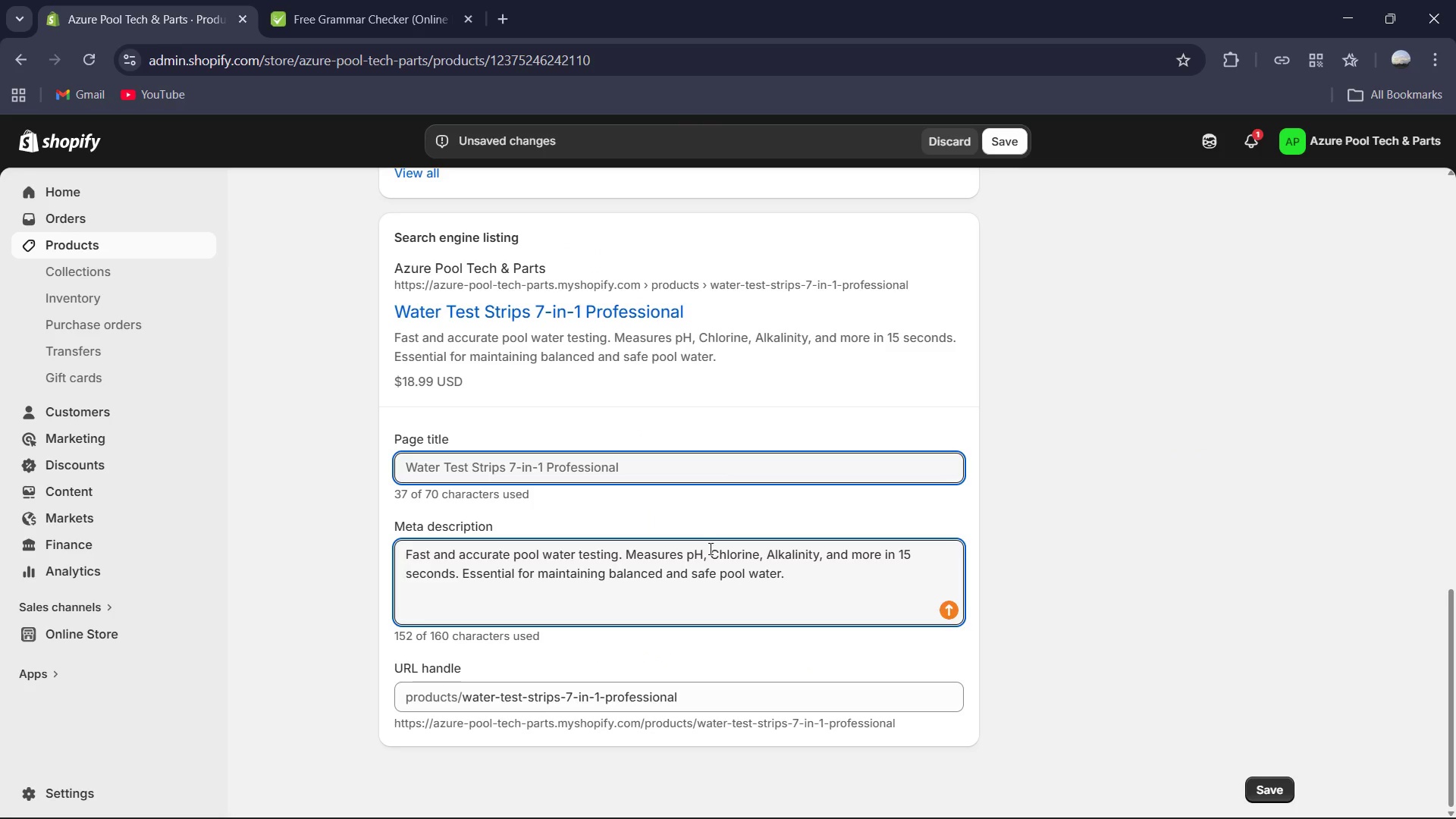 
scroll: coordinate [709, 546], scroll_direction: down, amount: 1.0
 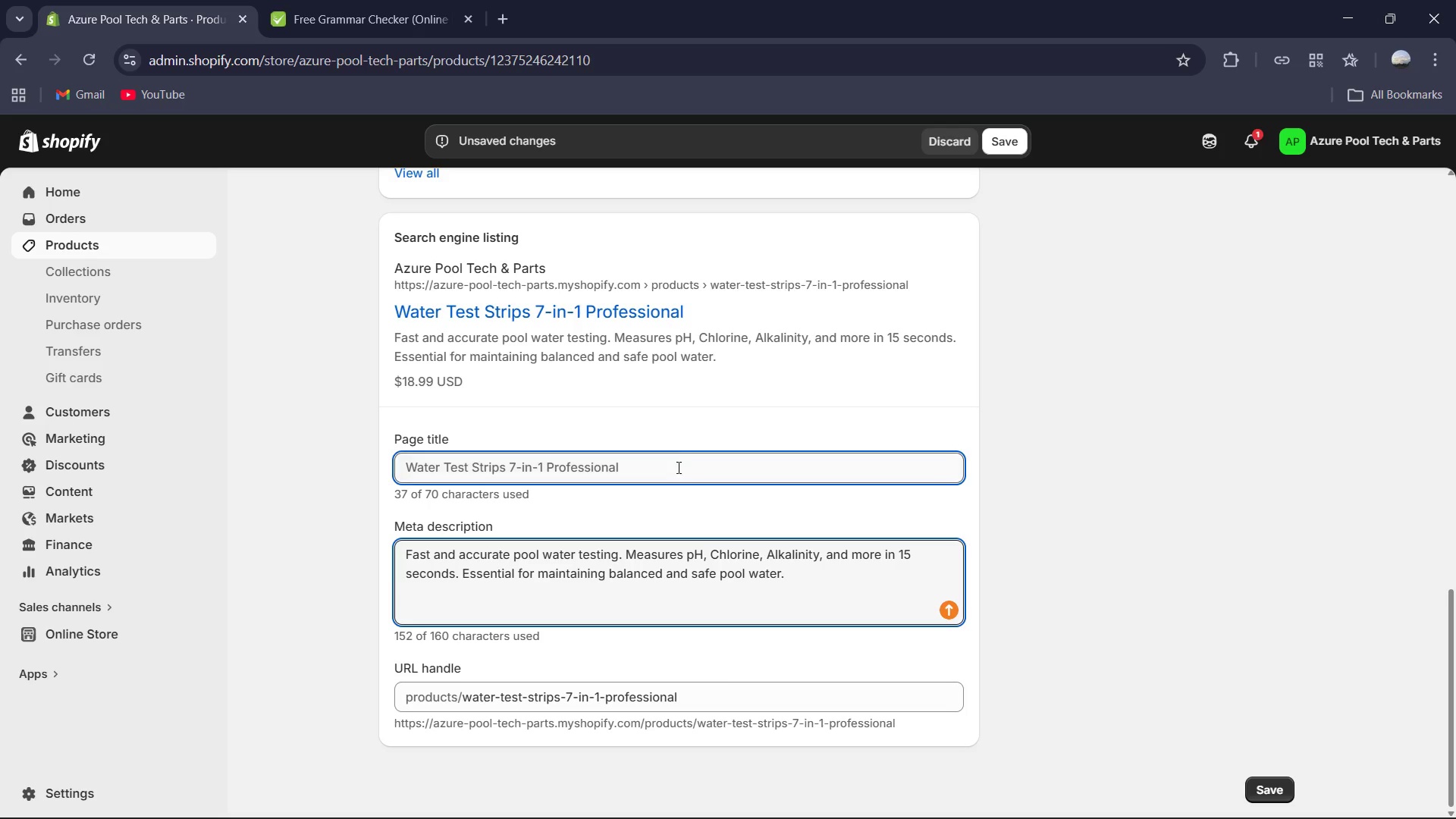 
left_click([677, 462])
 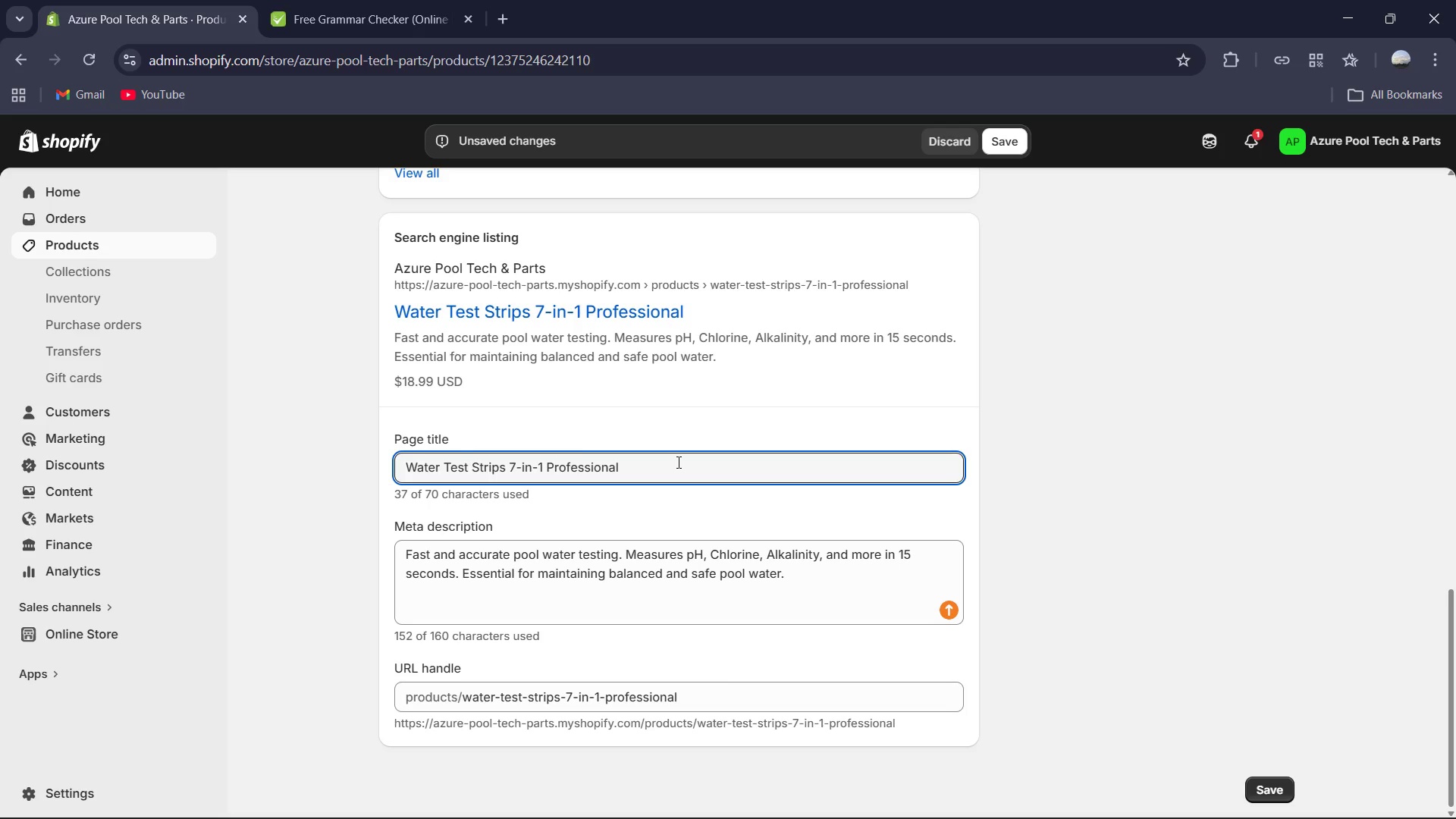 
key(Control+ControlLeft)
 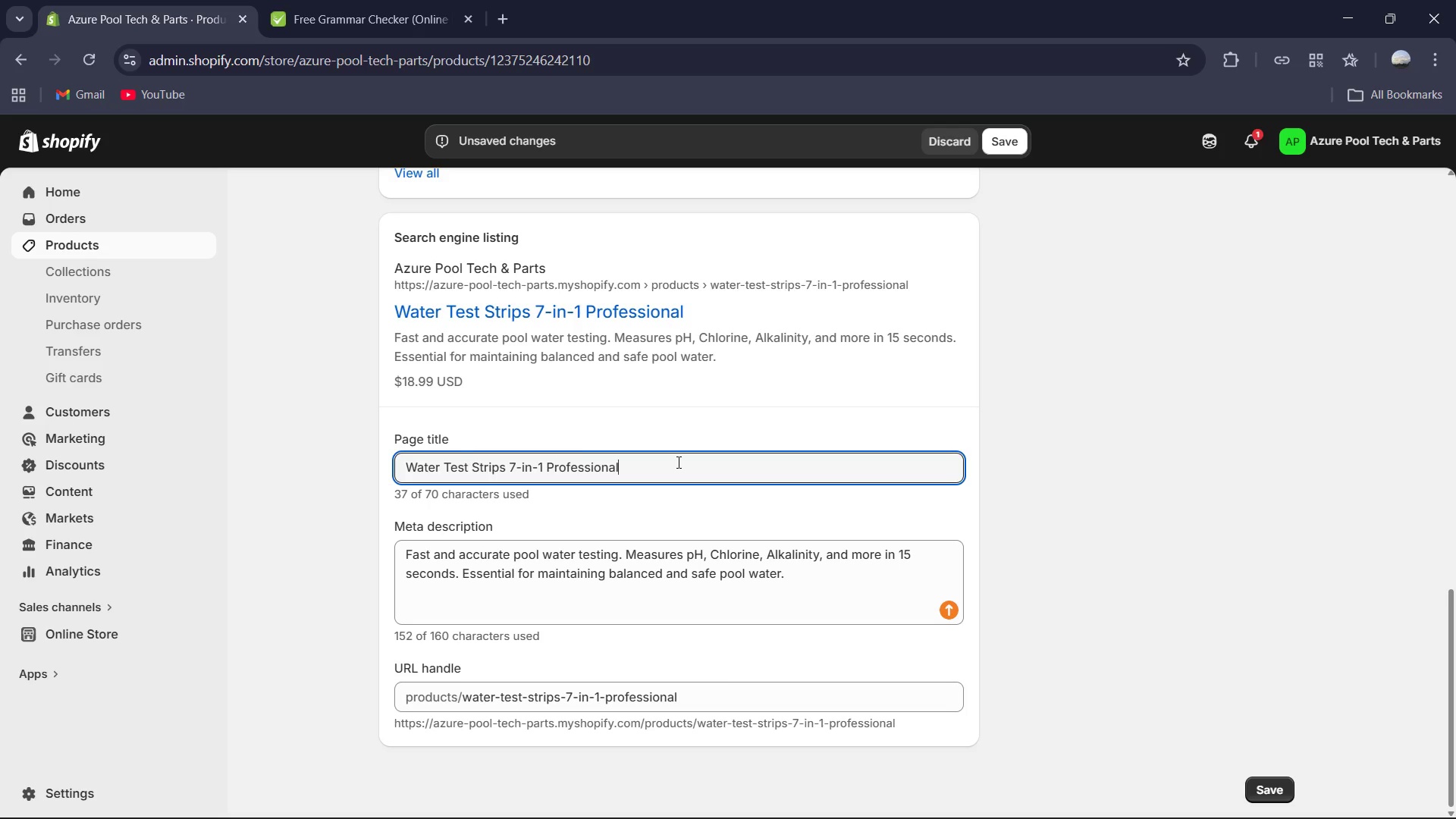 
key(Control+A)
 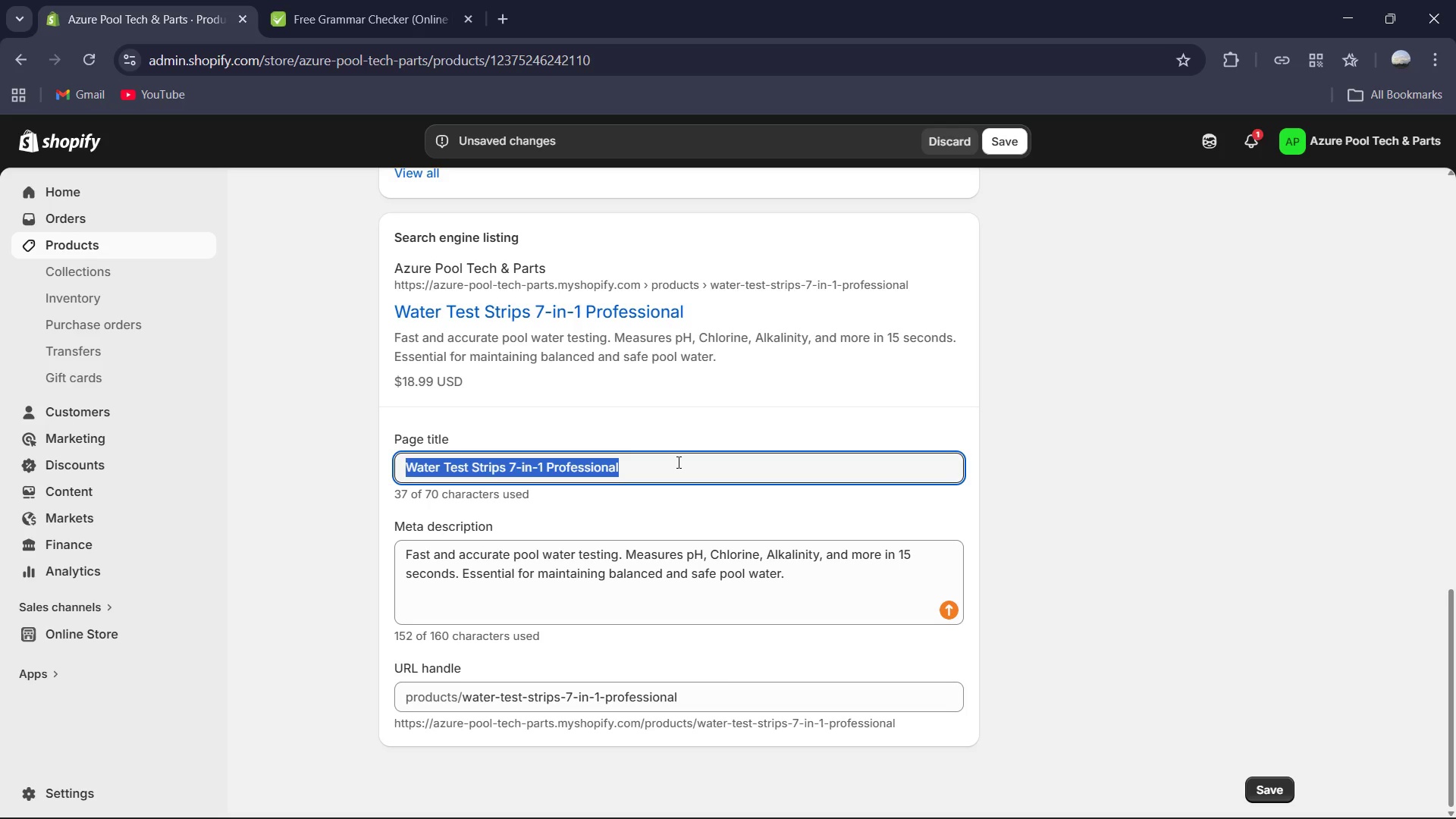 
type(1)
key(Backspace)
type(7-in-1 Professional Pool Water Test Strips | %0 Count })
key(Backspace)
type(| Waterco)
 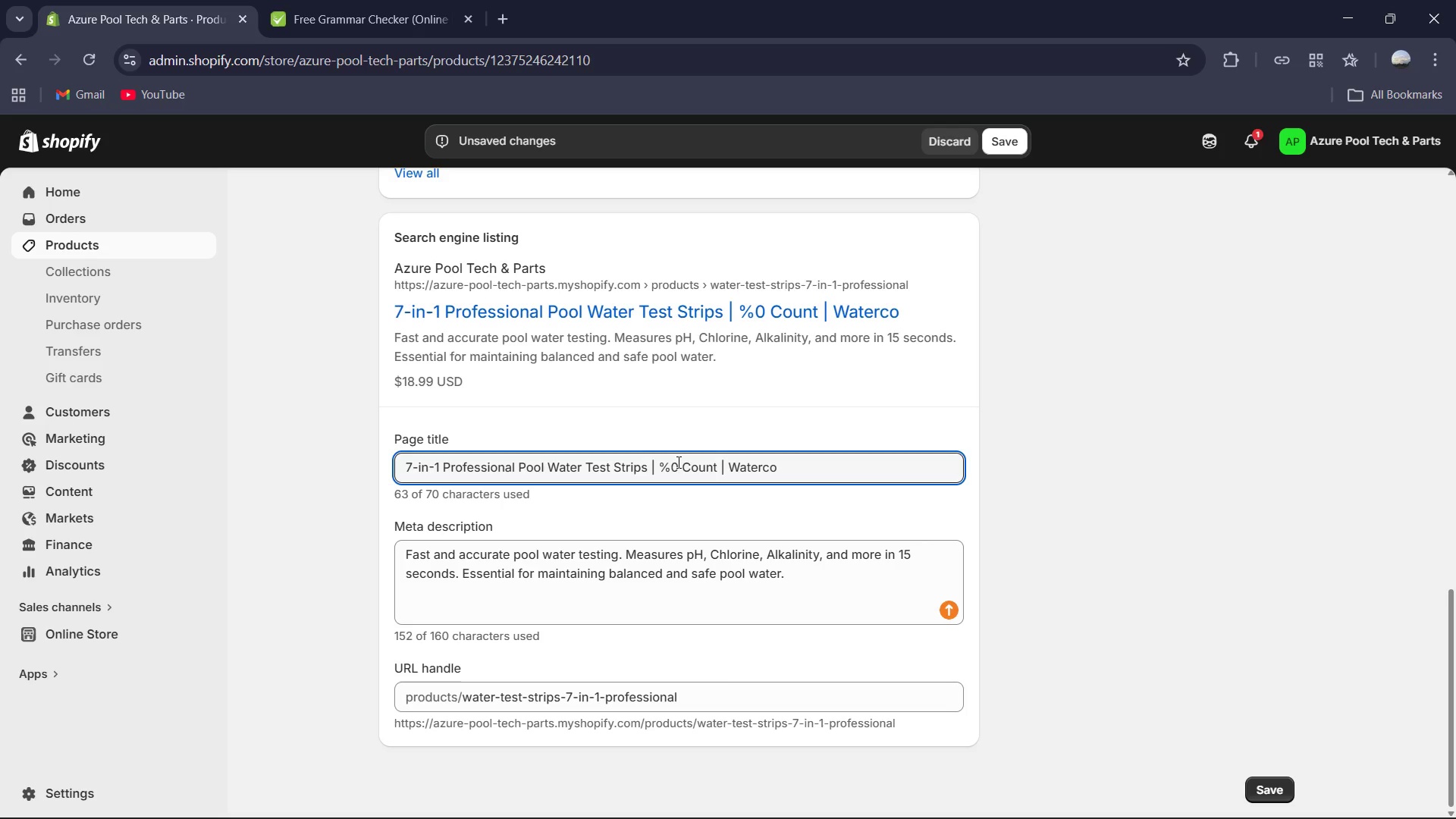 
left_click([667, 459])
 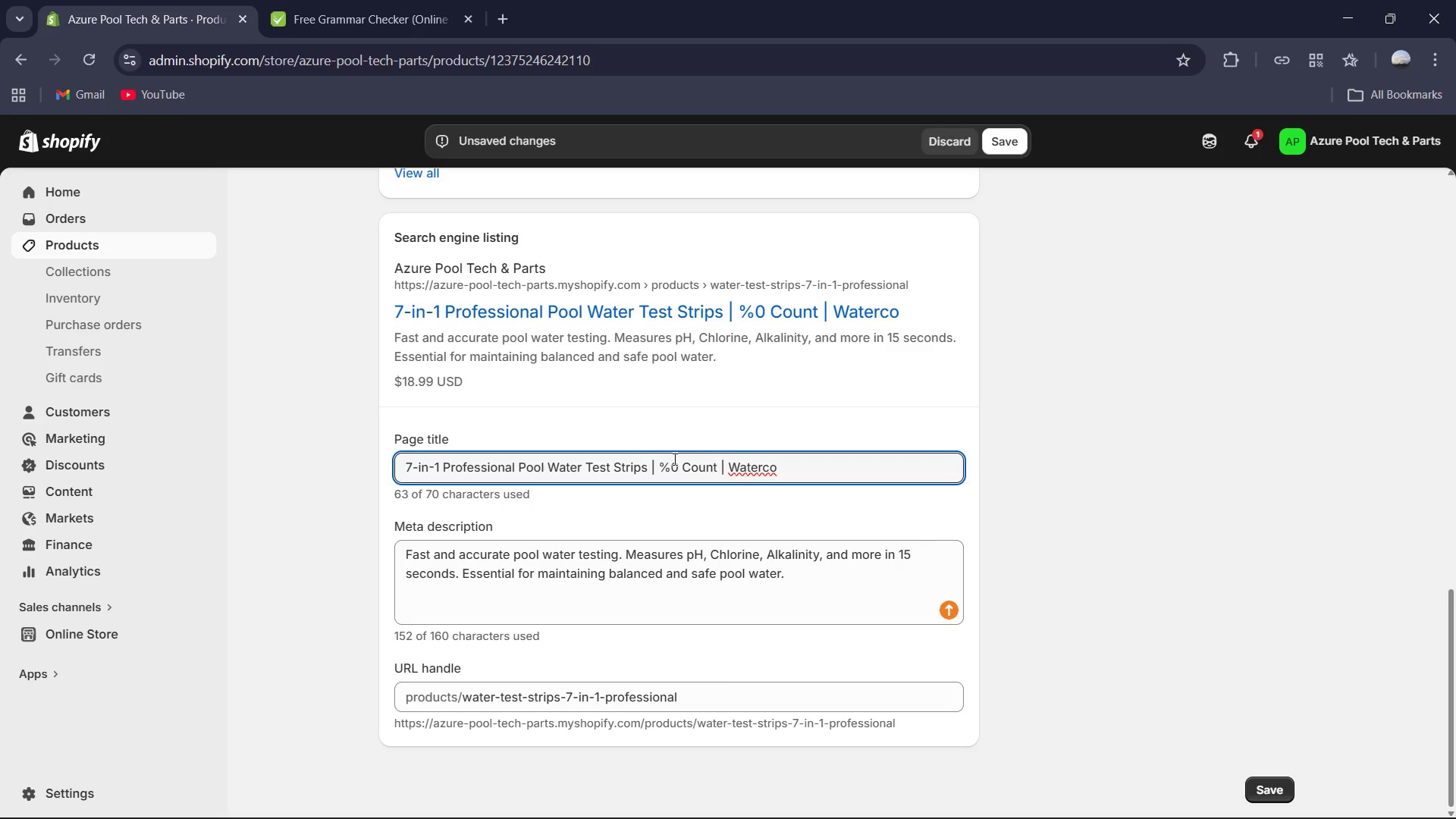 
key(Backspace)
 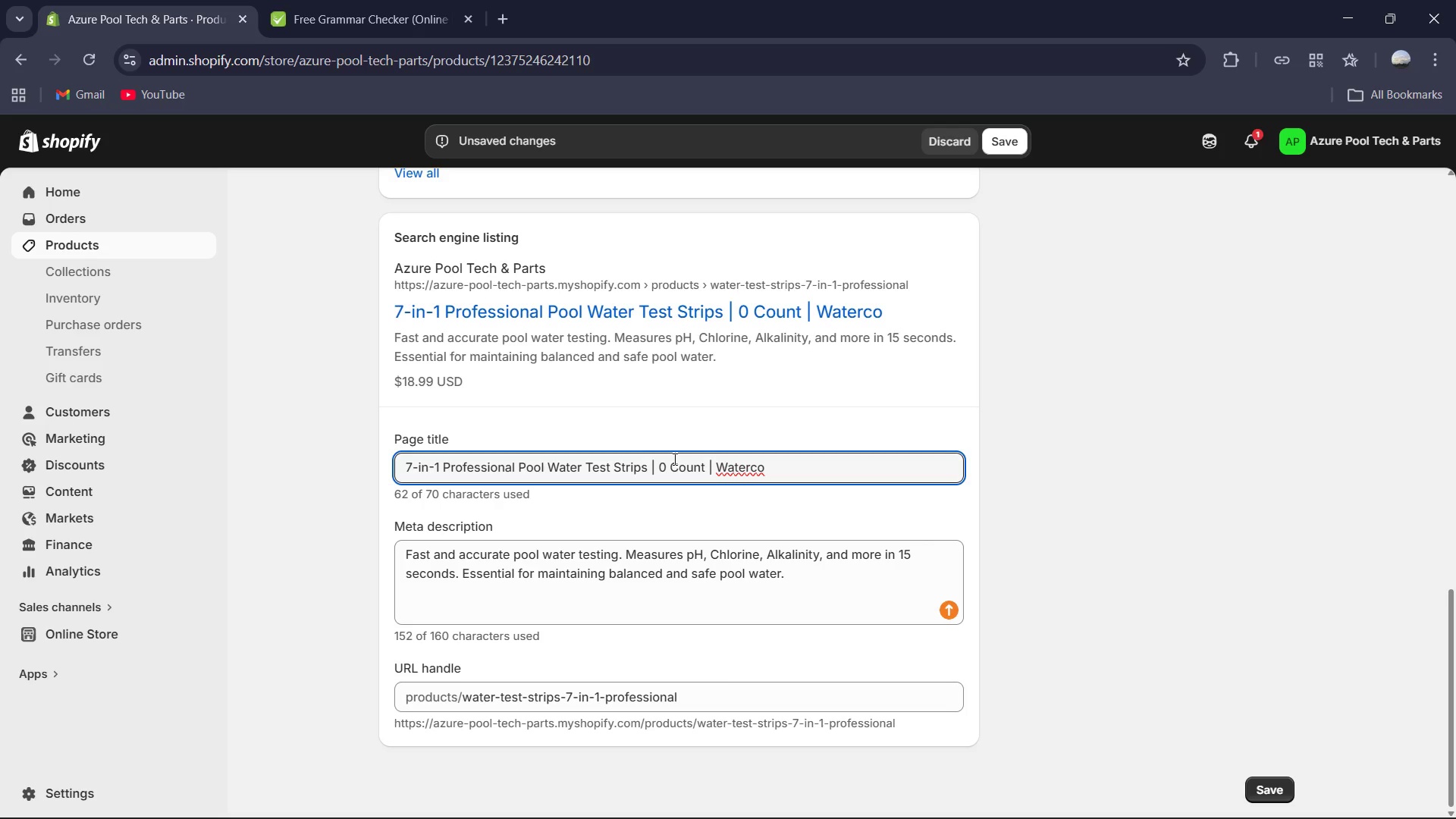 
key(Numpad5)
 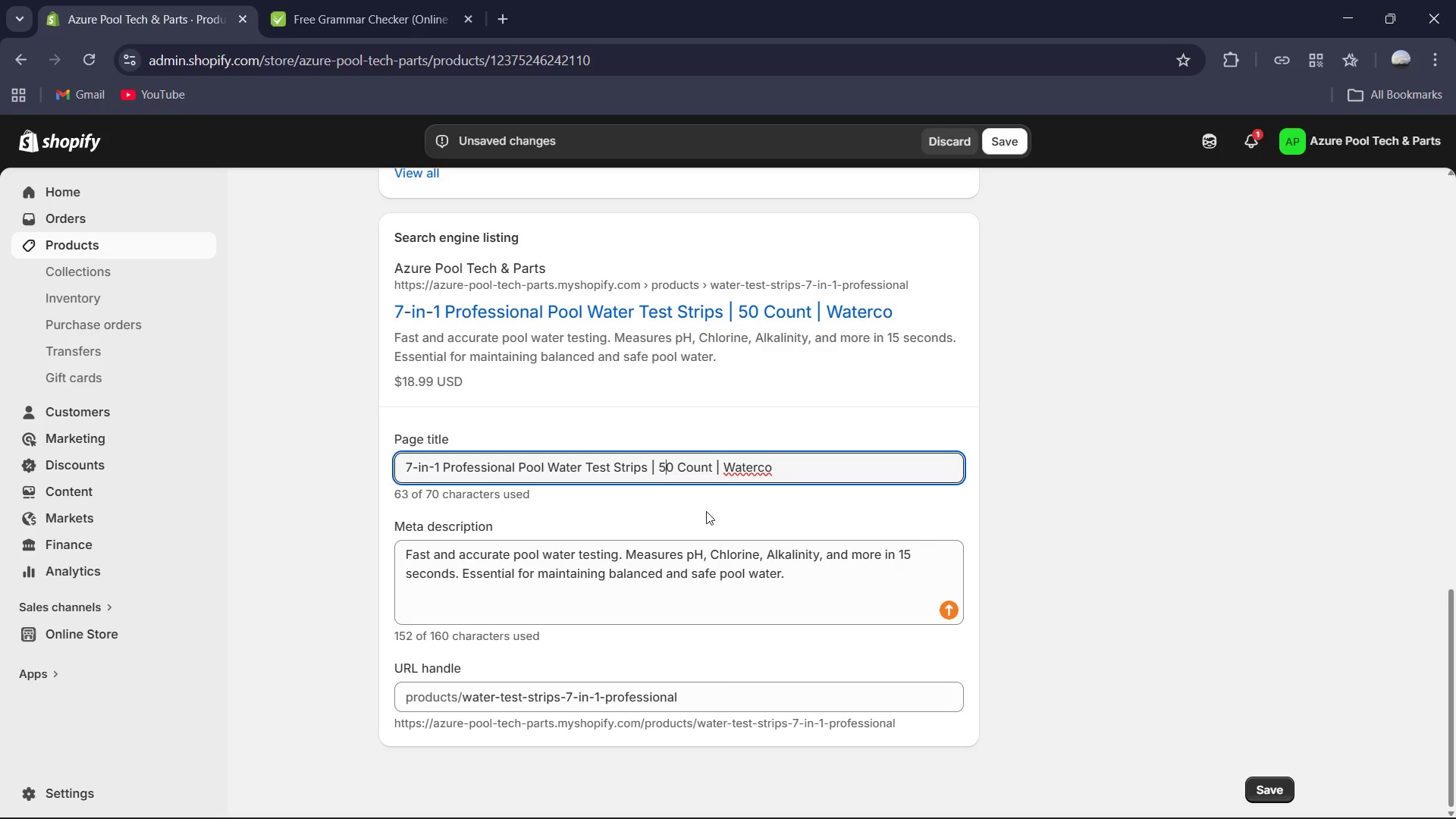 
scroll: coordinate [857, 428], scroll_direction: up, amount: 7.0
 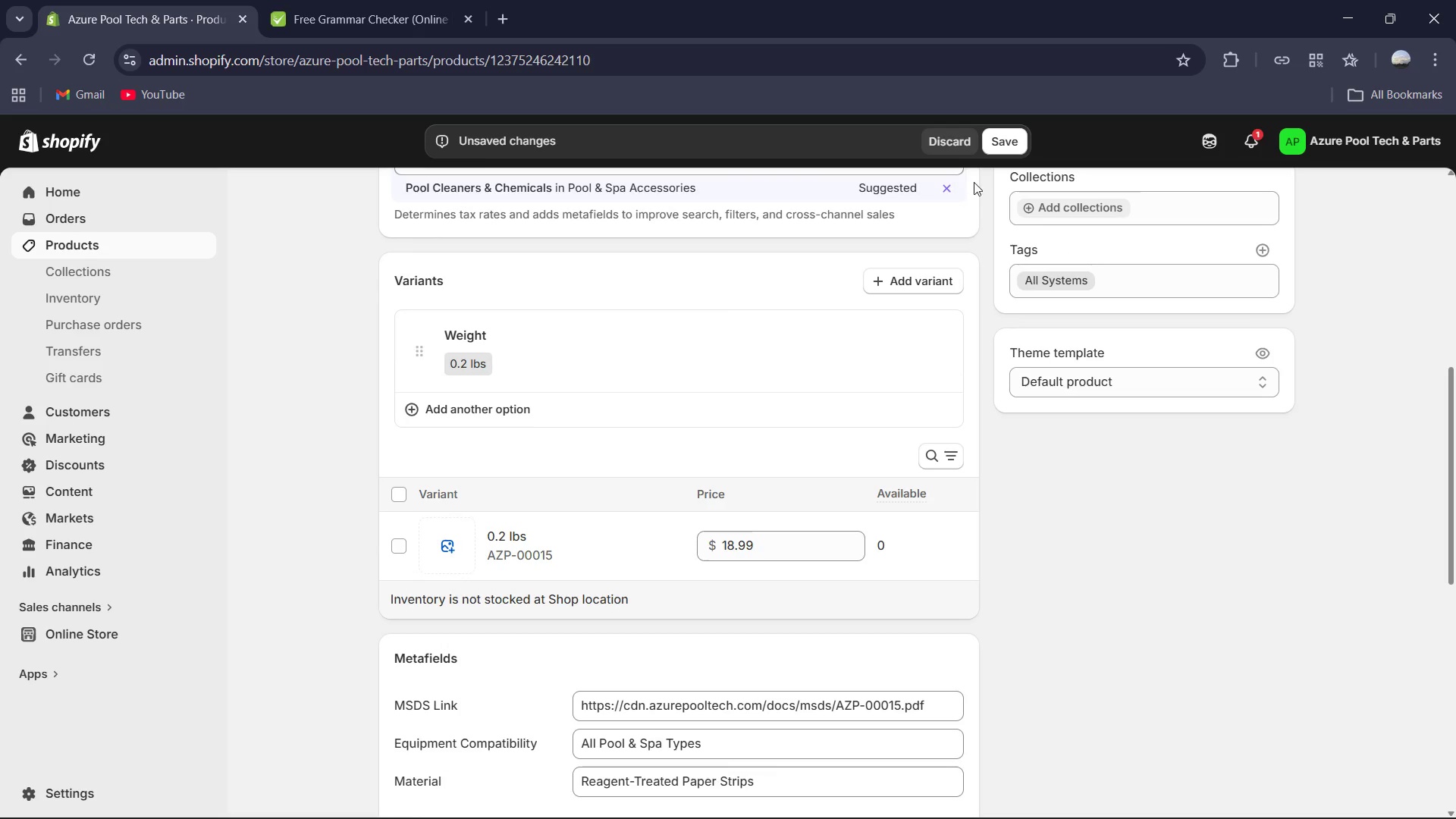 
left_click([994, 142])
 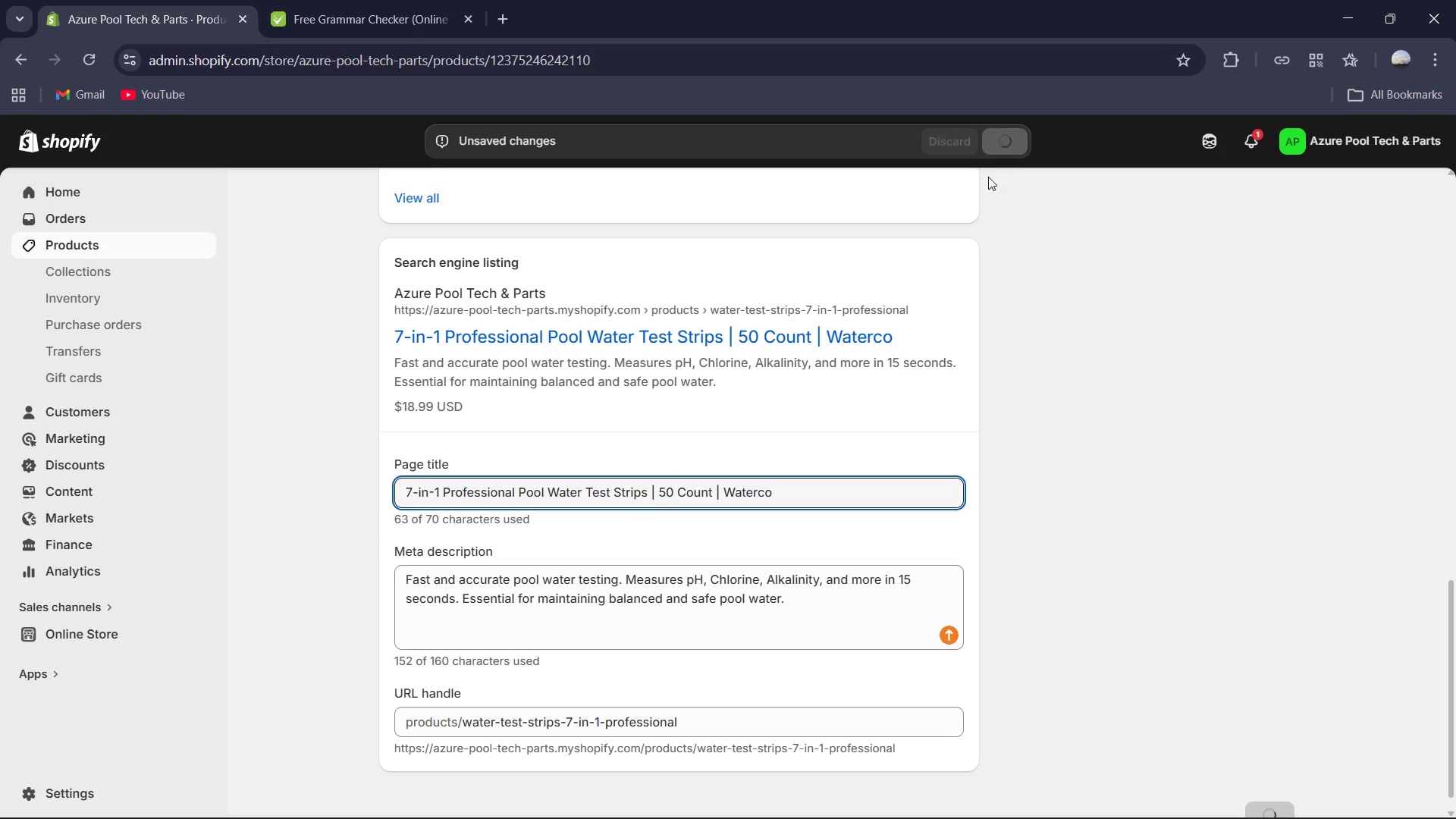 
scroll: coordinate [868, 366], scroll_direction: up, amount: 8.0
 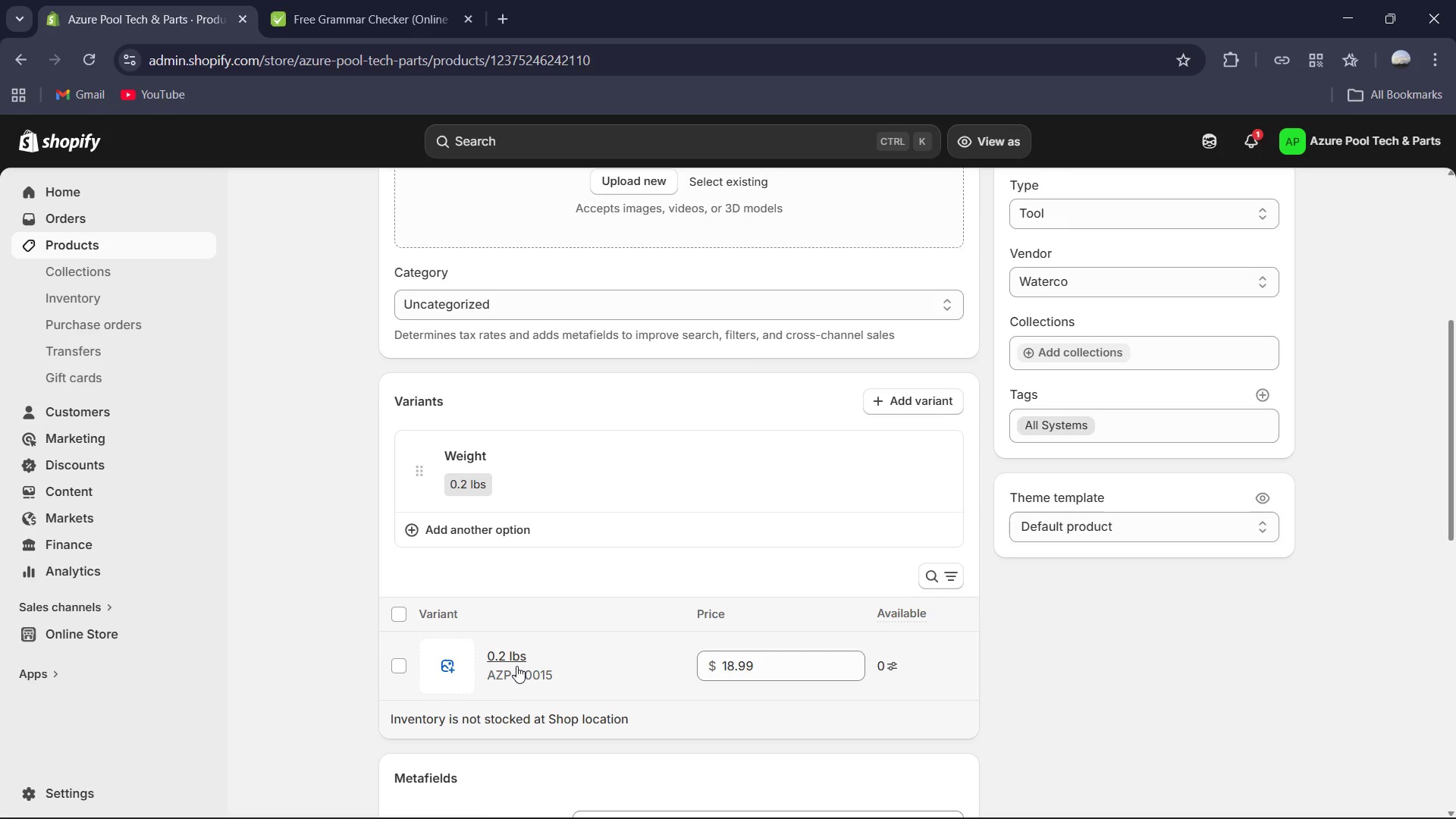 
left_click([517, 661])
 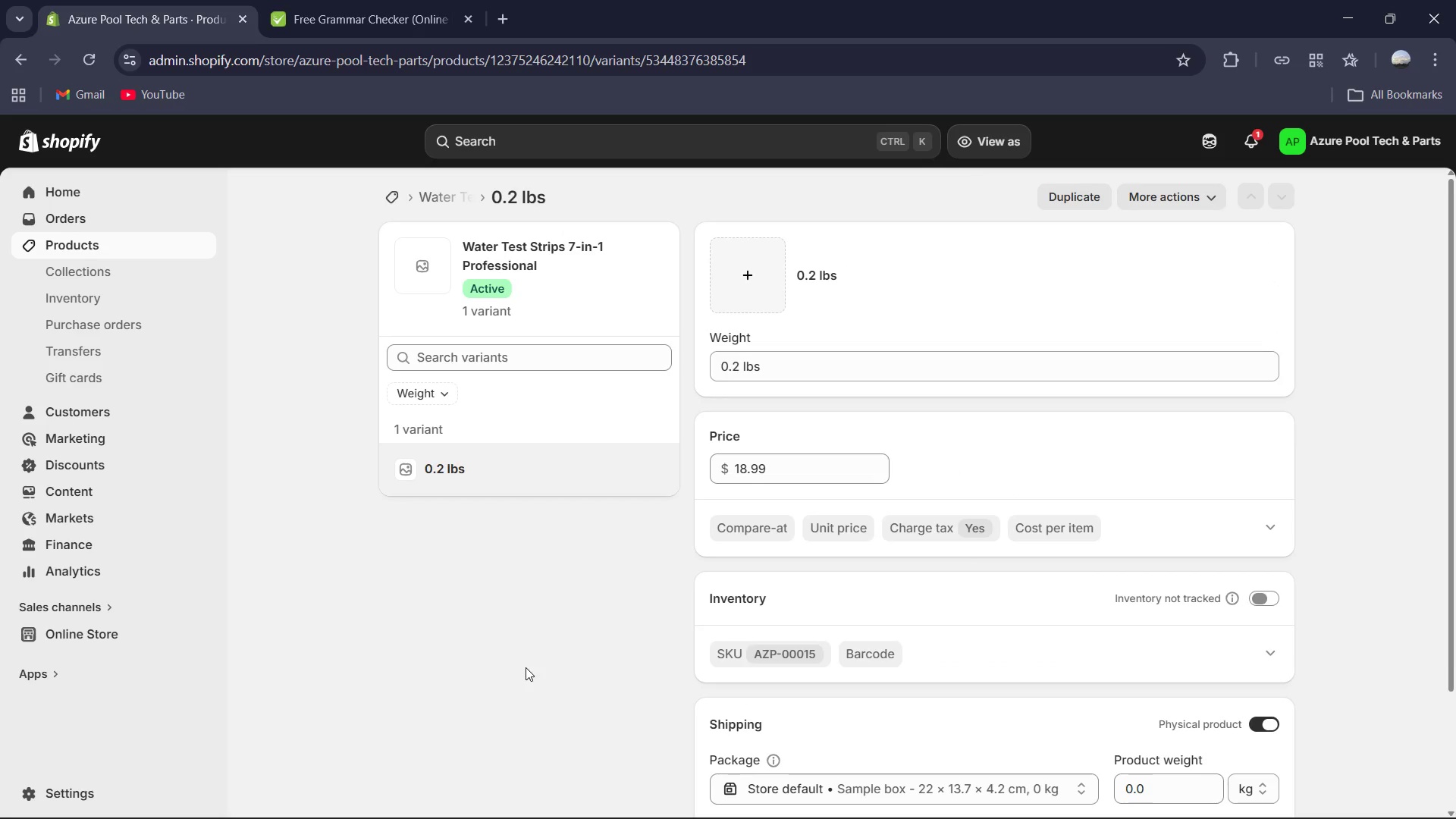 
scroll: coordinate [828, 587], scroll_direction: down, amount: 2.0
 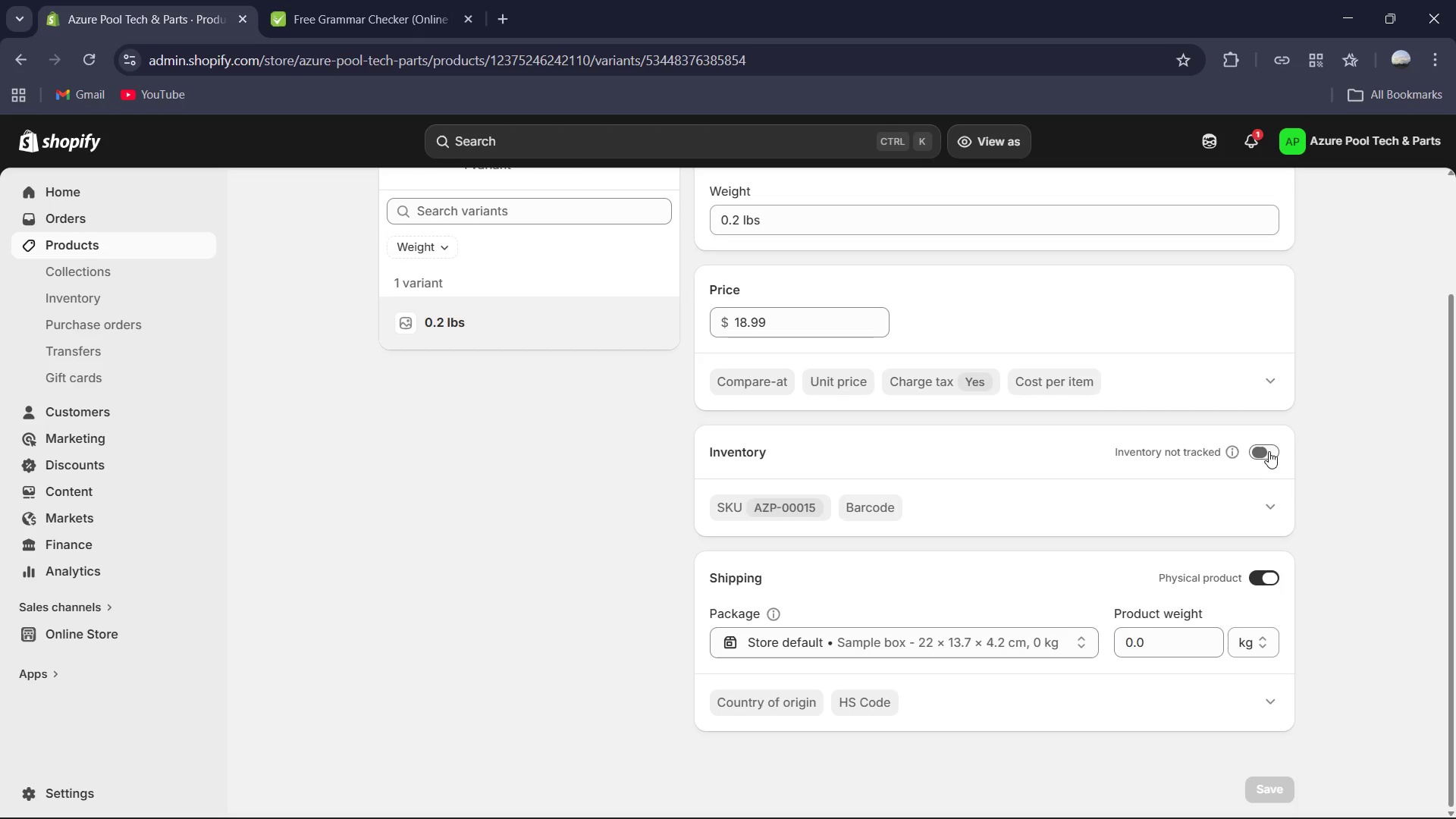 
left_click([1269, 450])
 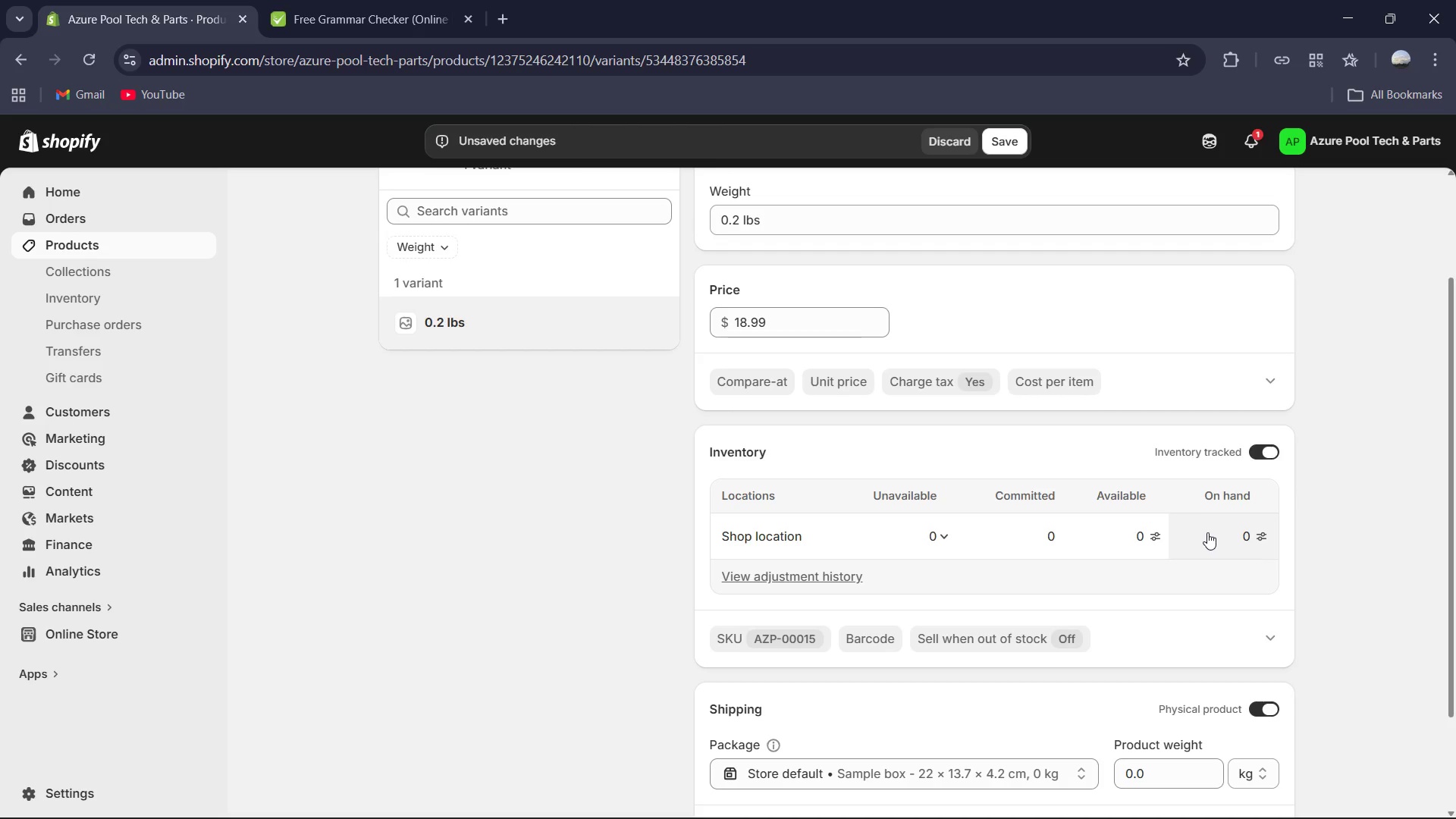 
left_click([1208, 532])
 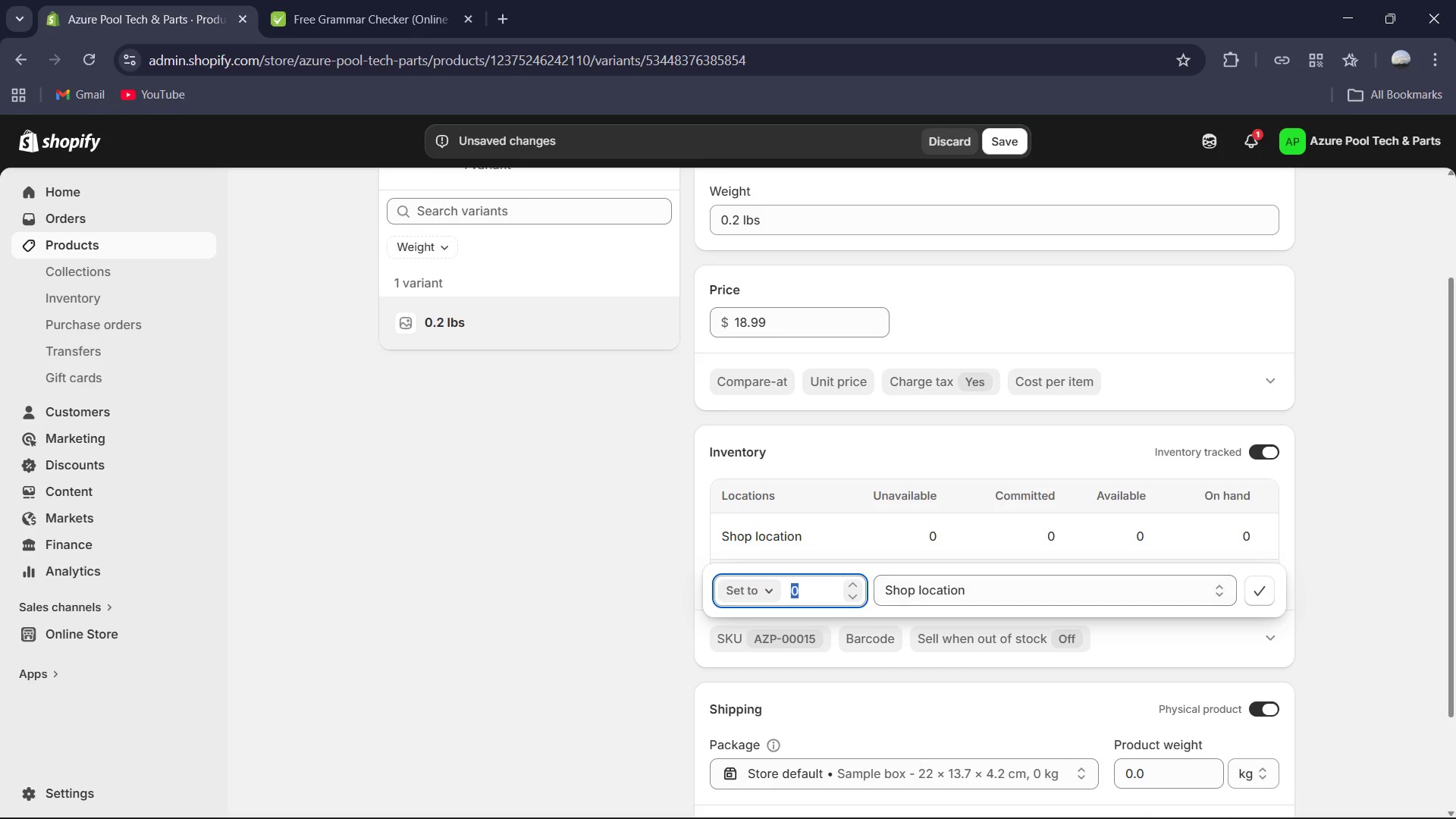 
wait(12.25)
 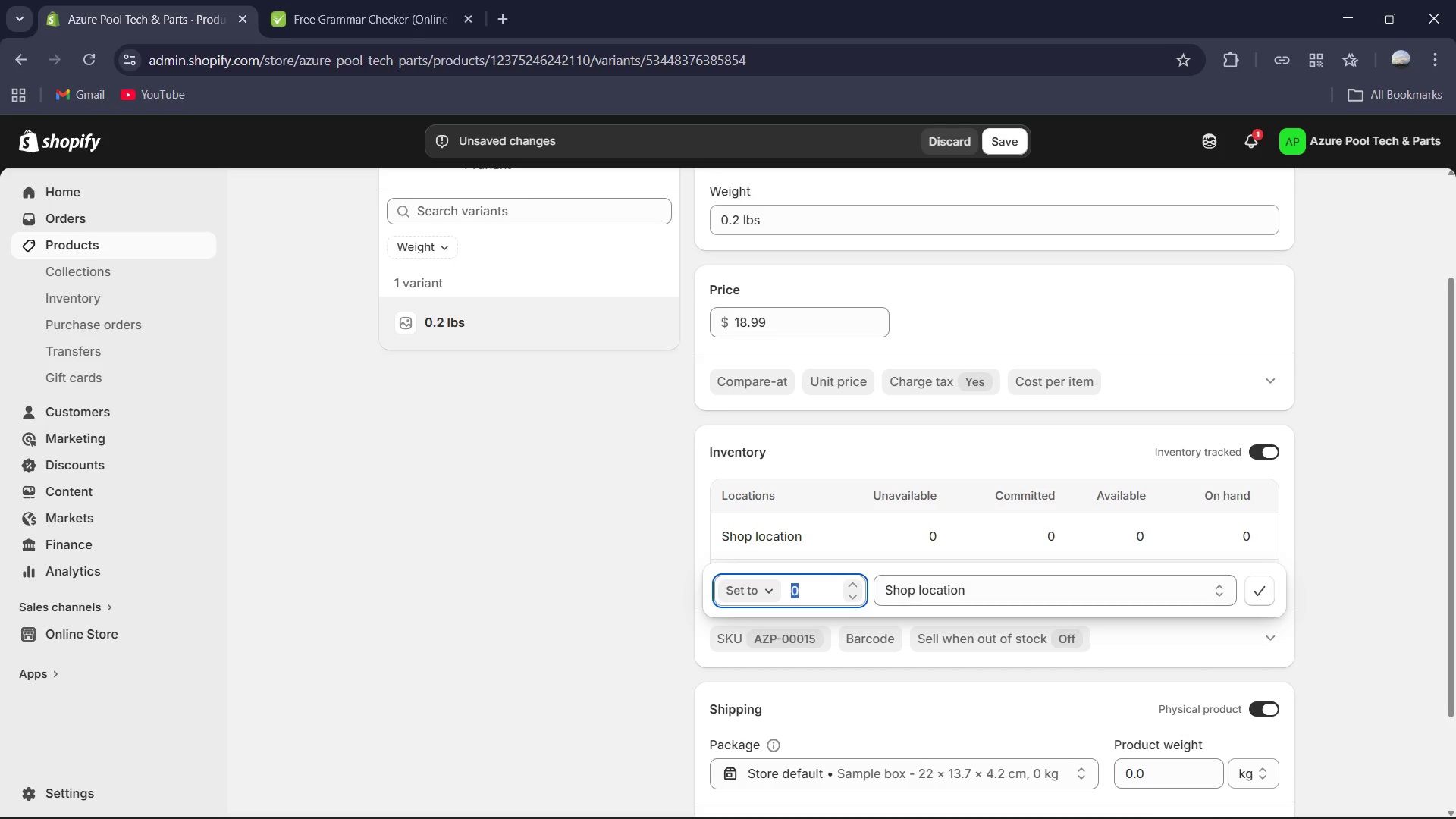 
left_click([1360, 0])
 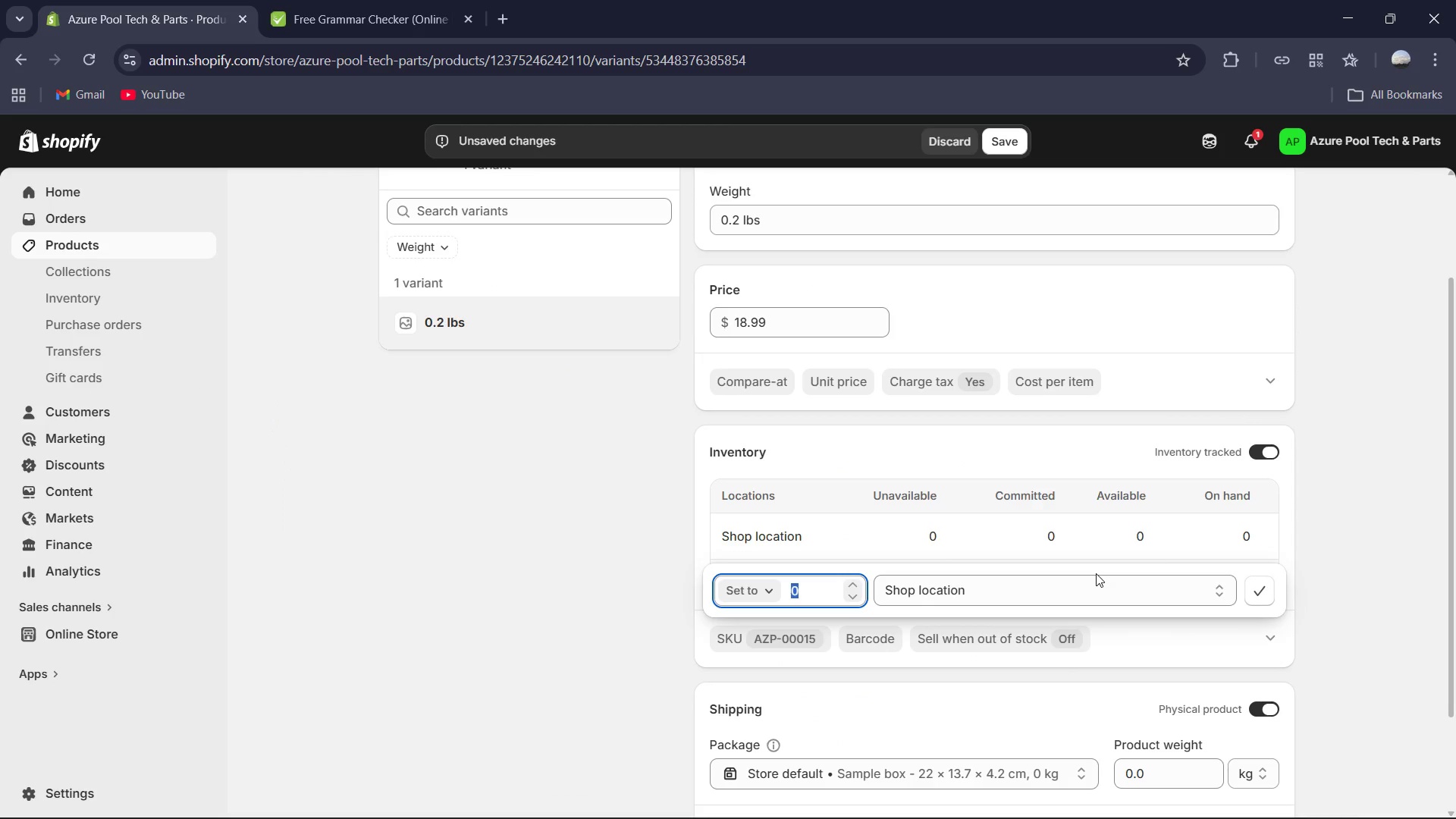 
key(Numpad3)
 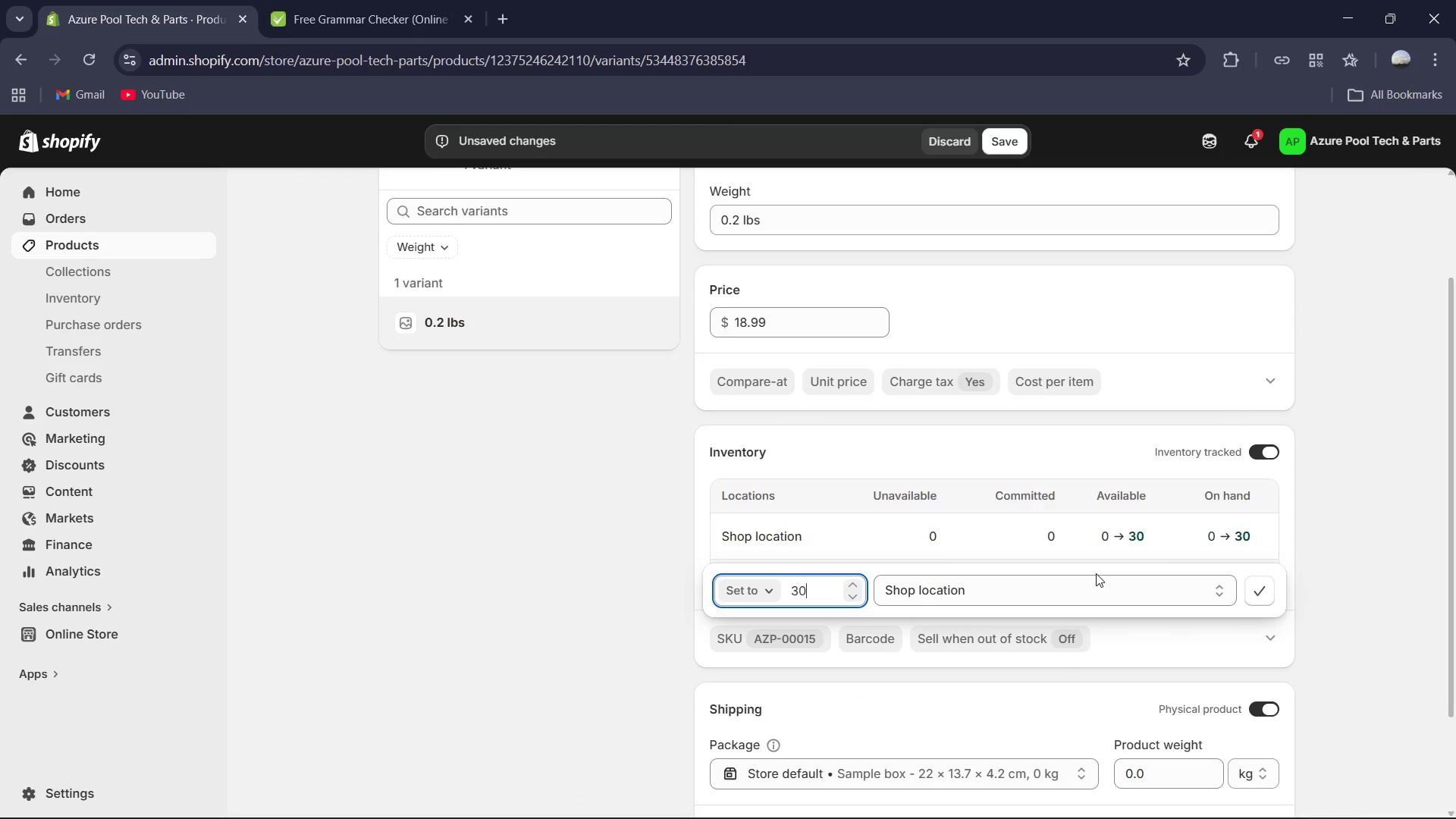 
key(Numpad0)
 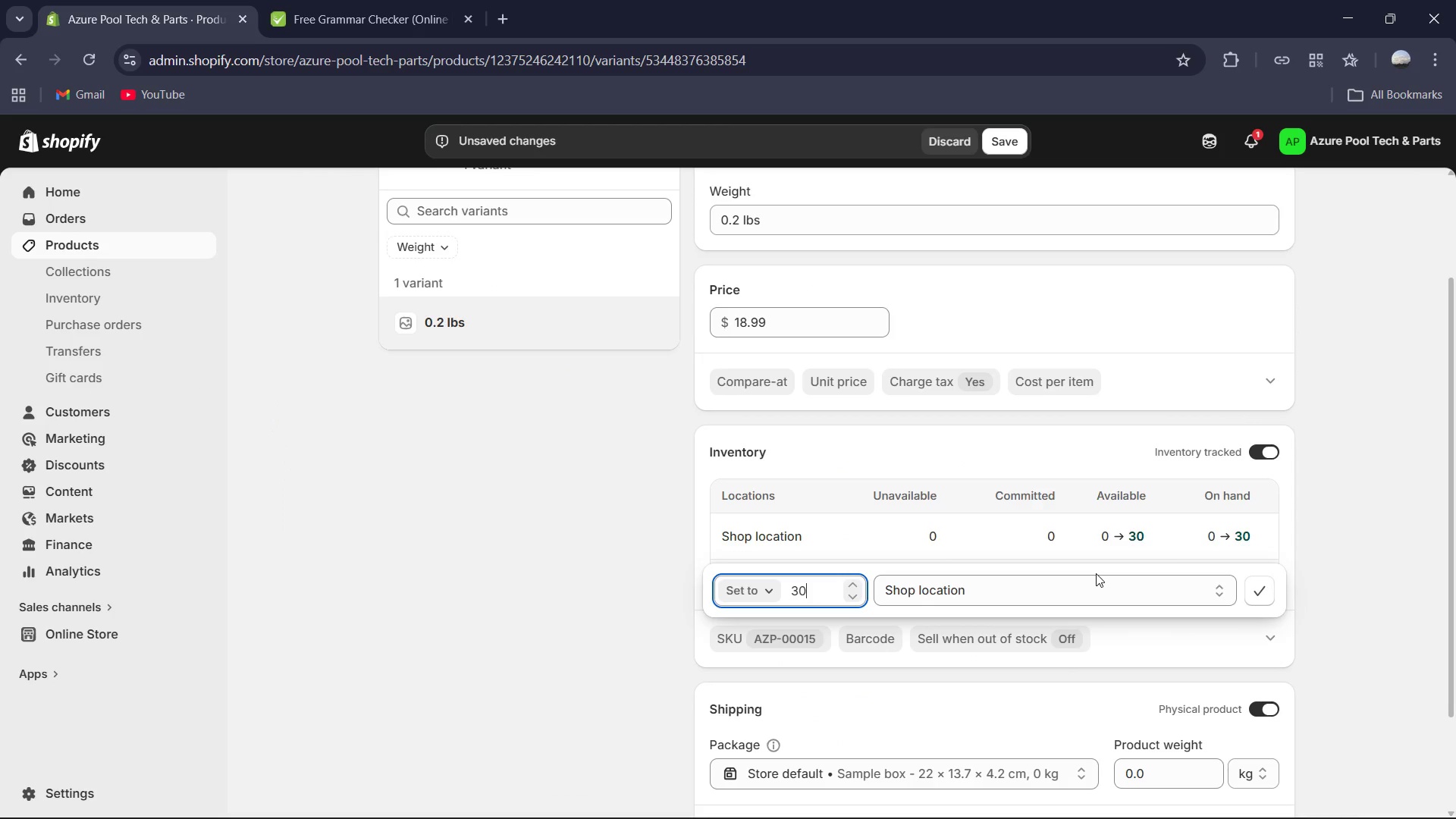 
key(Numpad0)
 